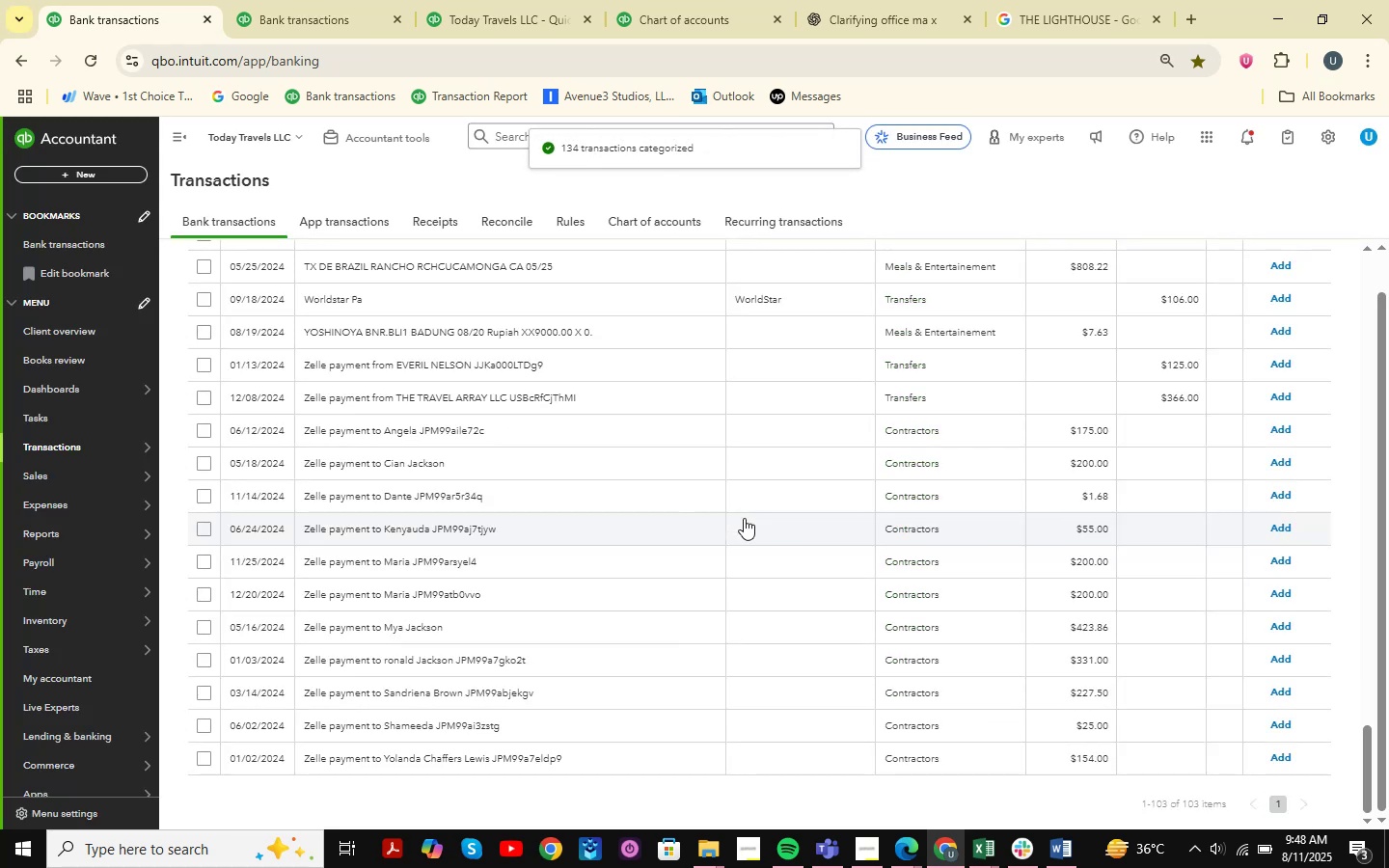 
scroll: coordinate [744, 518], scroll_direction: up, amount: 7.0
 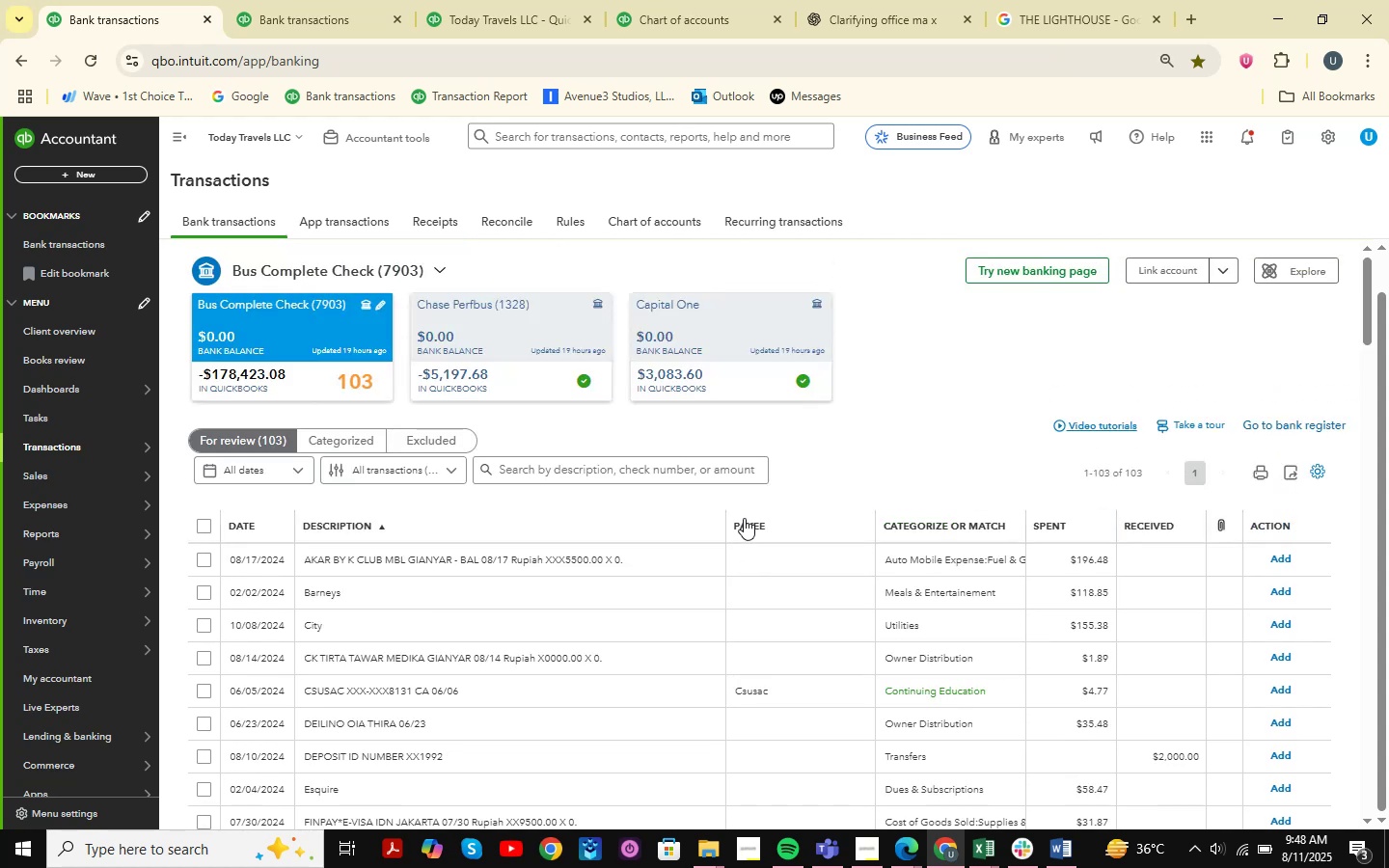 
scroll: coordinate [744, 518], scroll_direction: down, amount: 10.0
 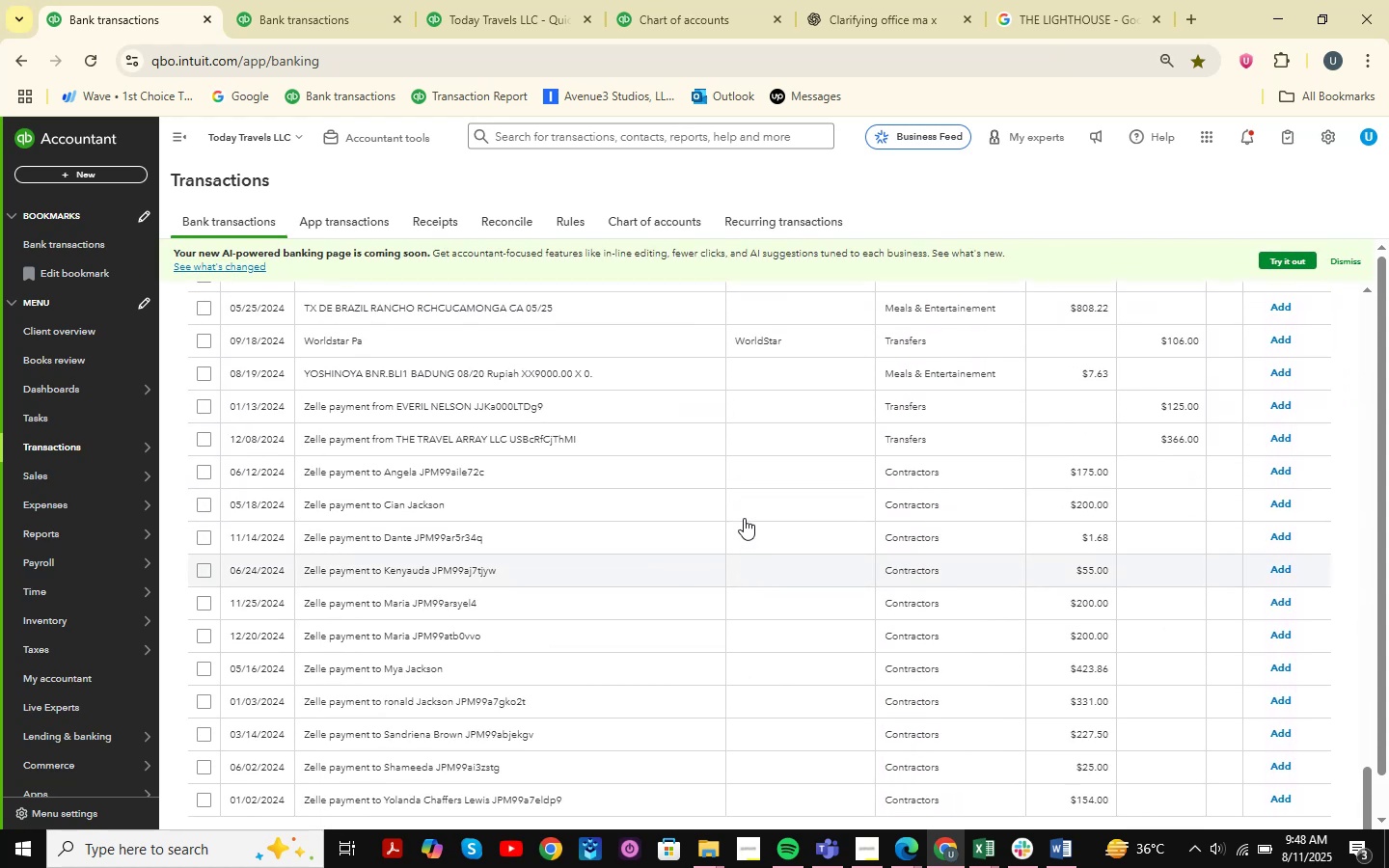 
scroll: coordinate [744, 518], scroll_direction: up, amount: 3.0
 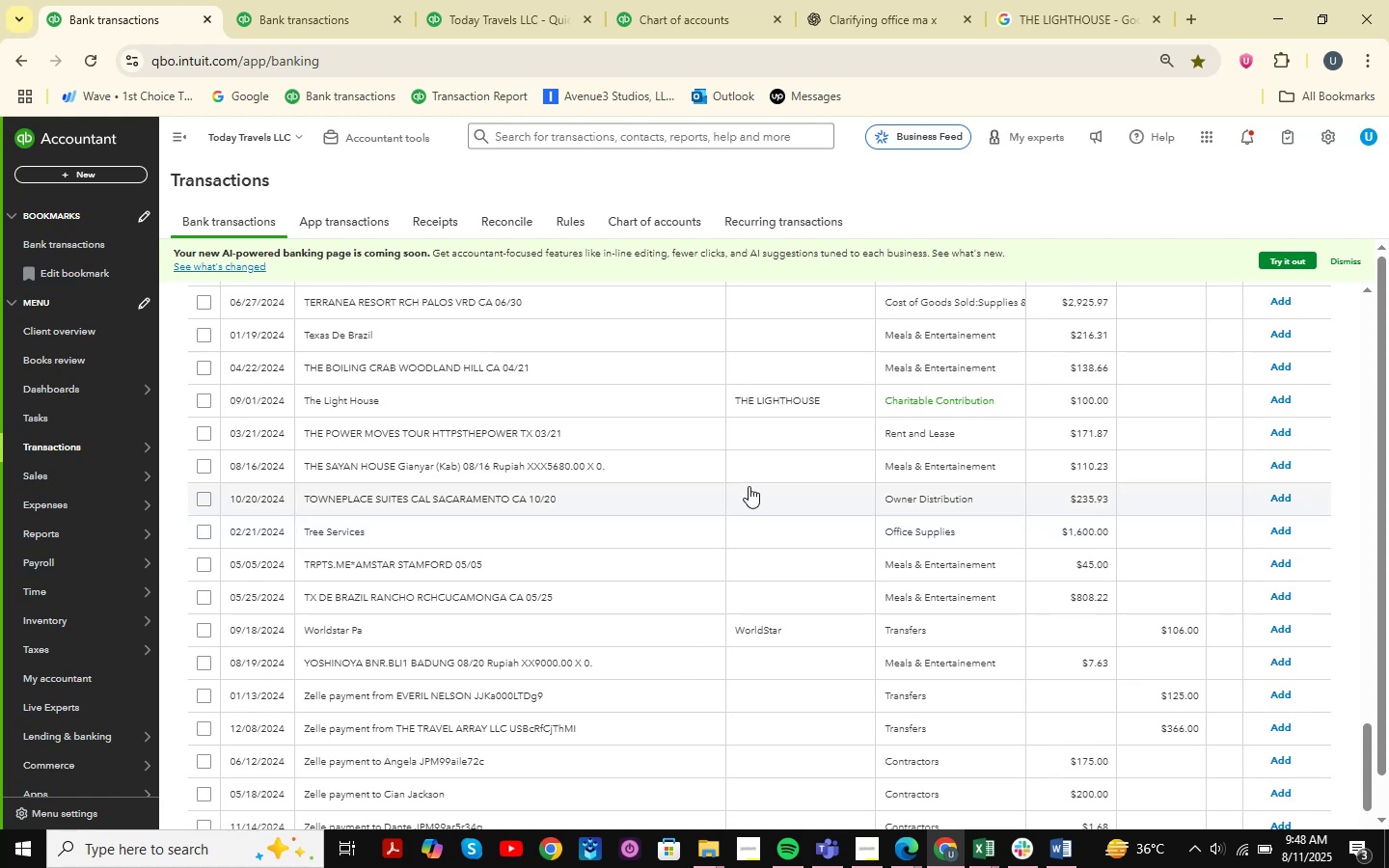 
left_click([1274, 396])
 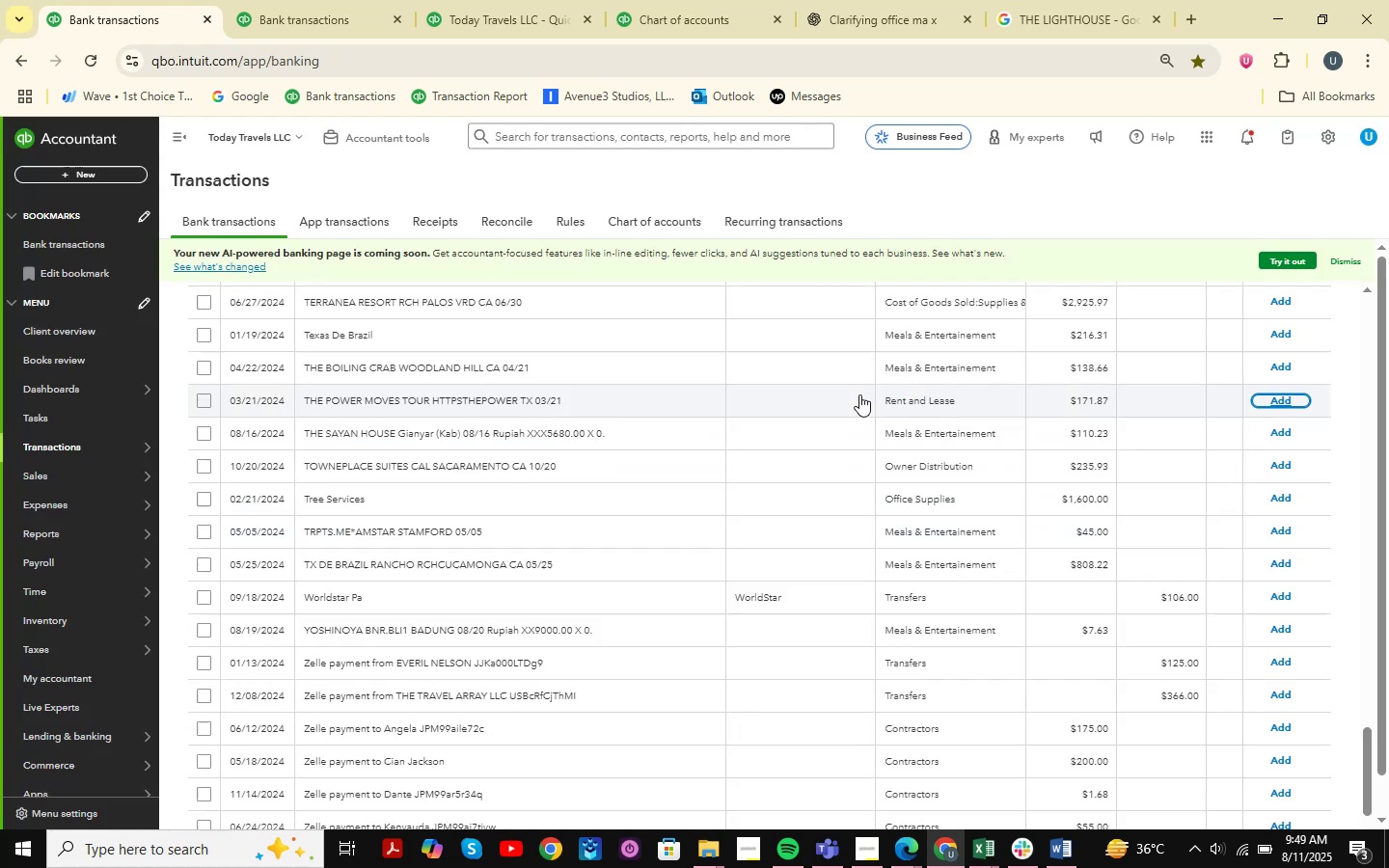 
scroll: coordinate [859, 394], scroll_direction: down, amount: 4.0
 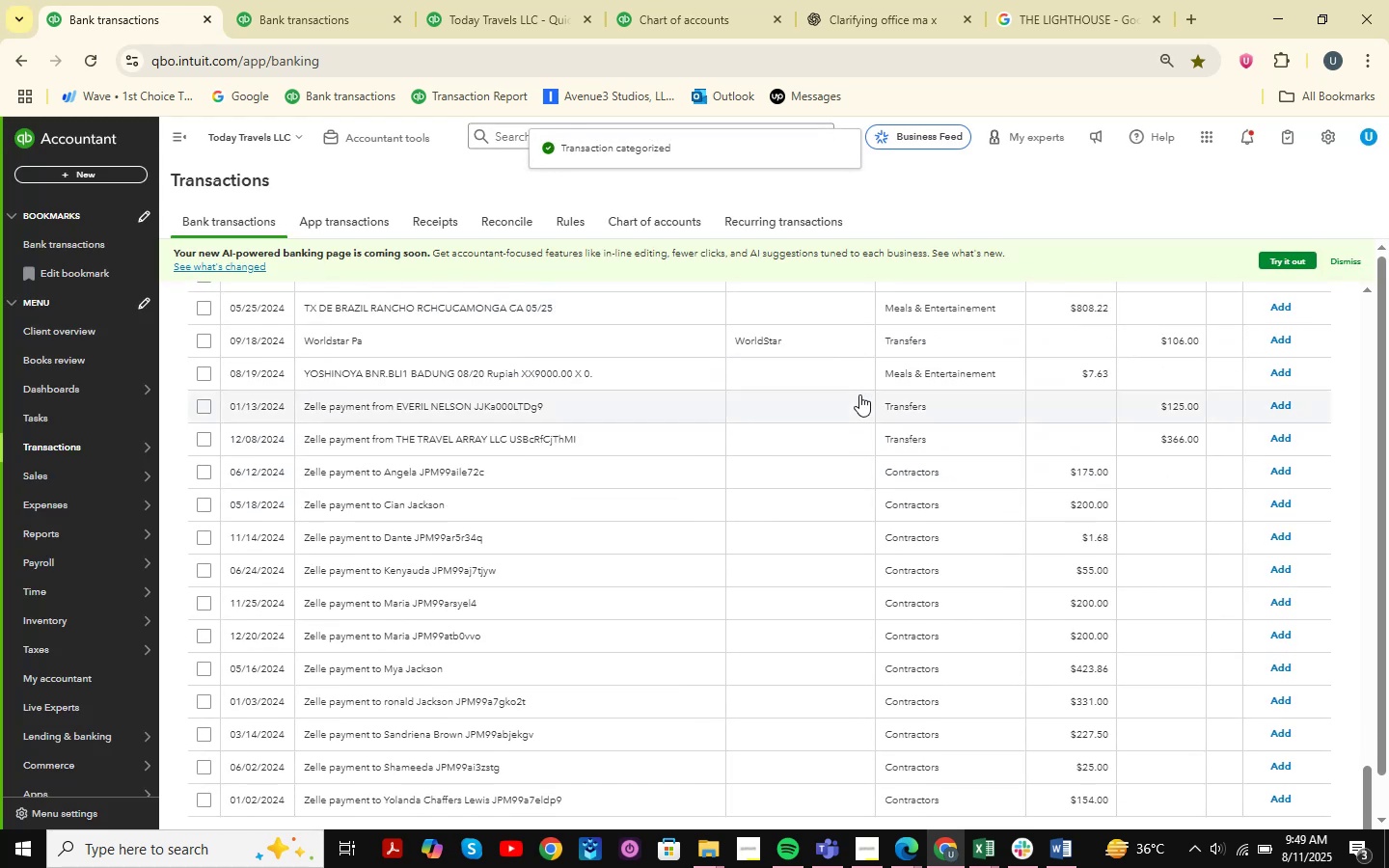 
scroll: coordinate [859, 394], scroll_direction: up, amount: 10.0
 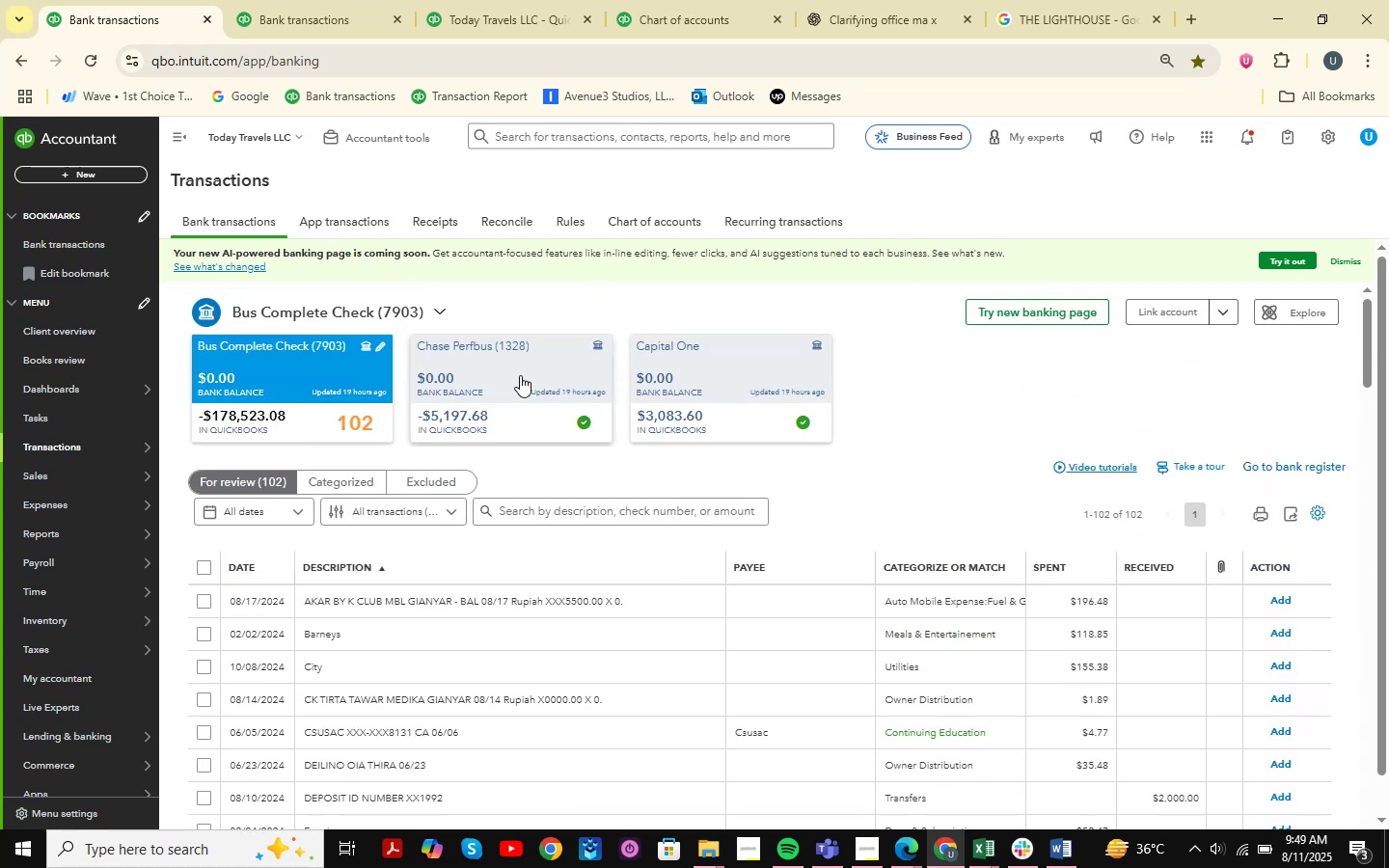 
scroll: coordinate [484, 447], scroll_direction: down, amount: 4.0
 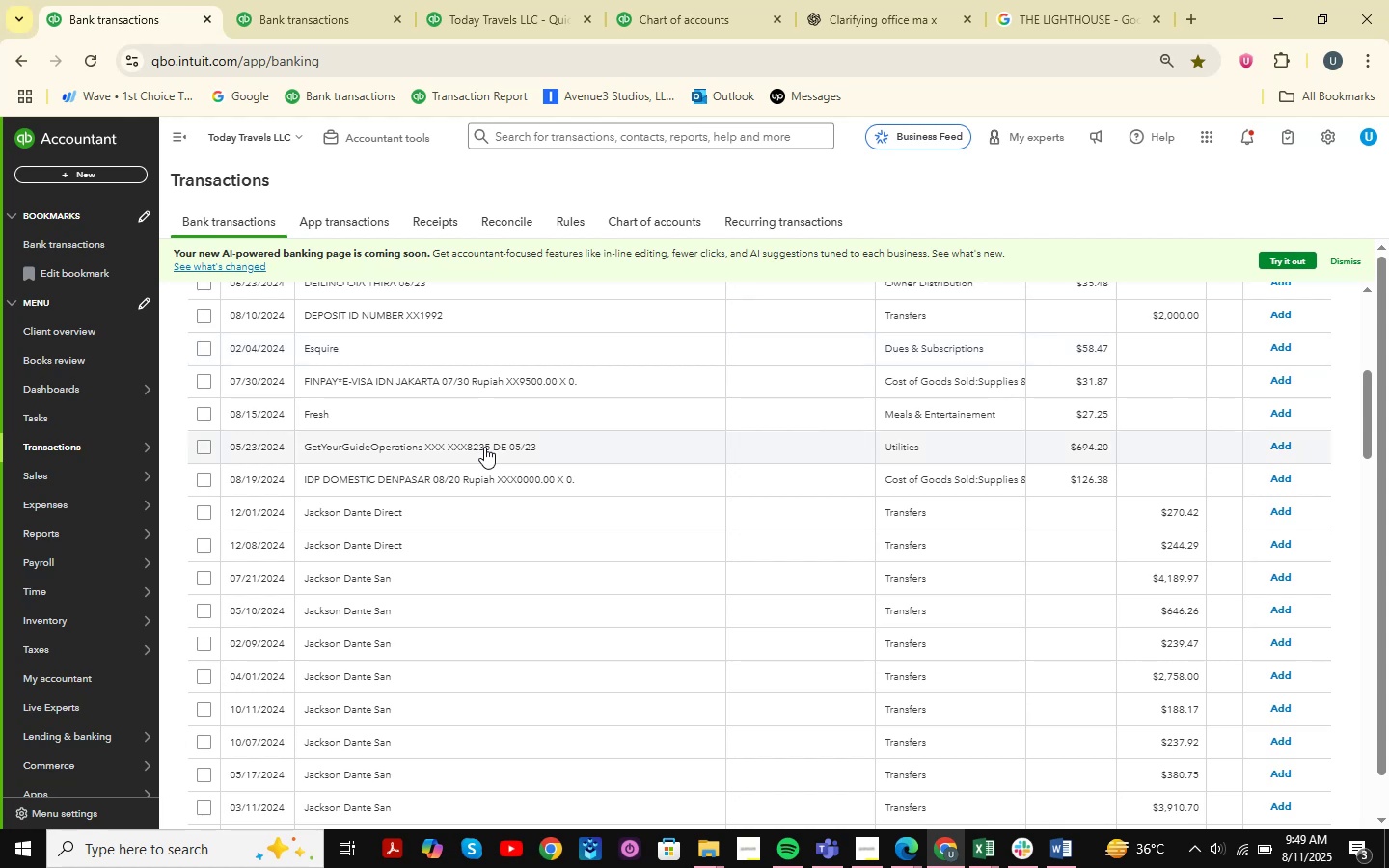 
left_click([381, 577])
 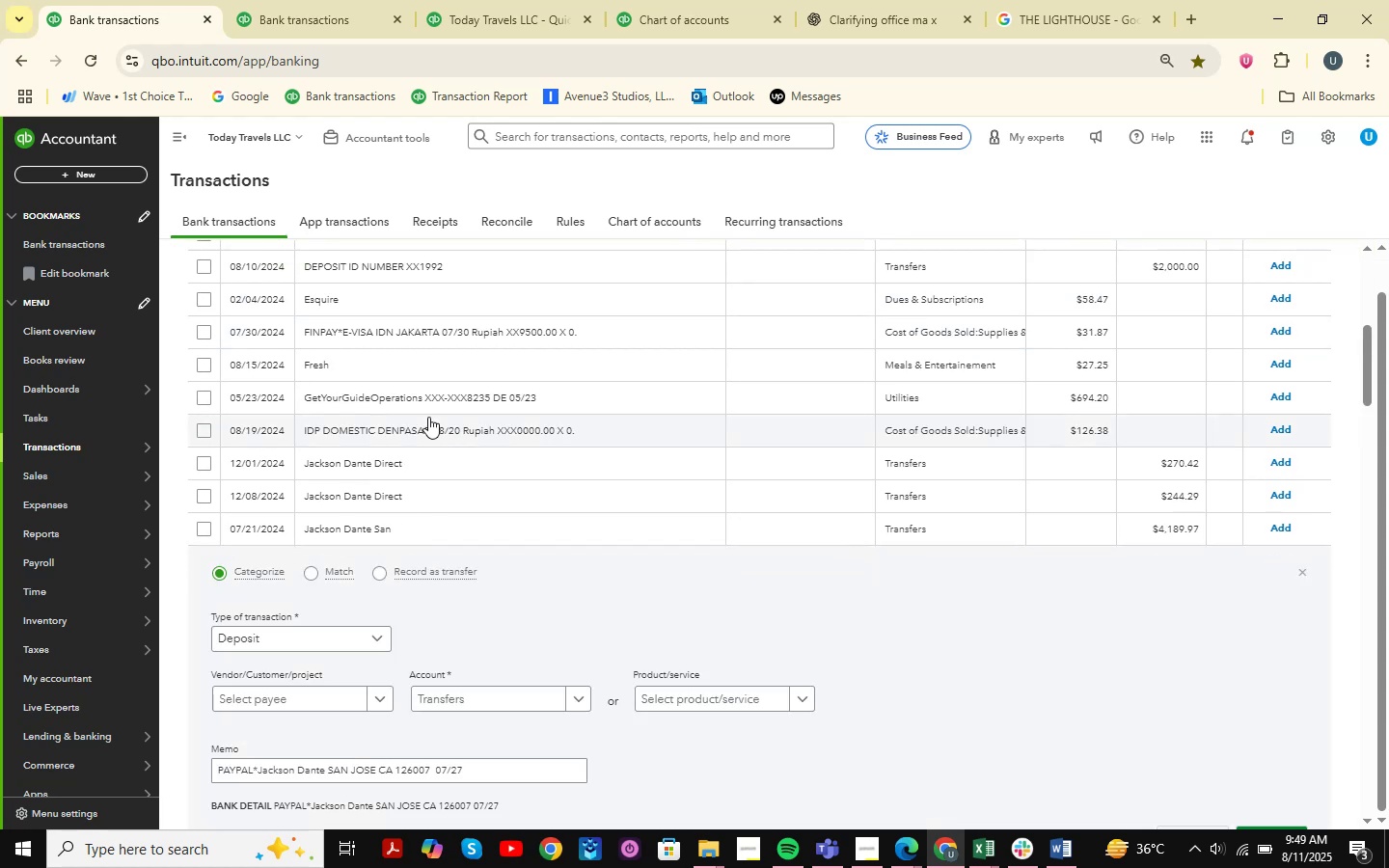 
scroll: coordinate [428, 417], scroll_direction: down, amount: 2.0
 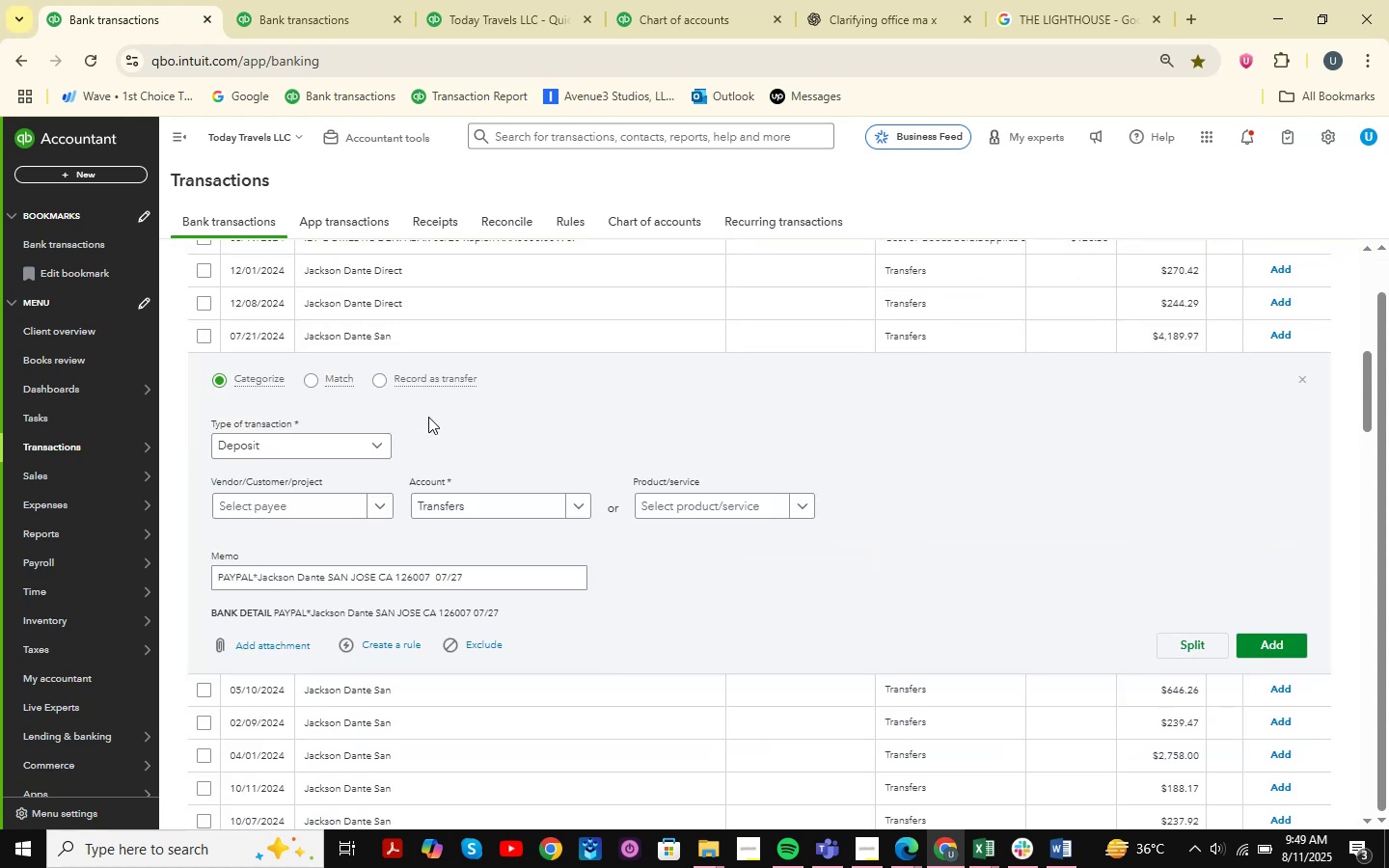 
wait(10.12)
 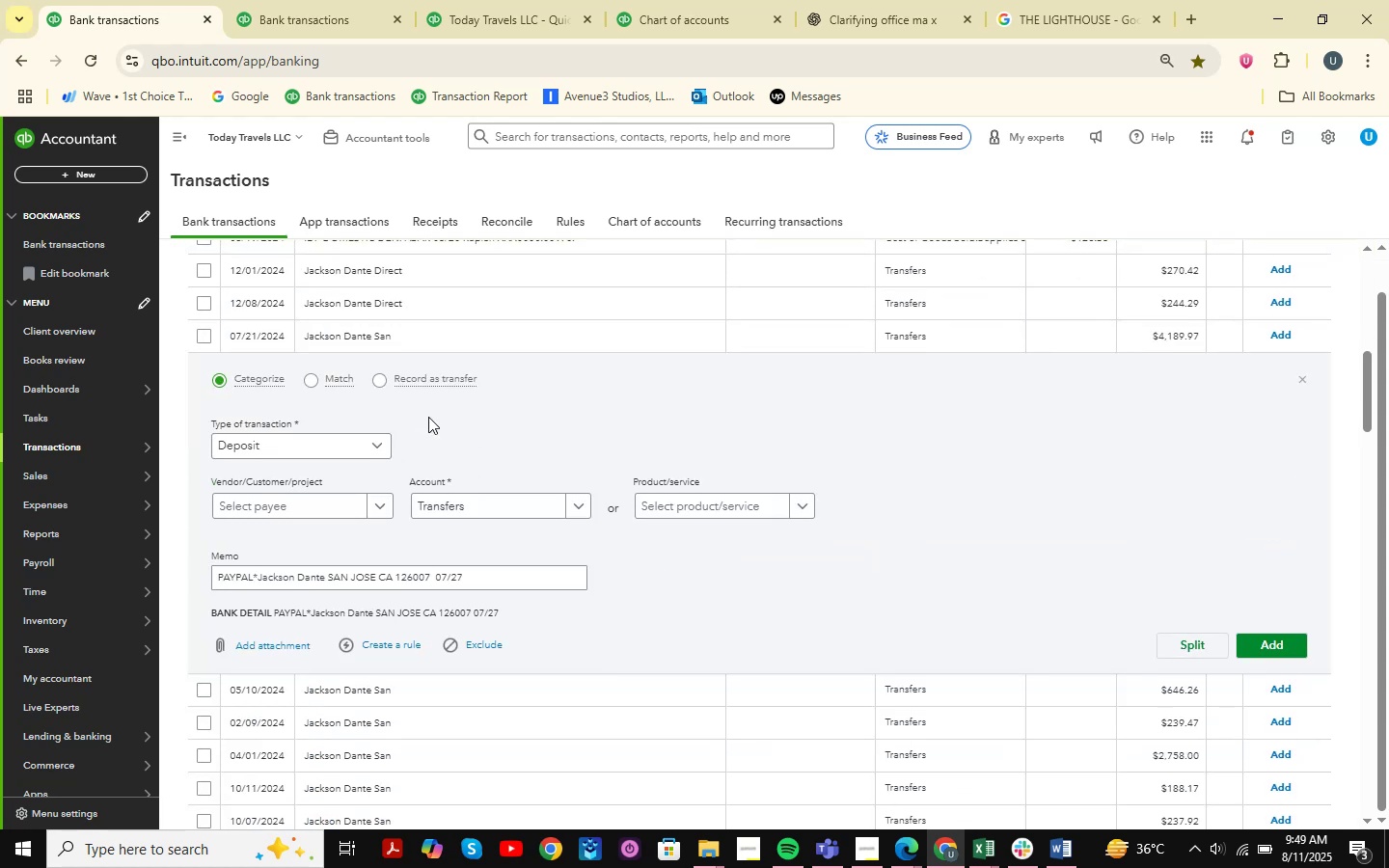 
scroll: coordinate [440, 460], scroll_direction: down, amount: 3.0
 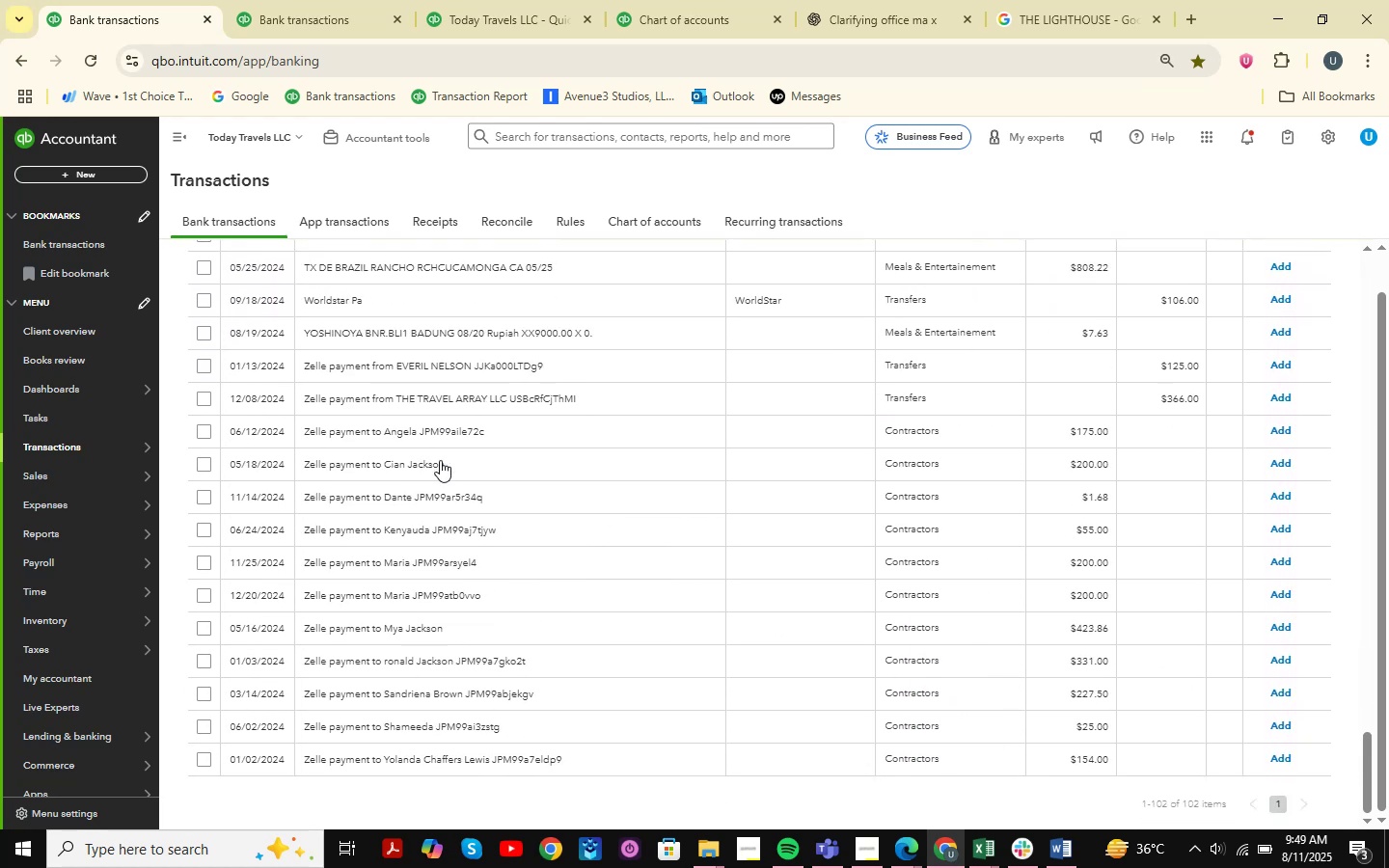 
scroll: coordinate [440, 460], scroll_direction: up, amount: 40.0
 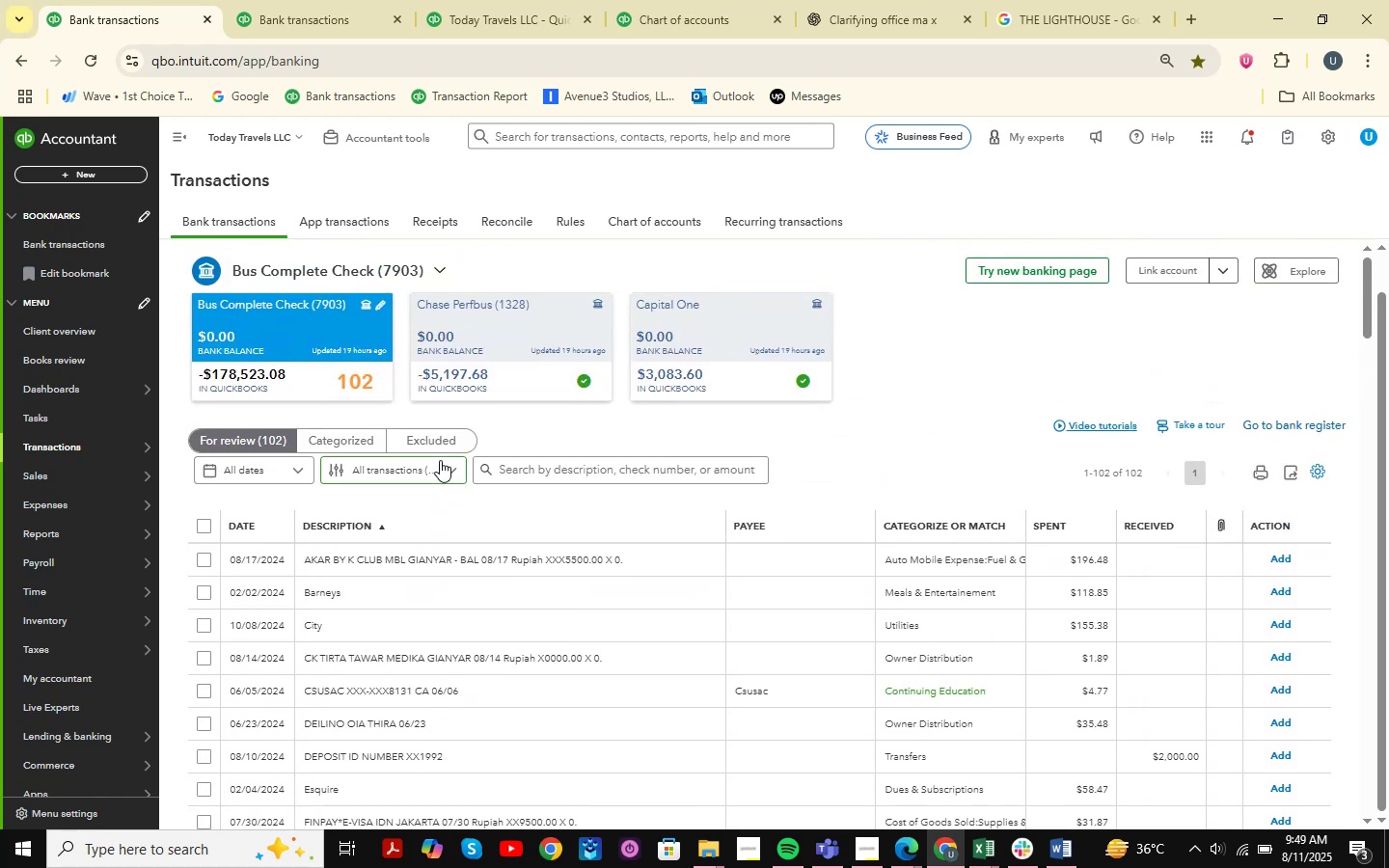 
scroll: coordinate [492, 584], scroll_direction: down, amount: 4.0
 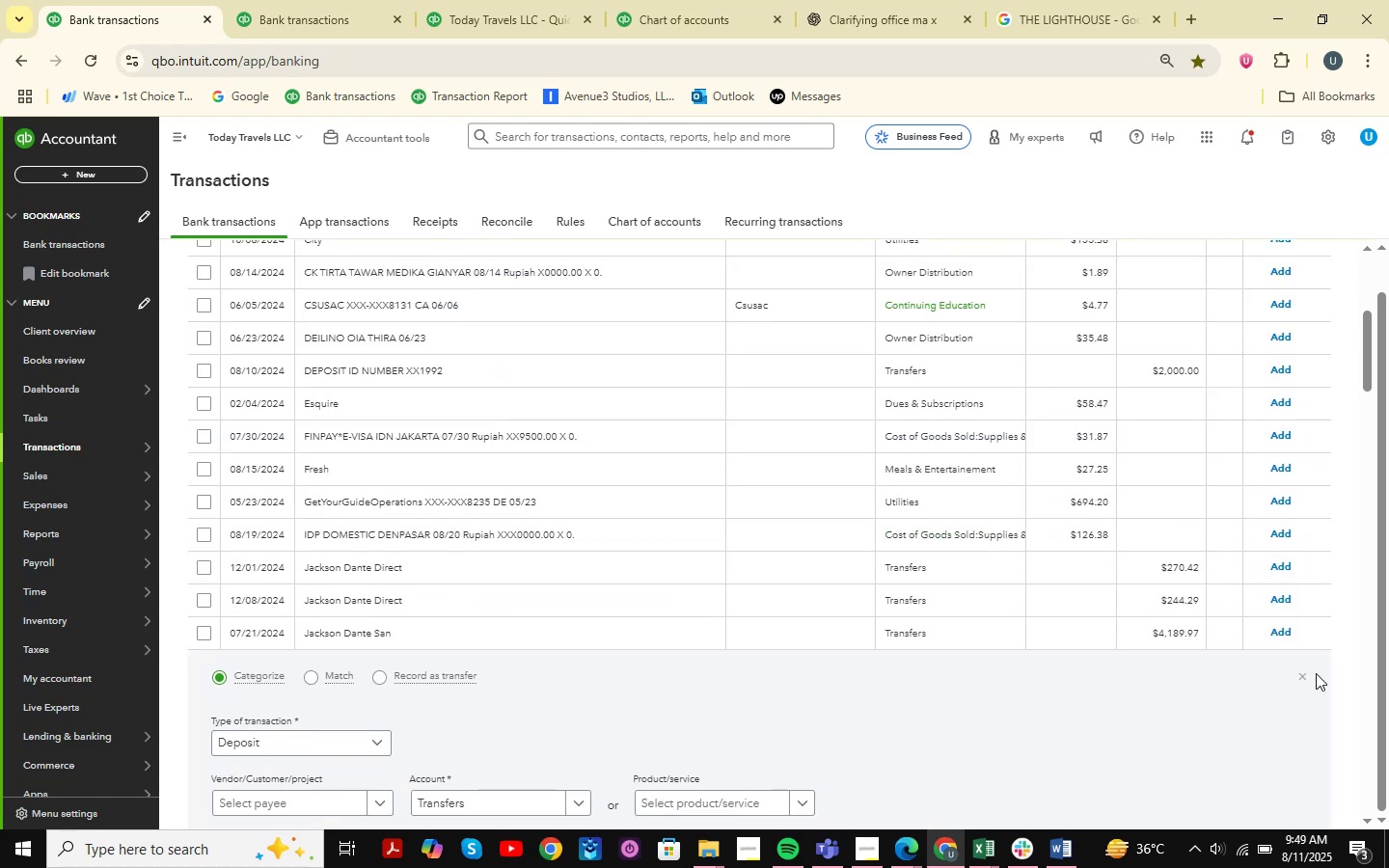 
left_click([1307, 674])
 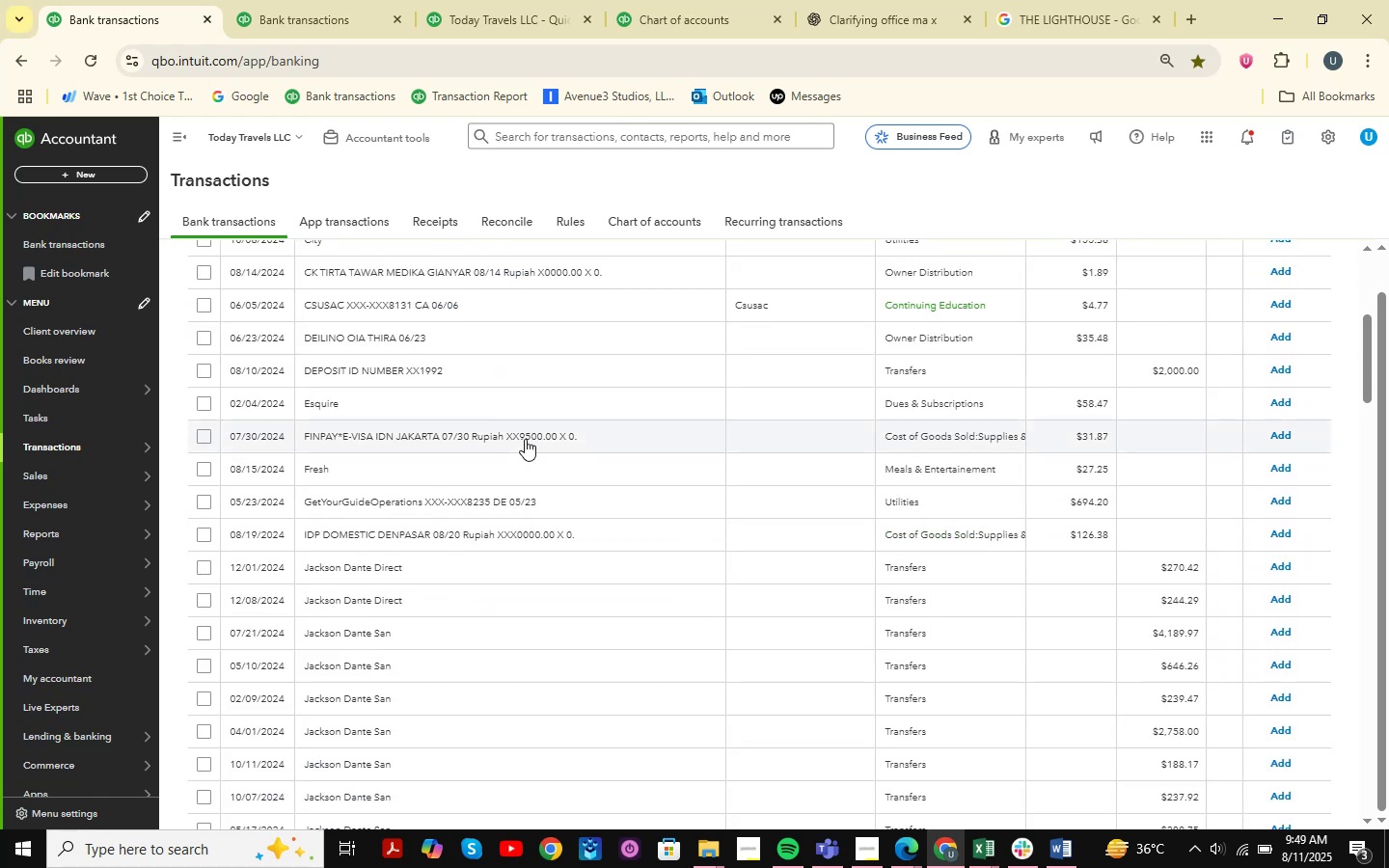 
scroll: coordinate [525, 439], scroll_direction: up, amount: 3.0
 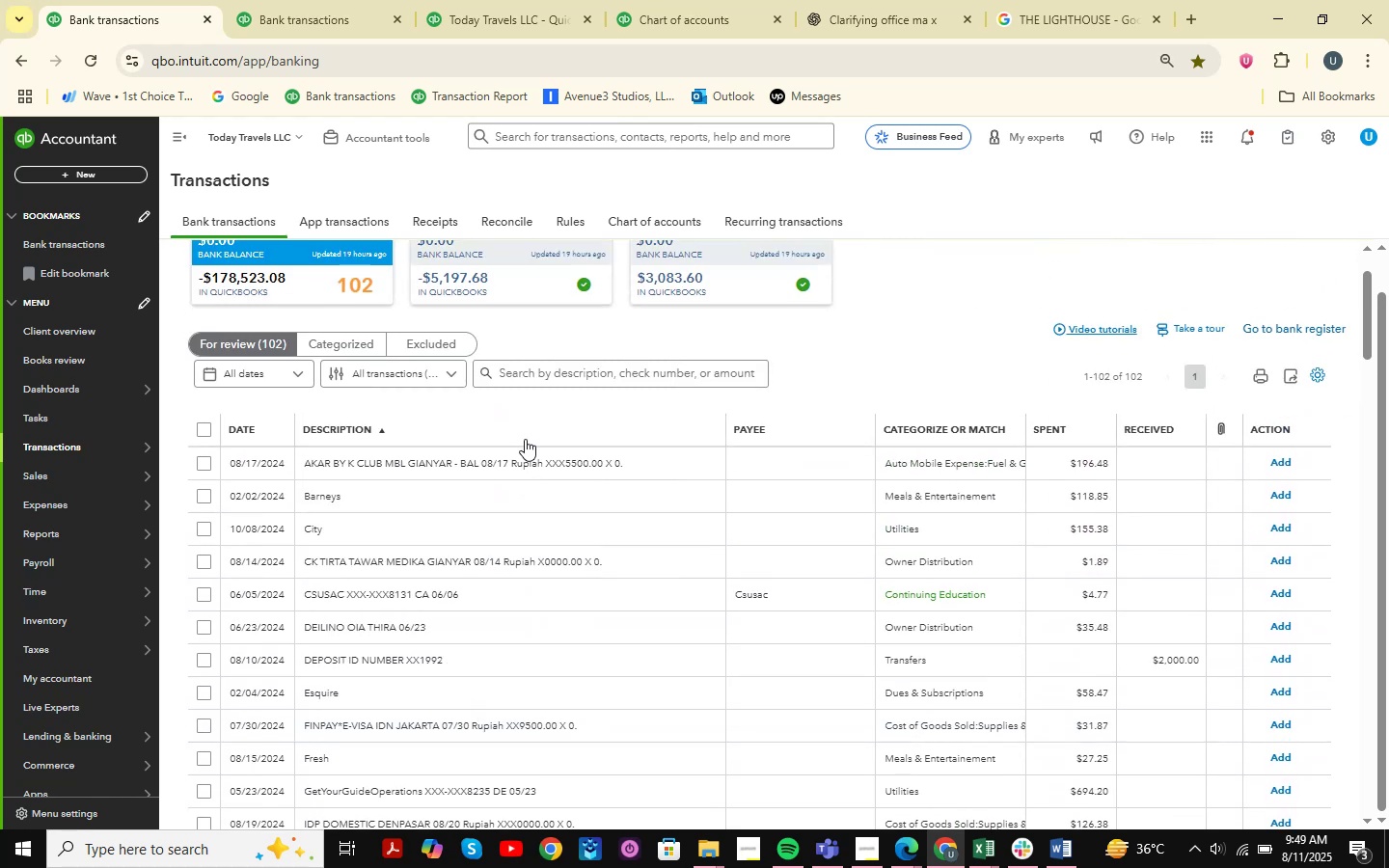 
scroll: coordinate [525, 439], scroll_direction: down, amount: 2.0
 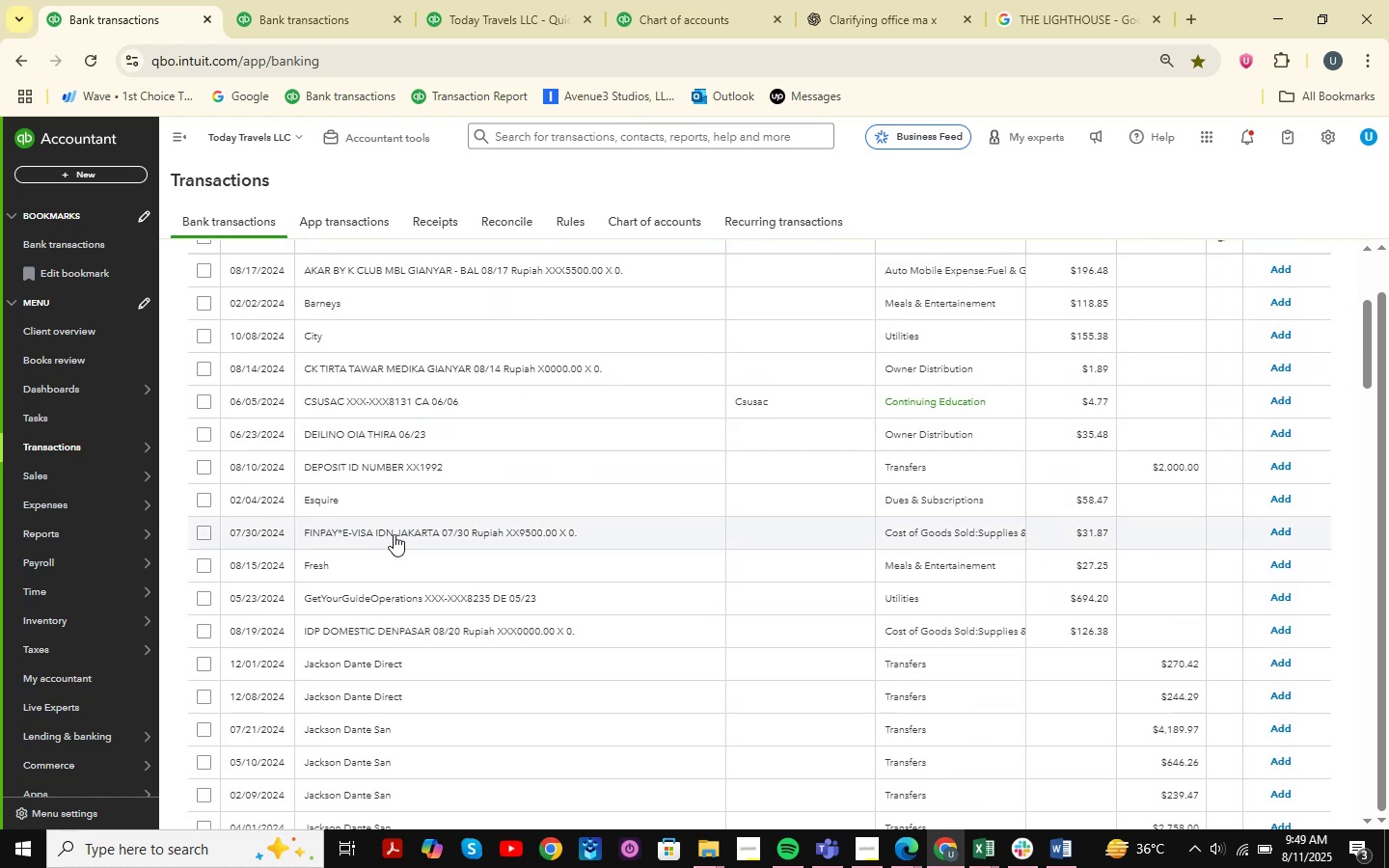 
left_click([394, 534])
 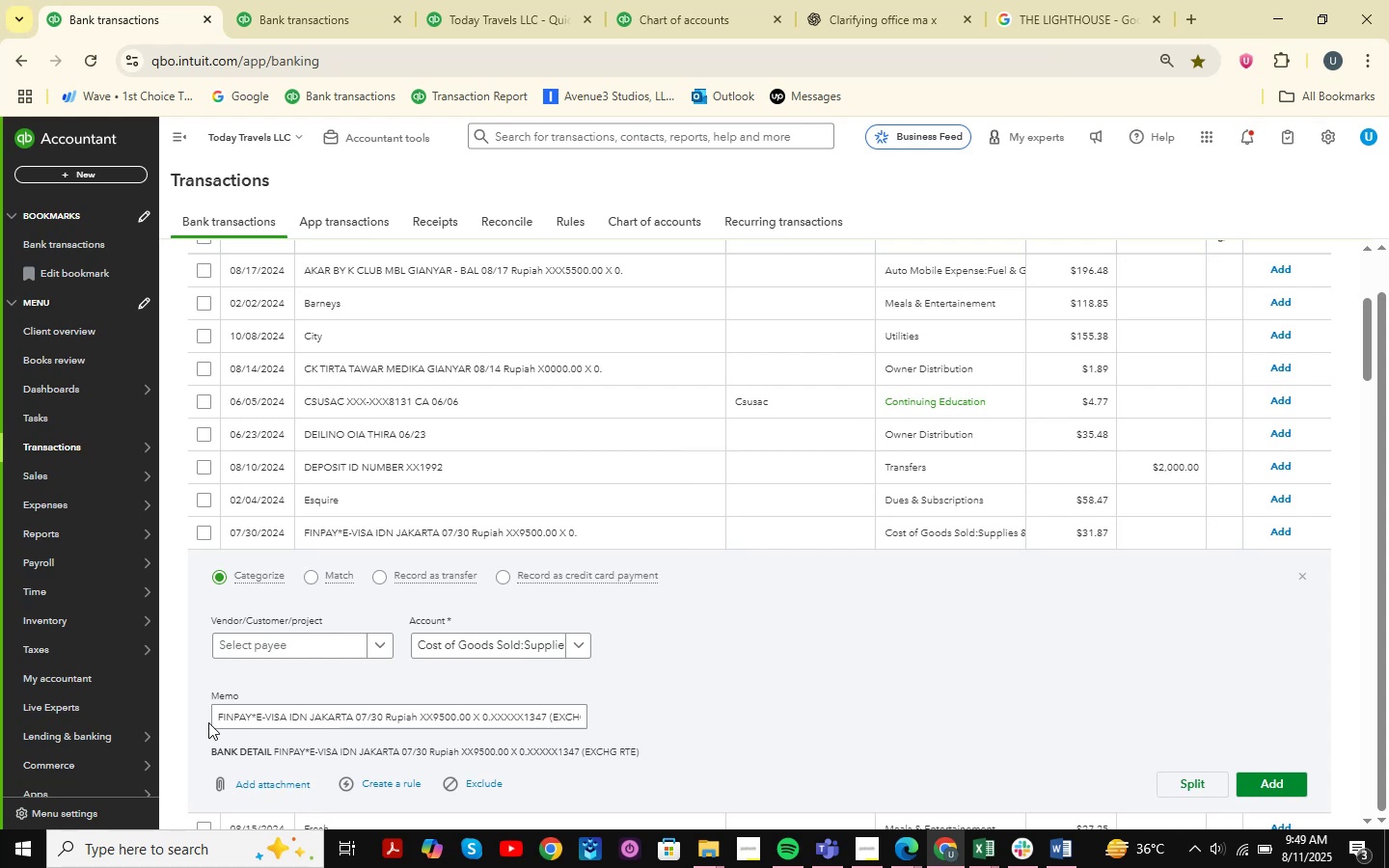 
left_click_drag(start_coordinate=[214, 726], to_coordinate=[350, 735])
 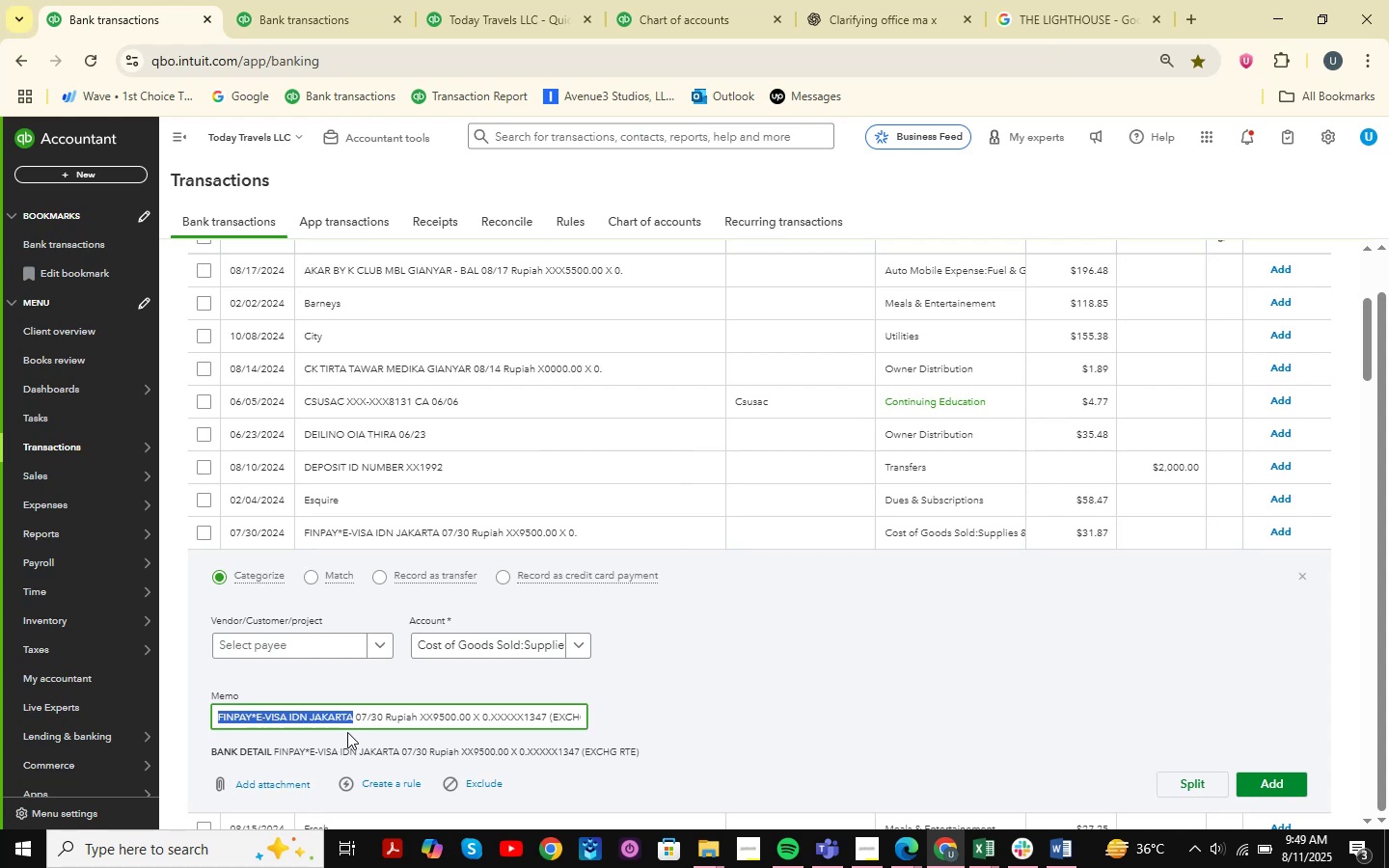 
key(Control+ControlLeft)
 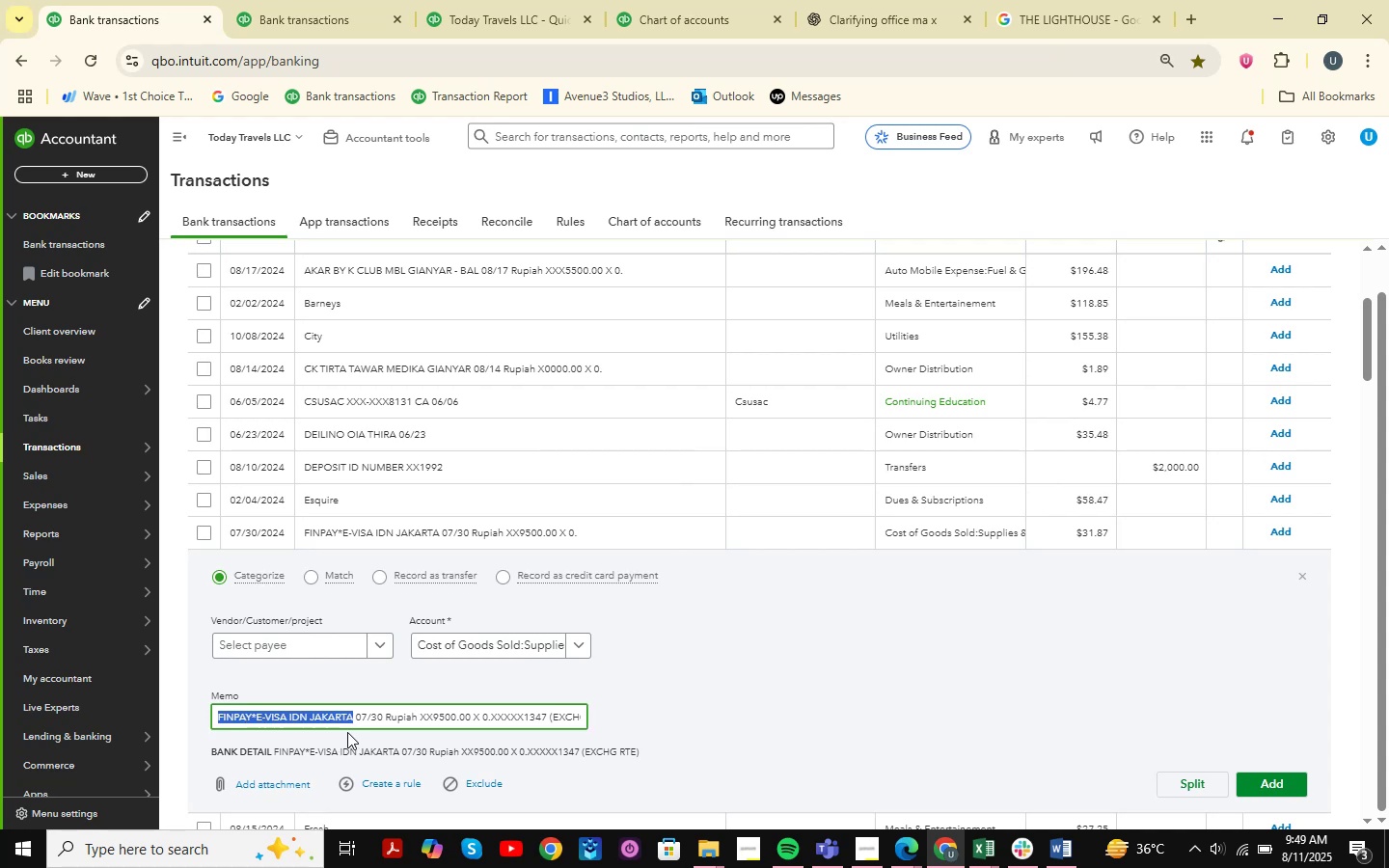 
key(Control+C)
 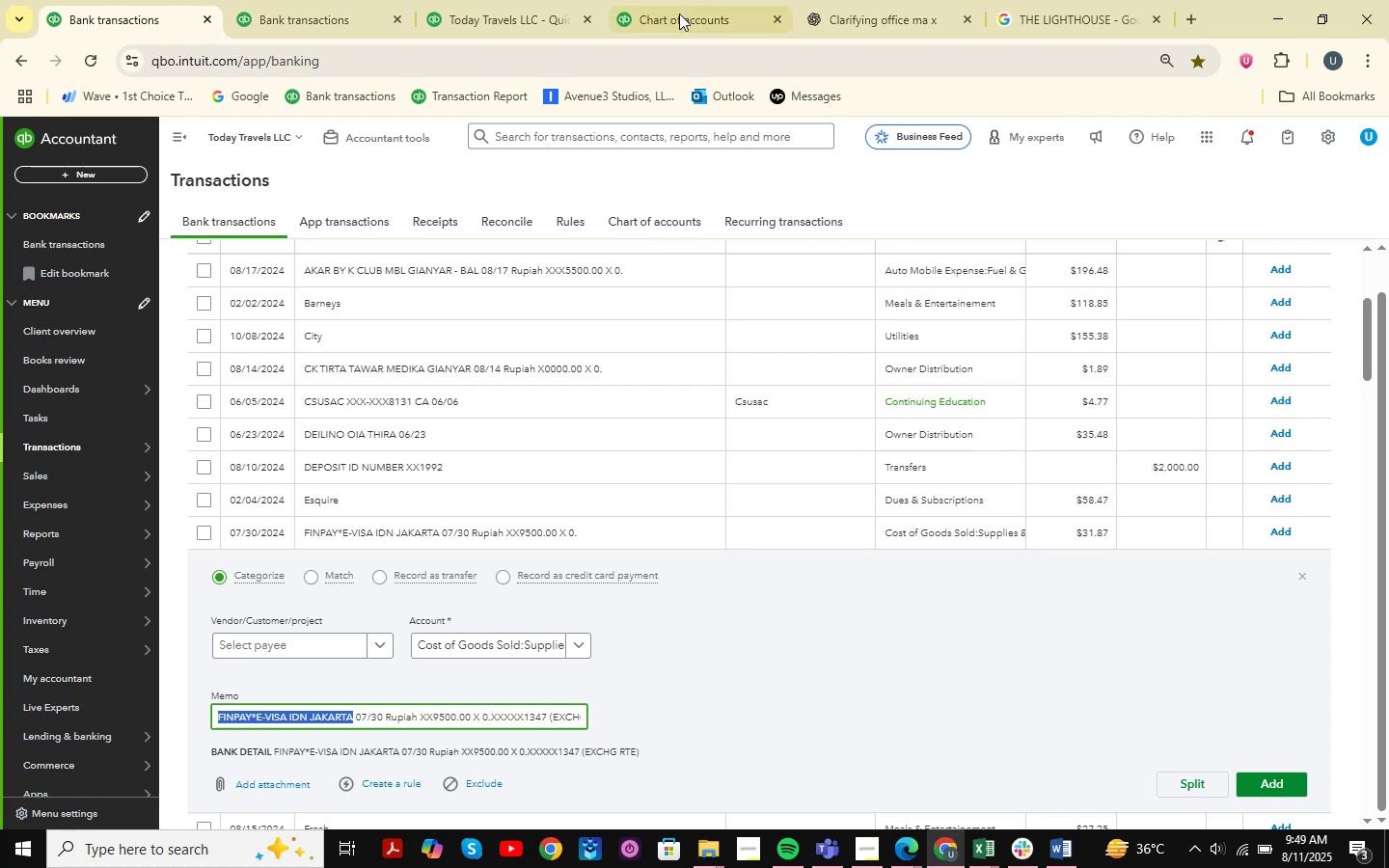 
wait(6.79)
 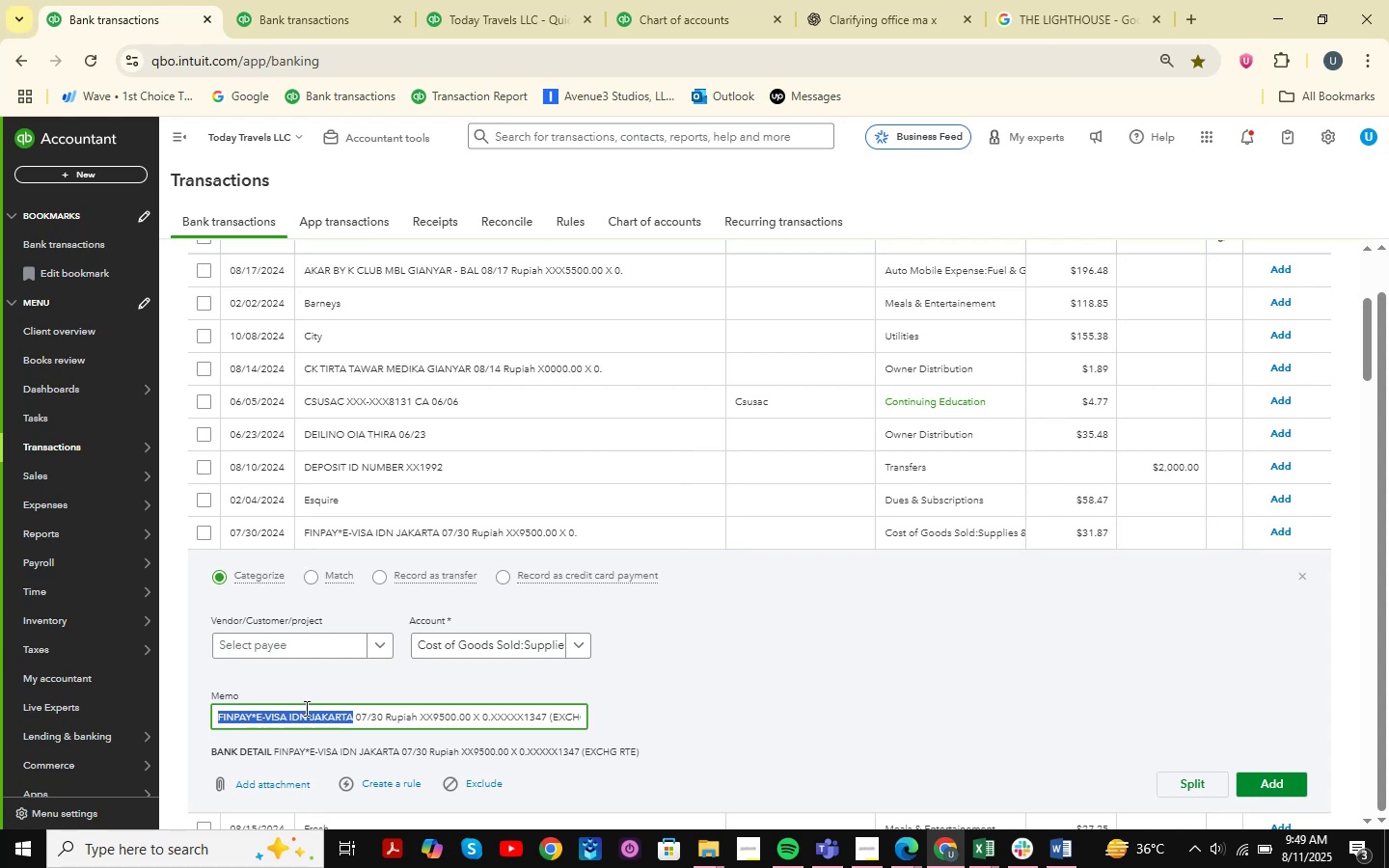 
double_click([341, 0])
 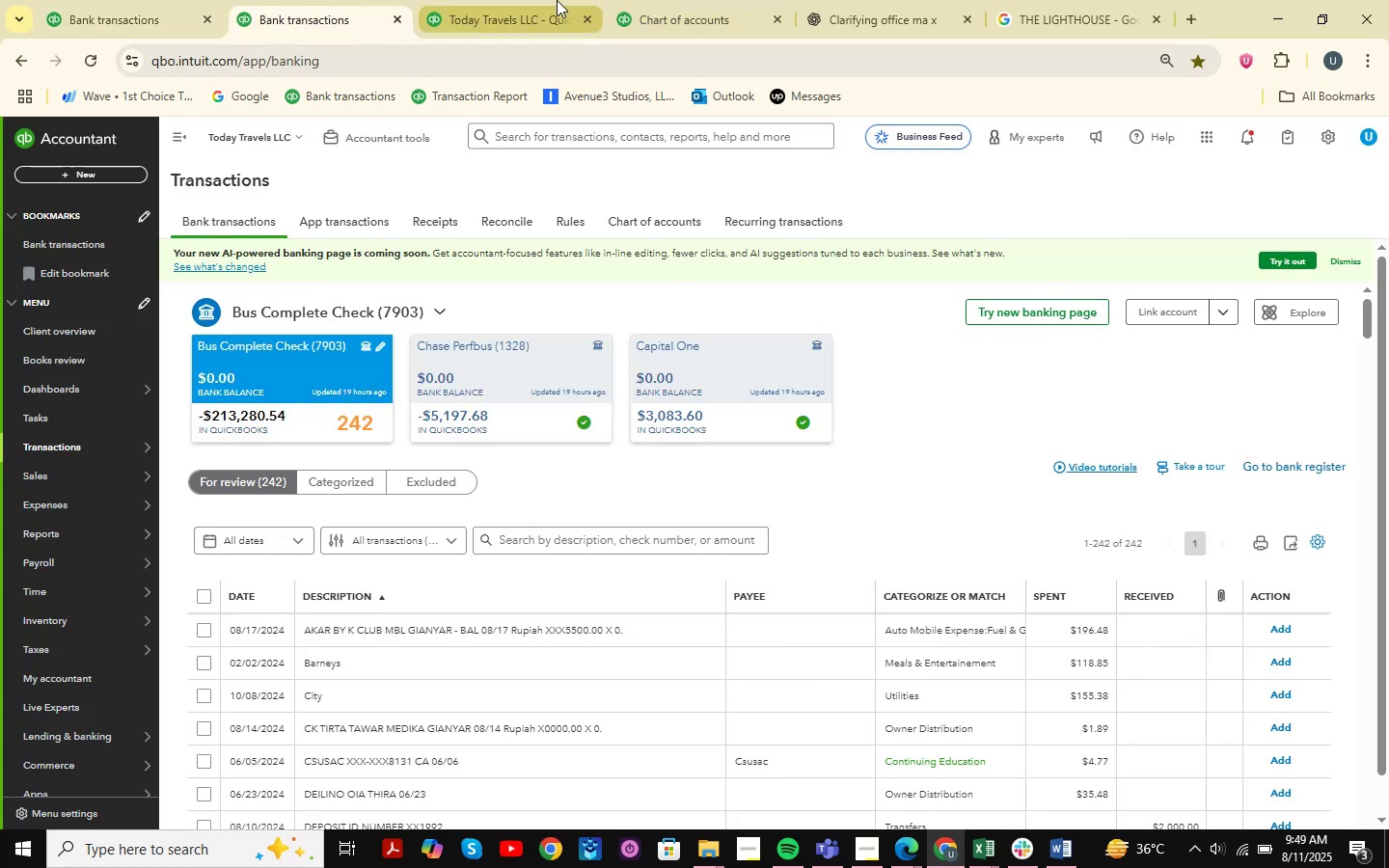 
left_click([551, 0])
 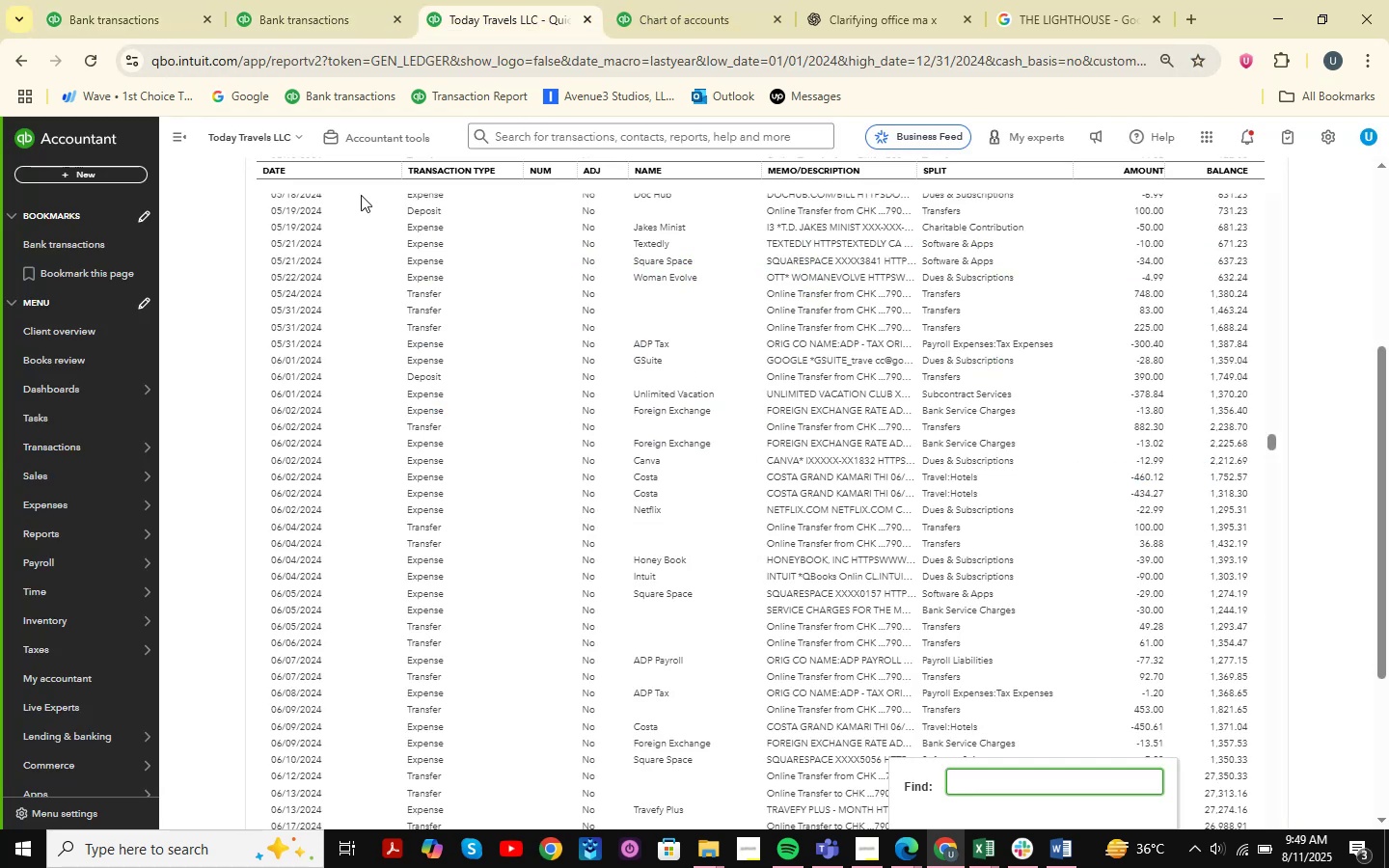 
left_click([313, 0])
 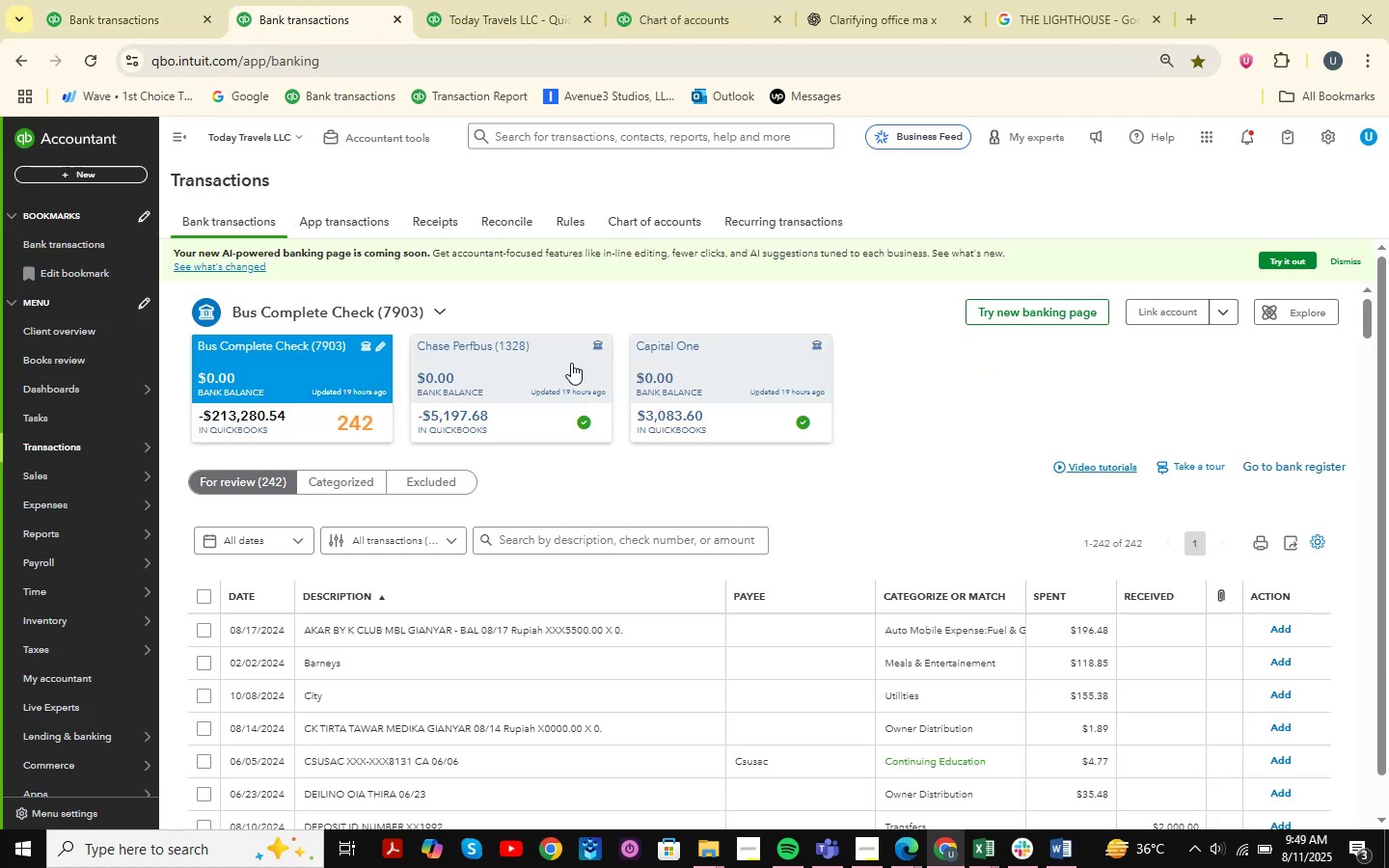 
scroll: coordinate [753, 346], scroll_direction: down, amount: 2.0
 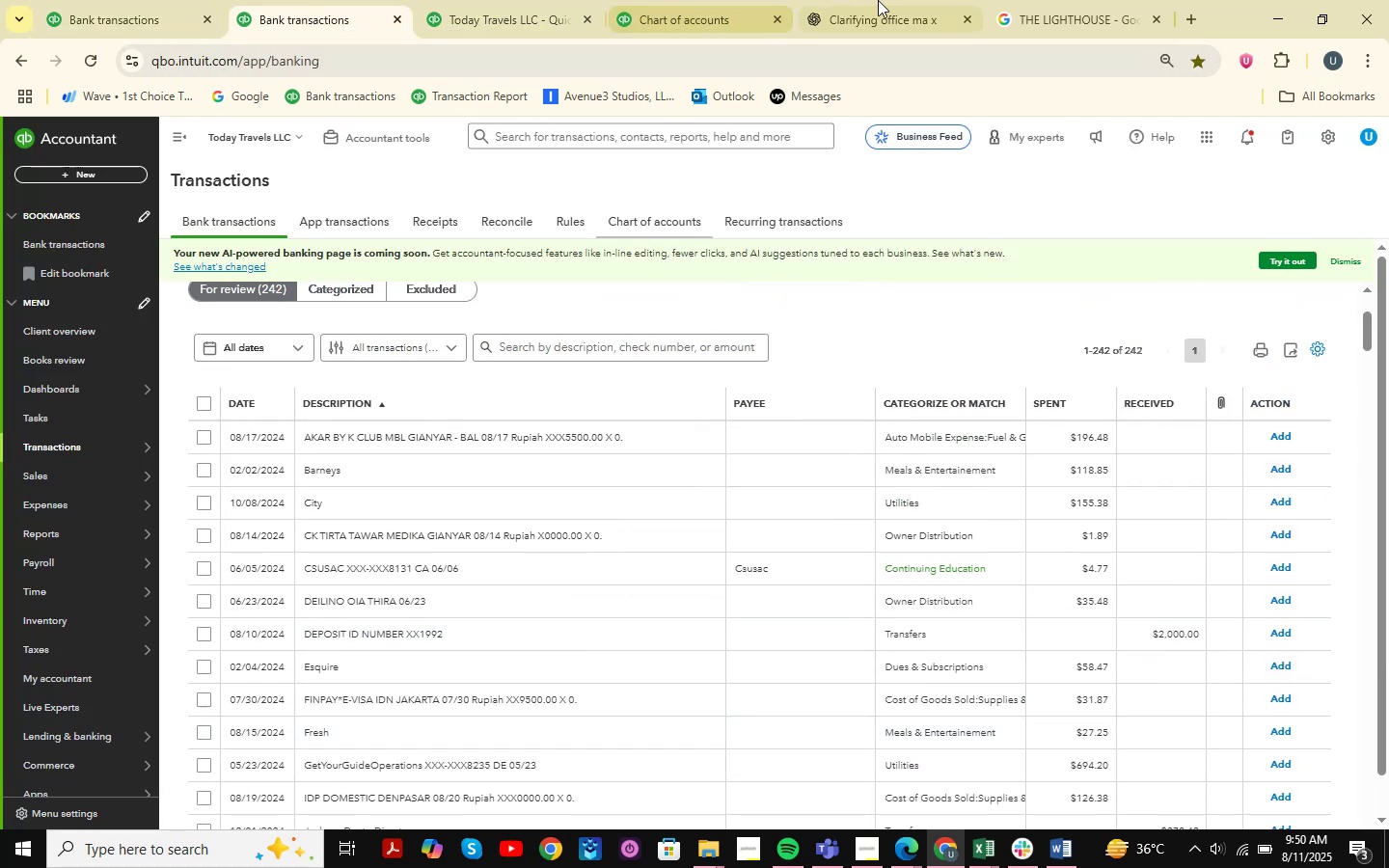 
left_click([880, 0])
 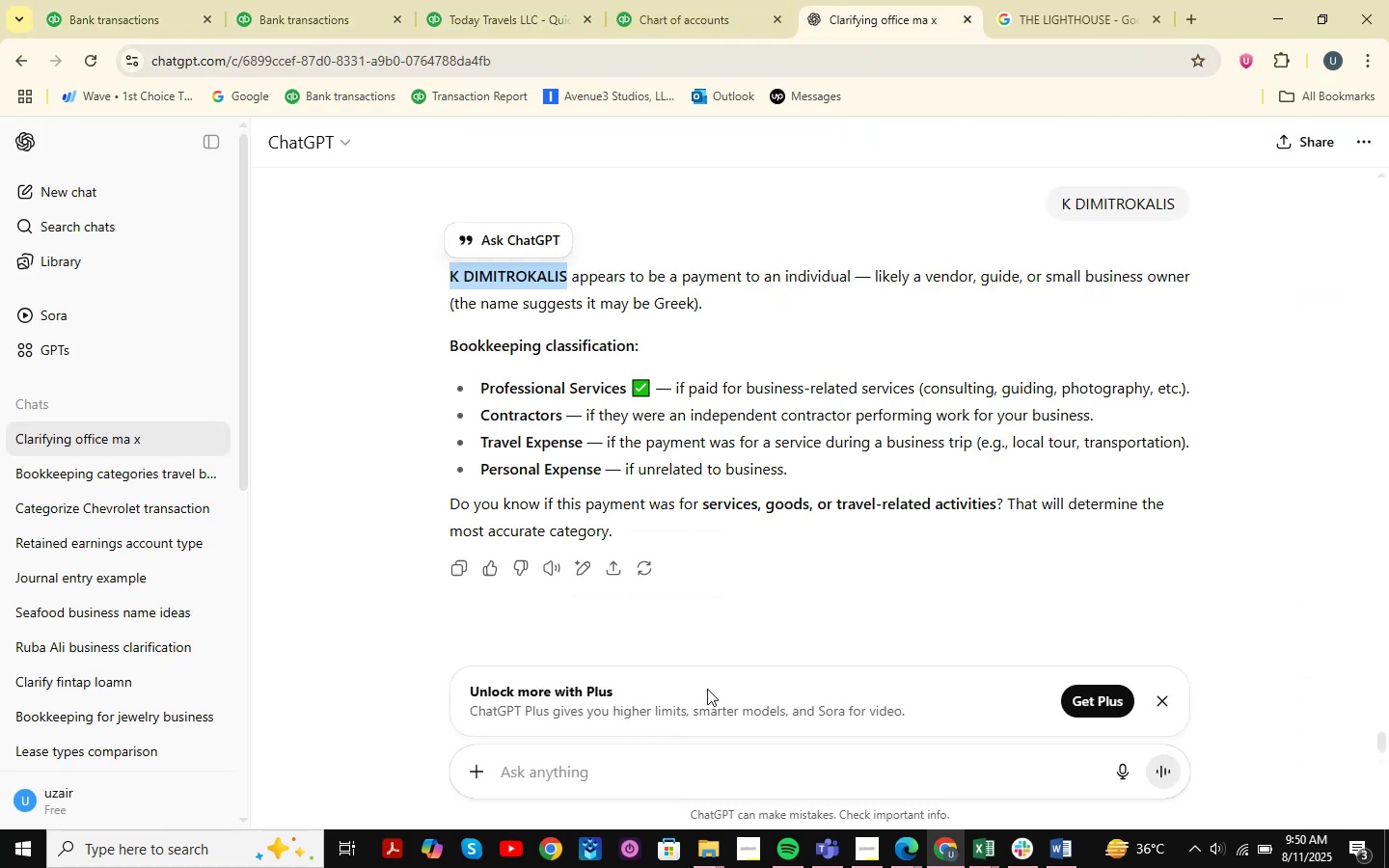 
hold_key(key=ControlLeft, duration=0.39)
 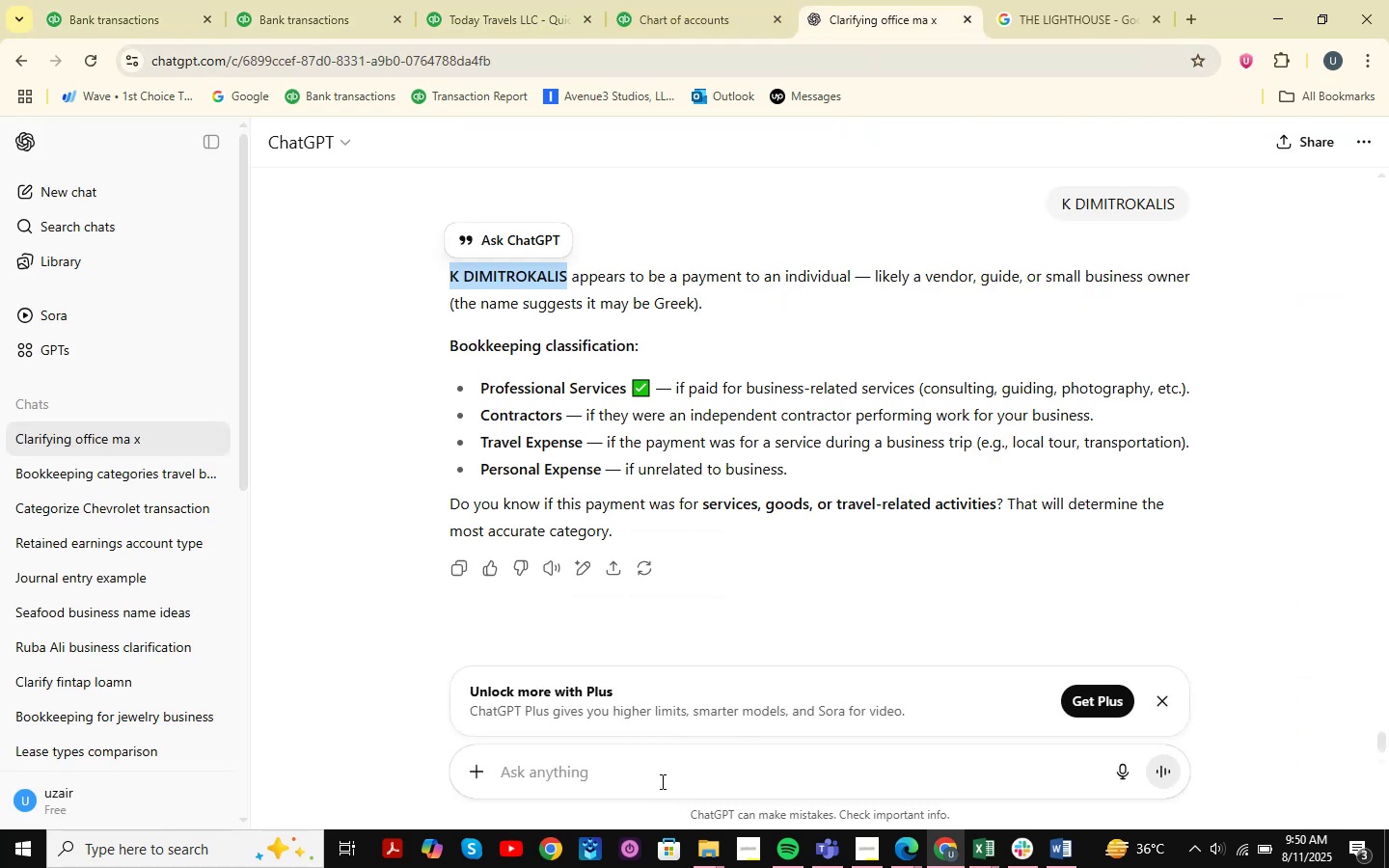 
left_click([661, 781])
 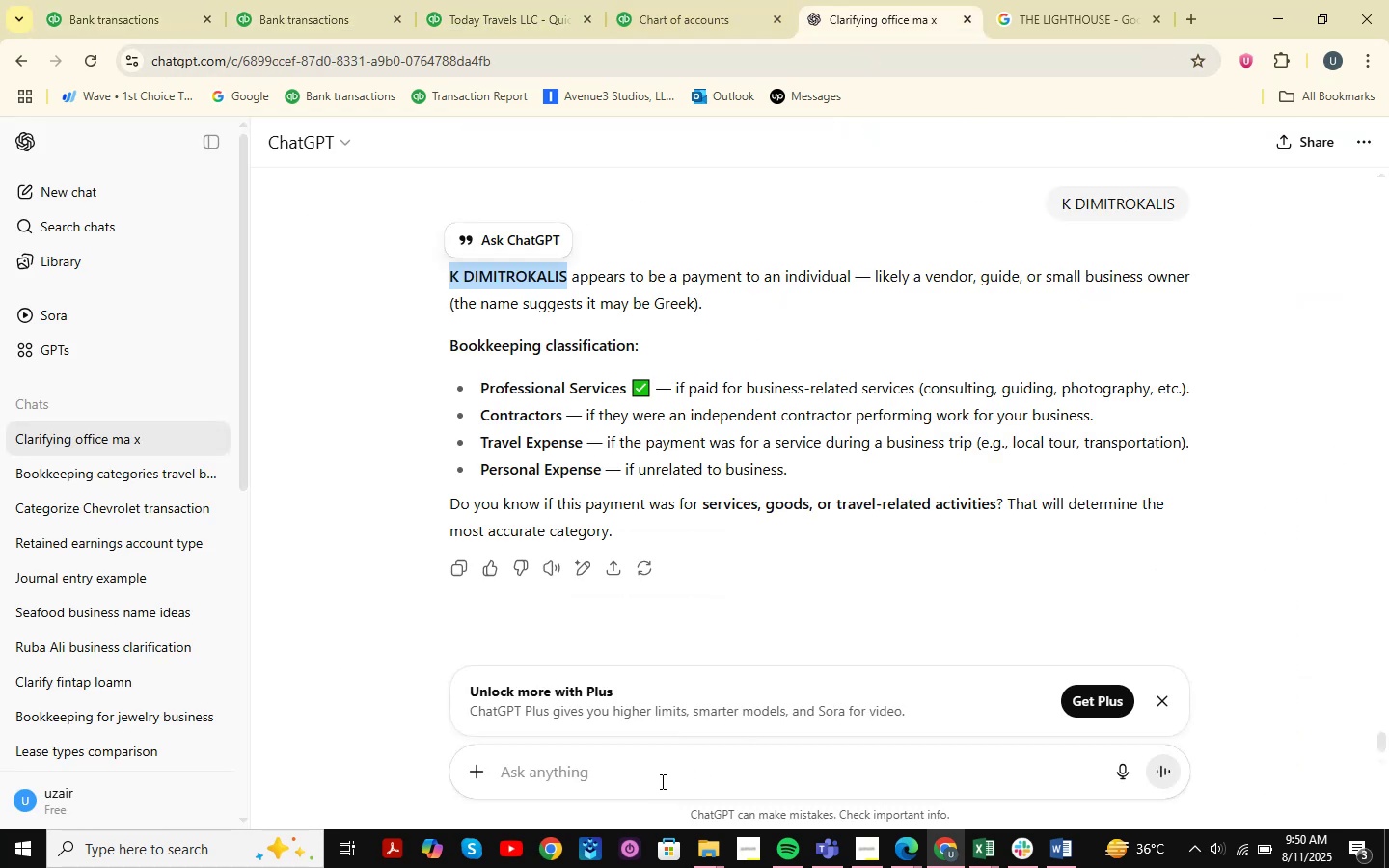 
key(Control+ControlLeft)
 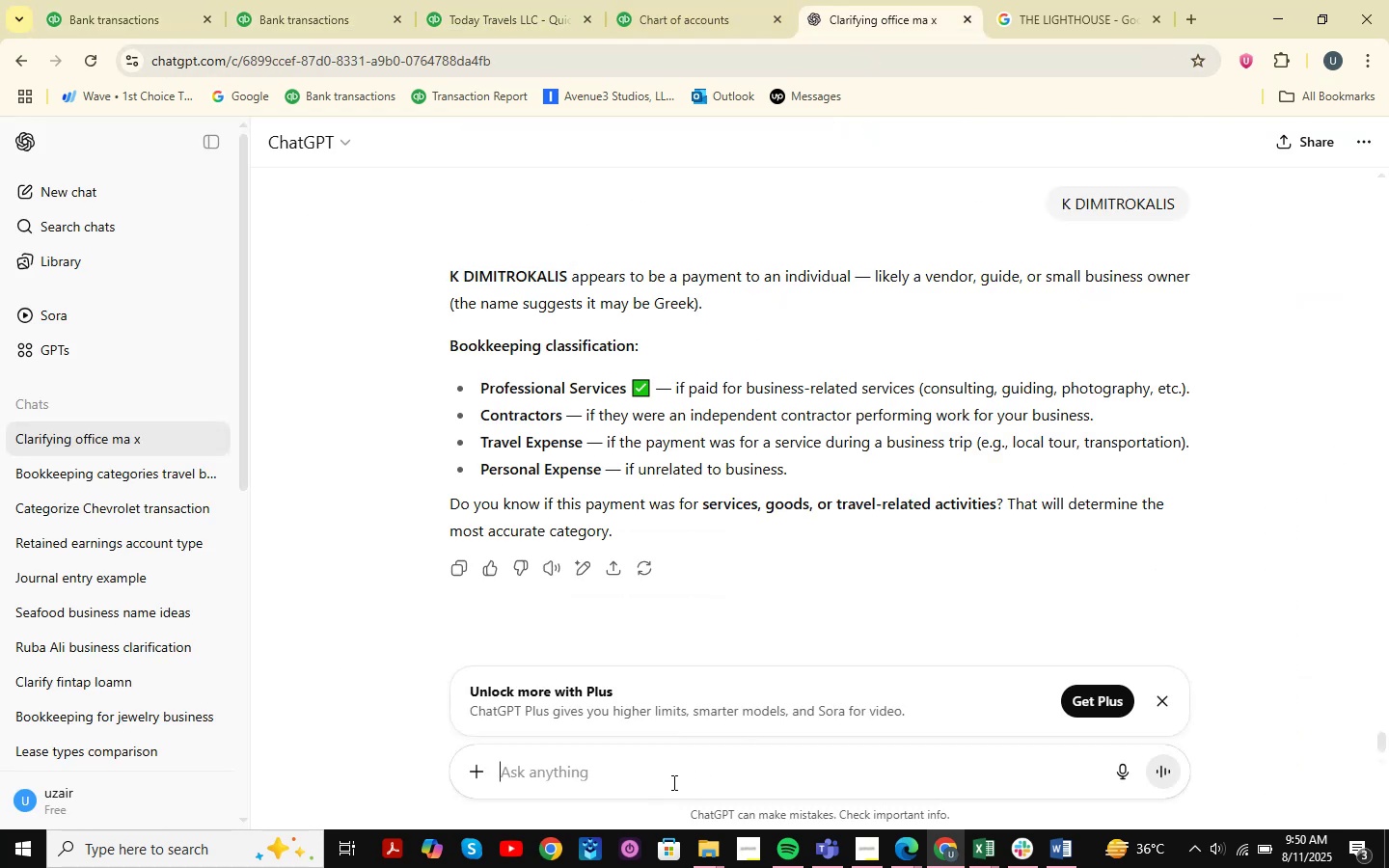 
key(Control+V)
 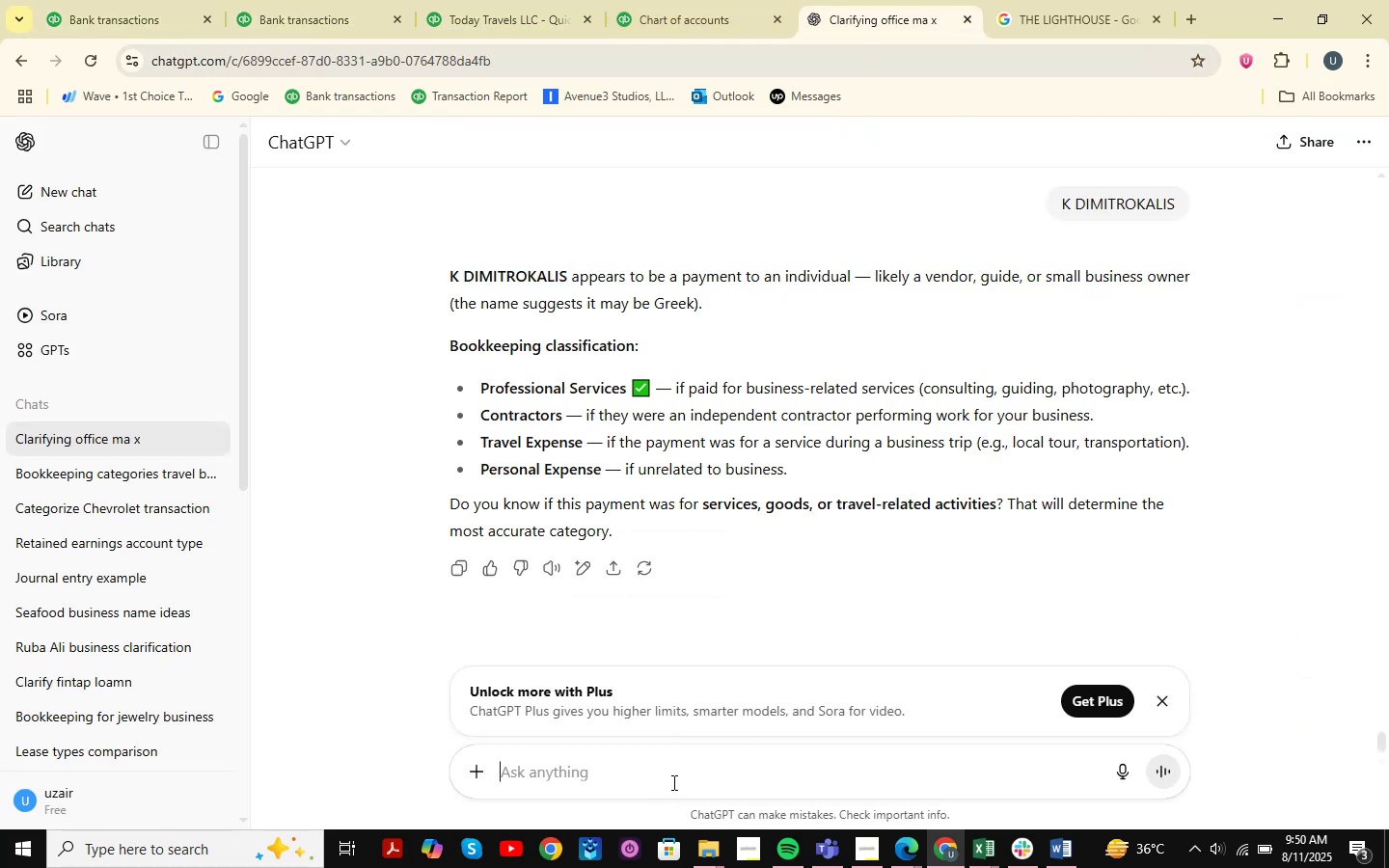 
key(NumpadEnter)
 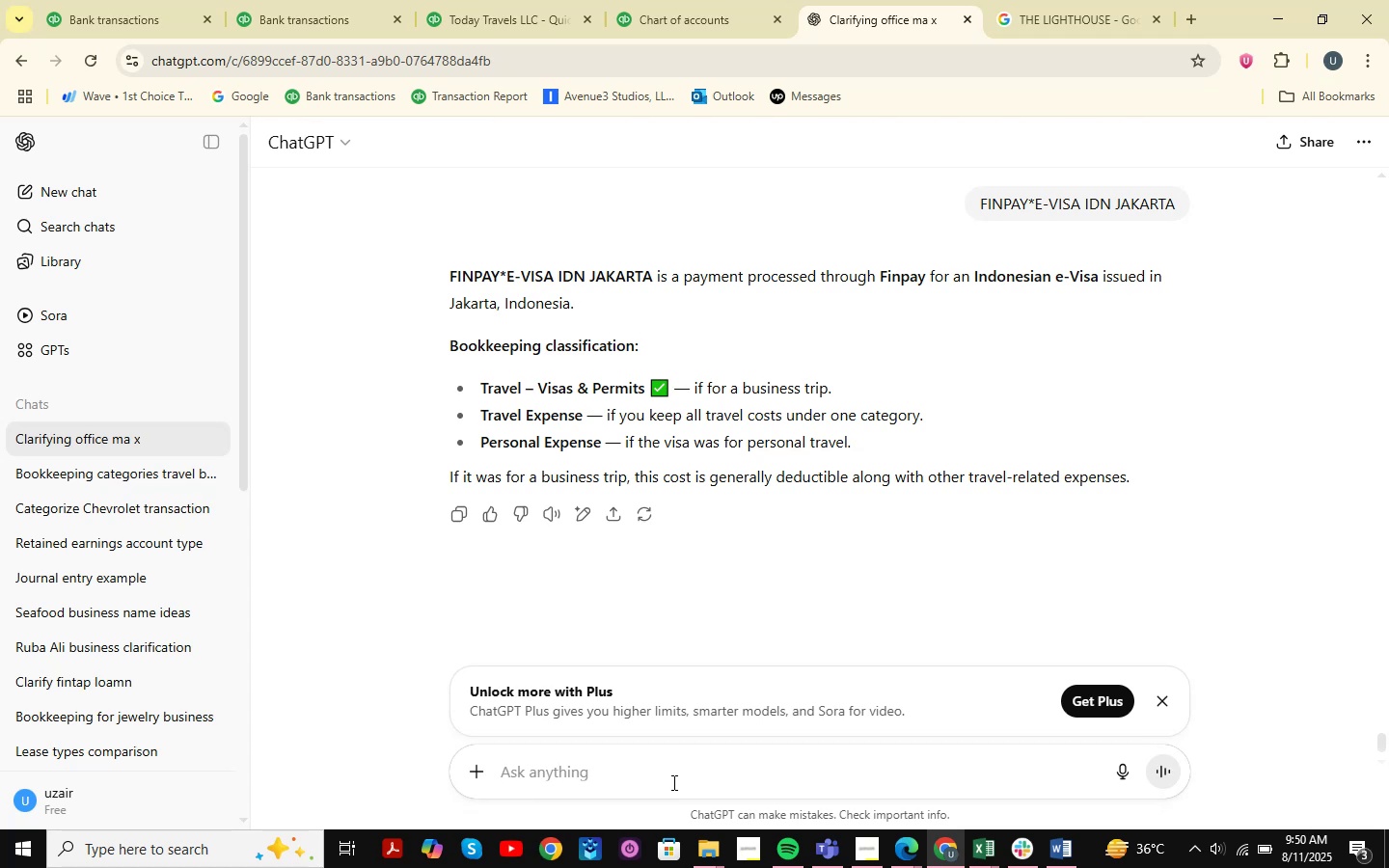 
wait(21.22)
 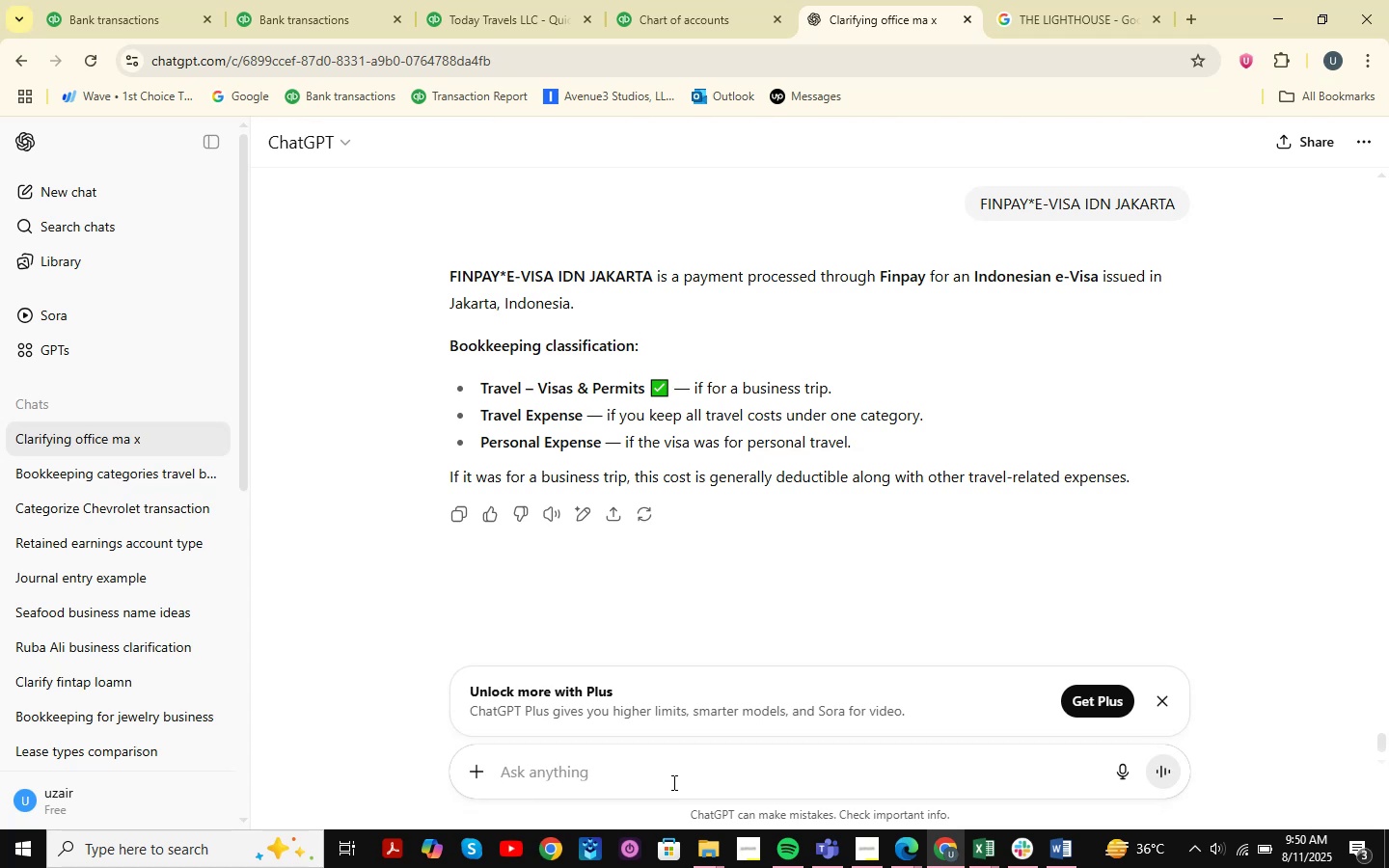 
left_click([1112, 0])
 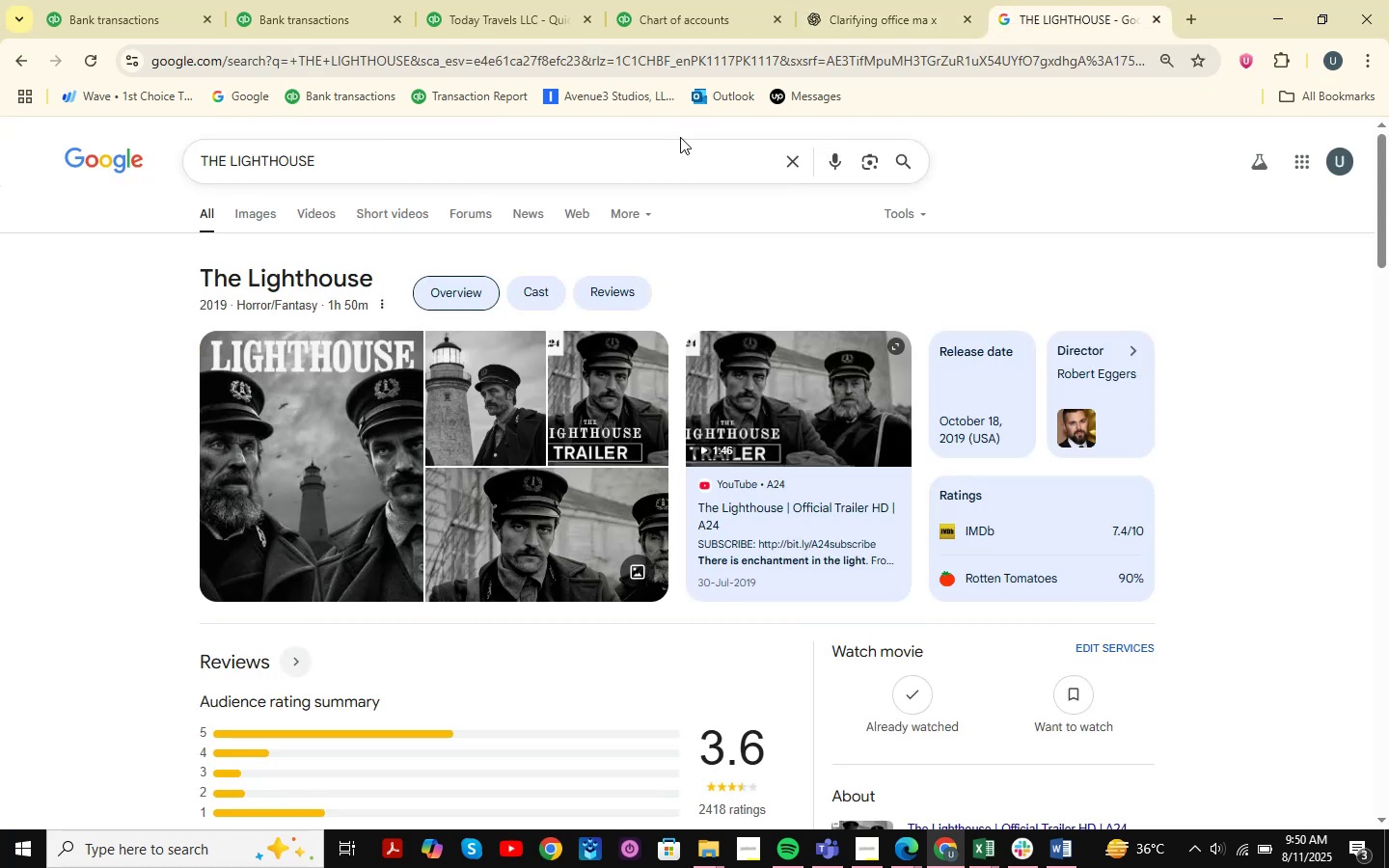 
left_click_drag(start_coordinate=[676, 154], to_coordinate=[173, 170])
 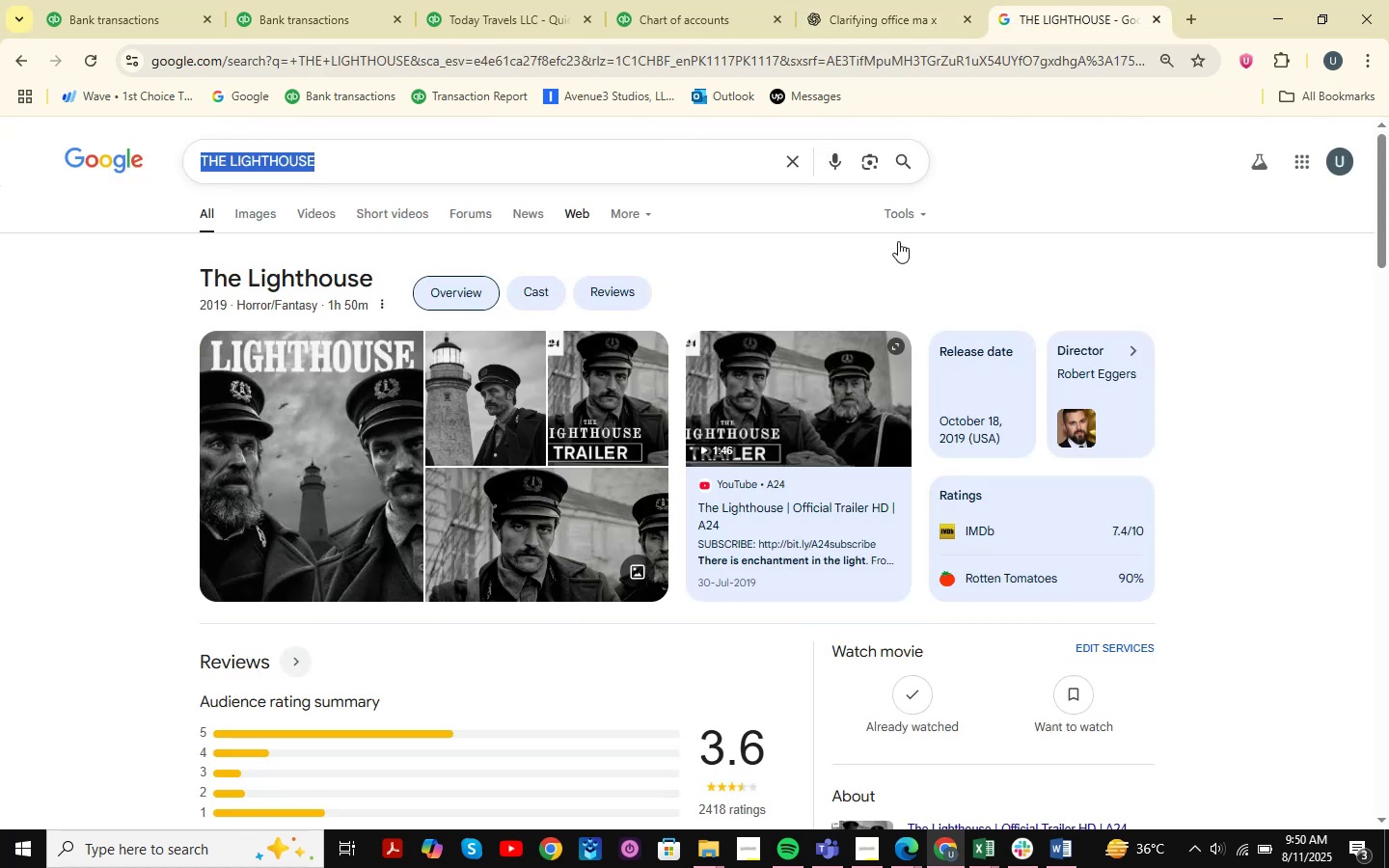 
key(Control+V)
 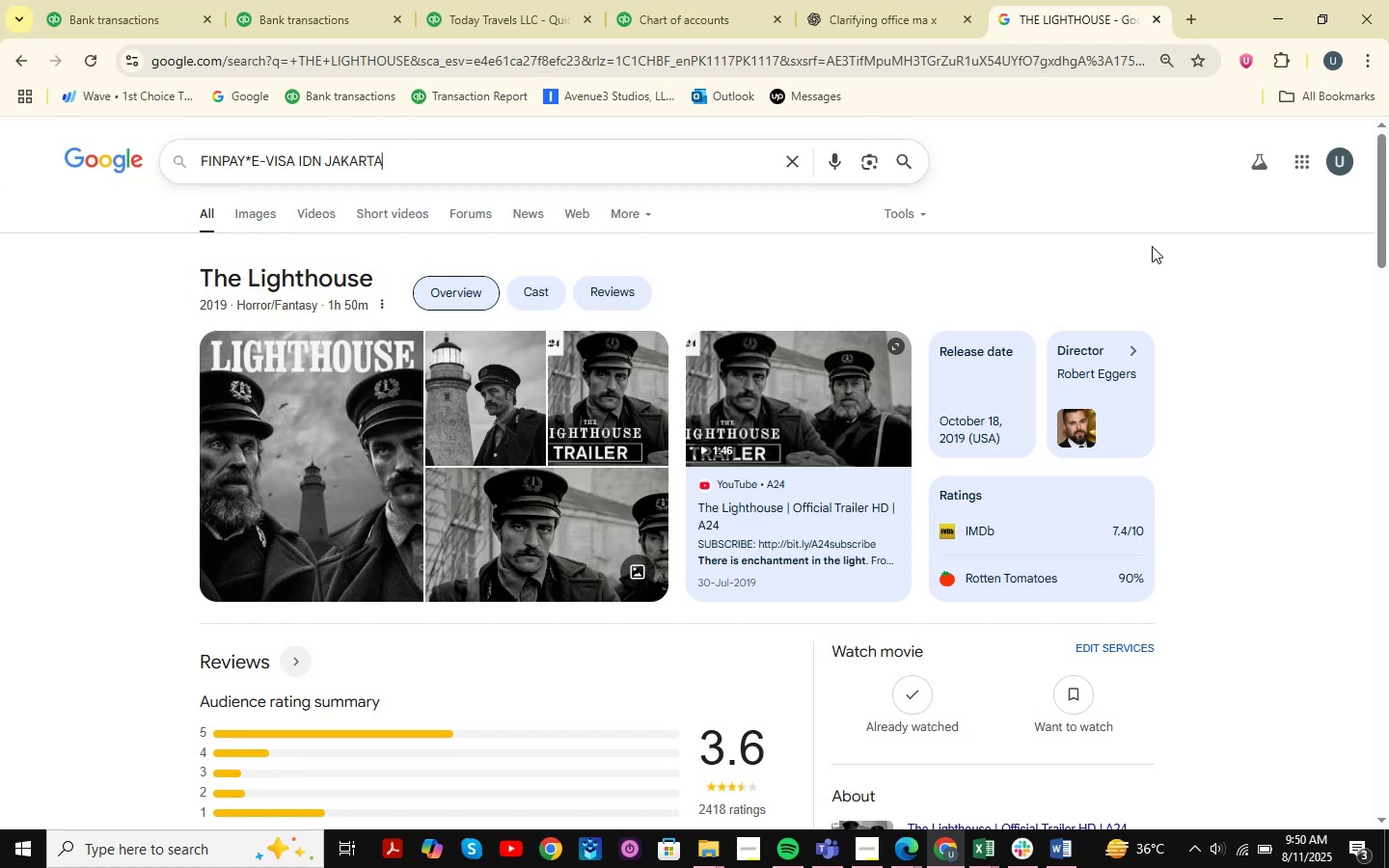 
key(NumpadEnter)
 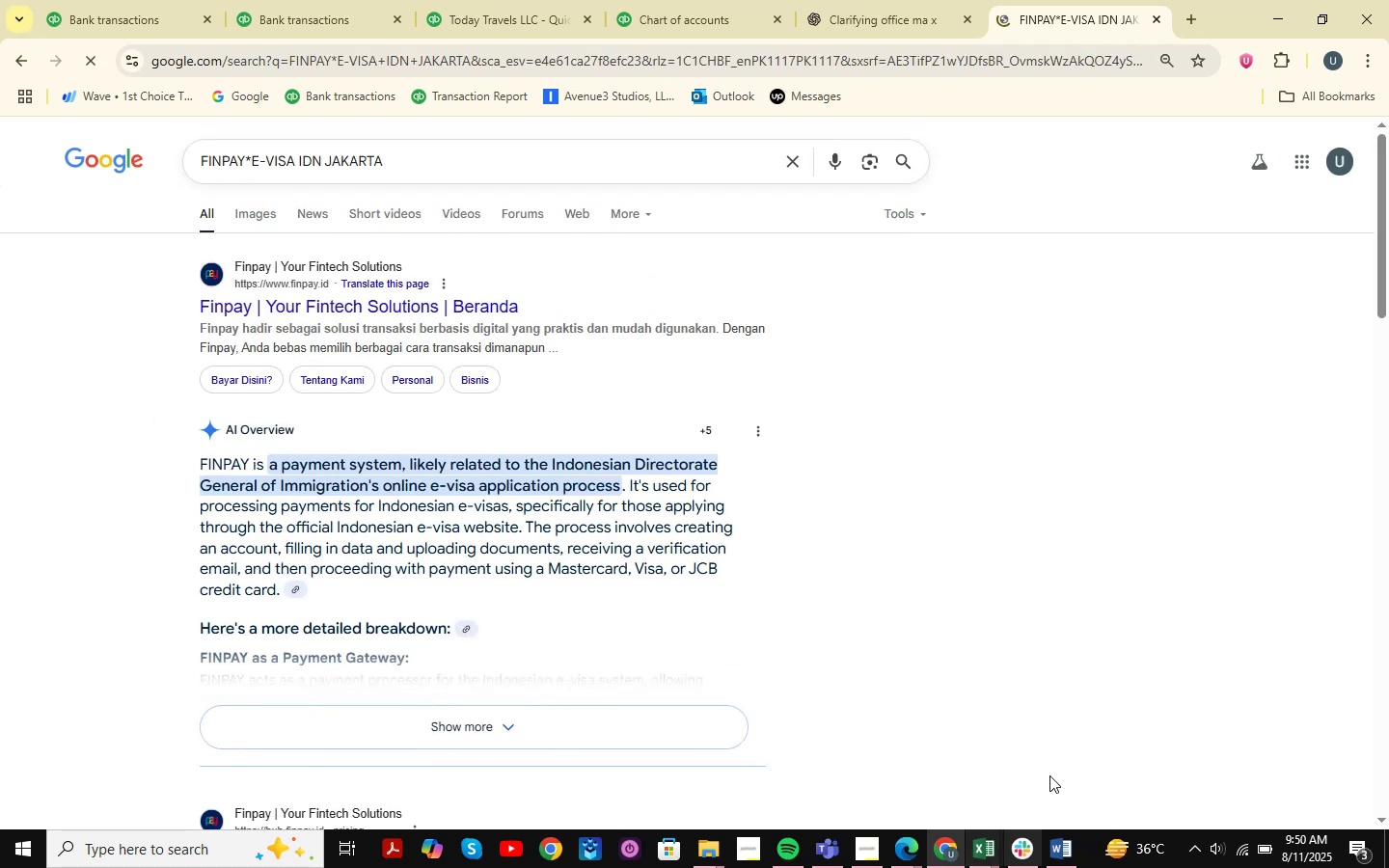 
left_click([990, 851])
 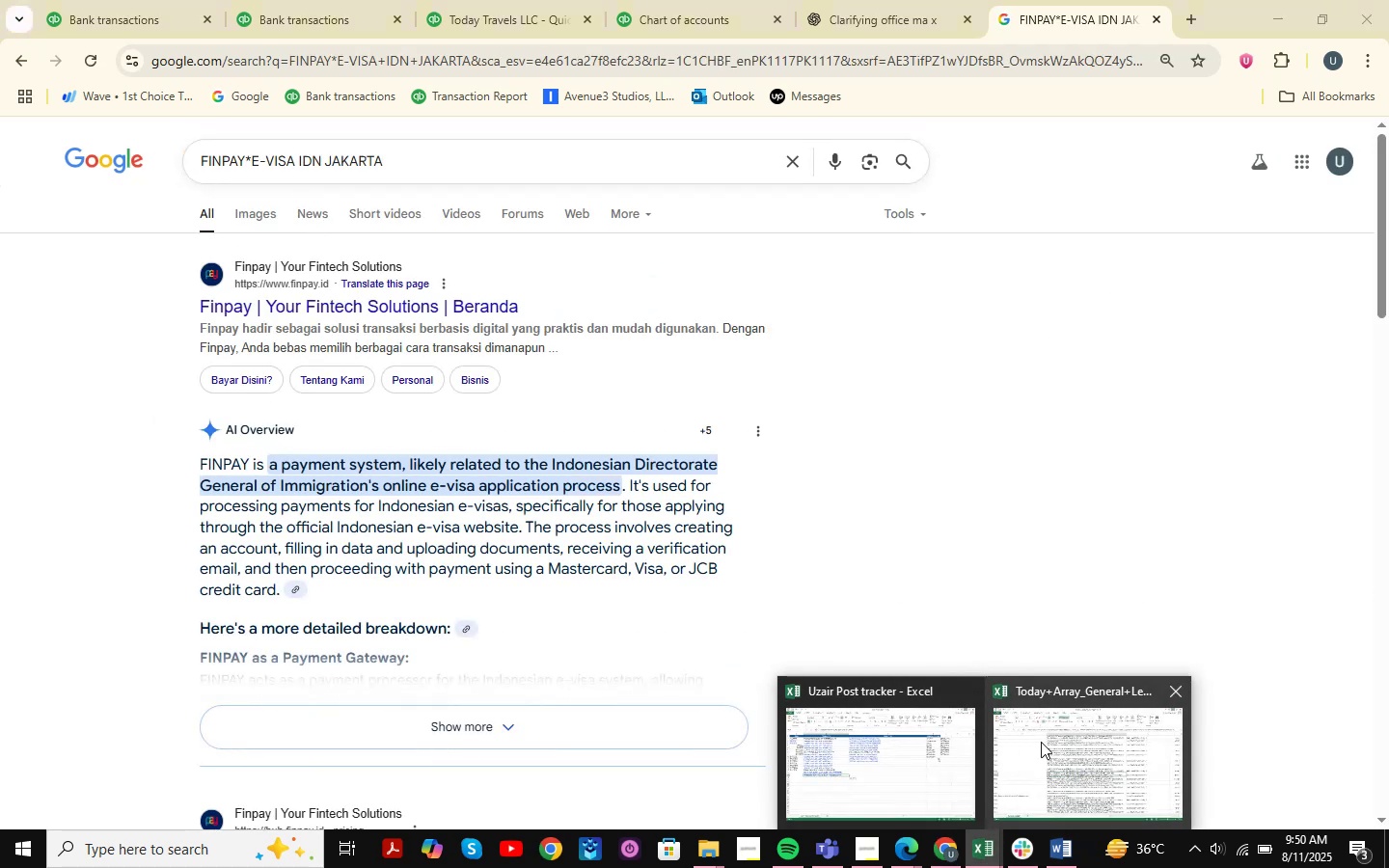 
left_click([1053, 748])
 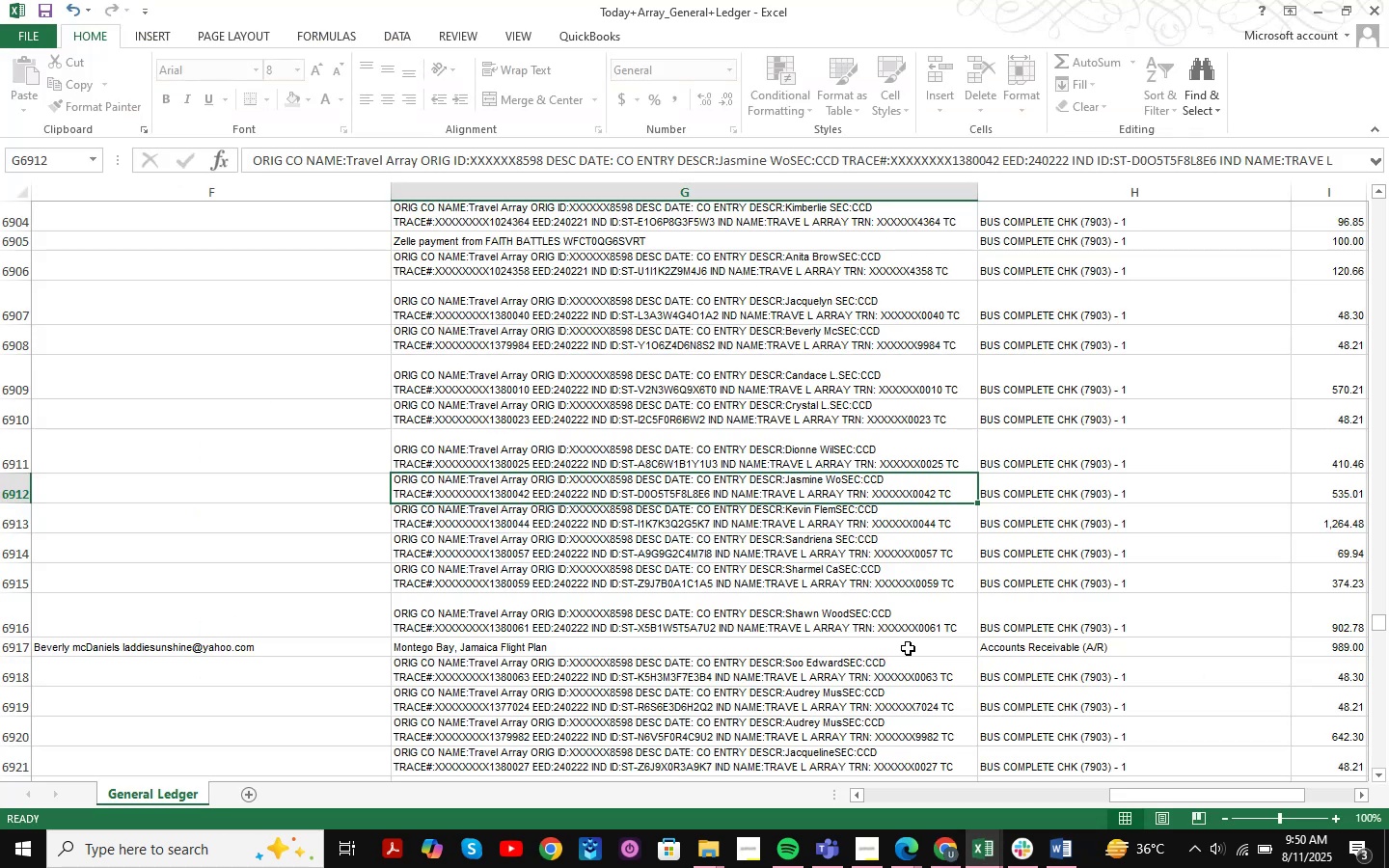 
key(Control+F)
 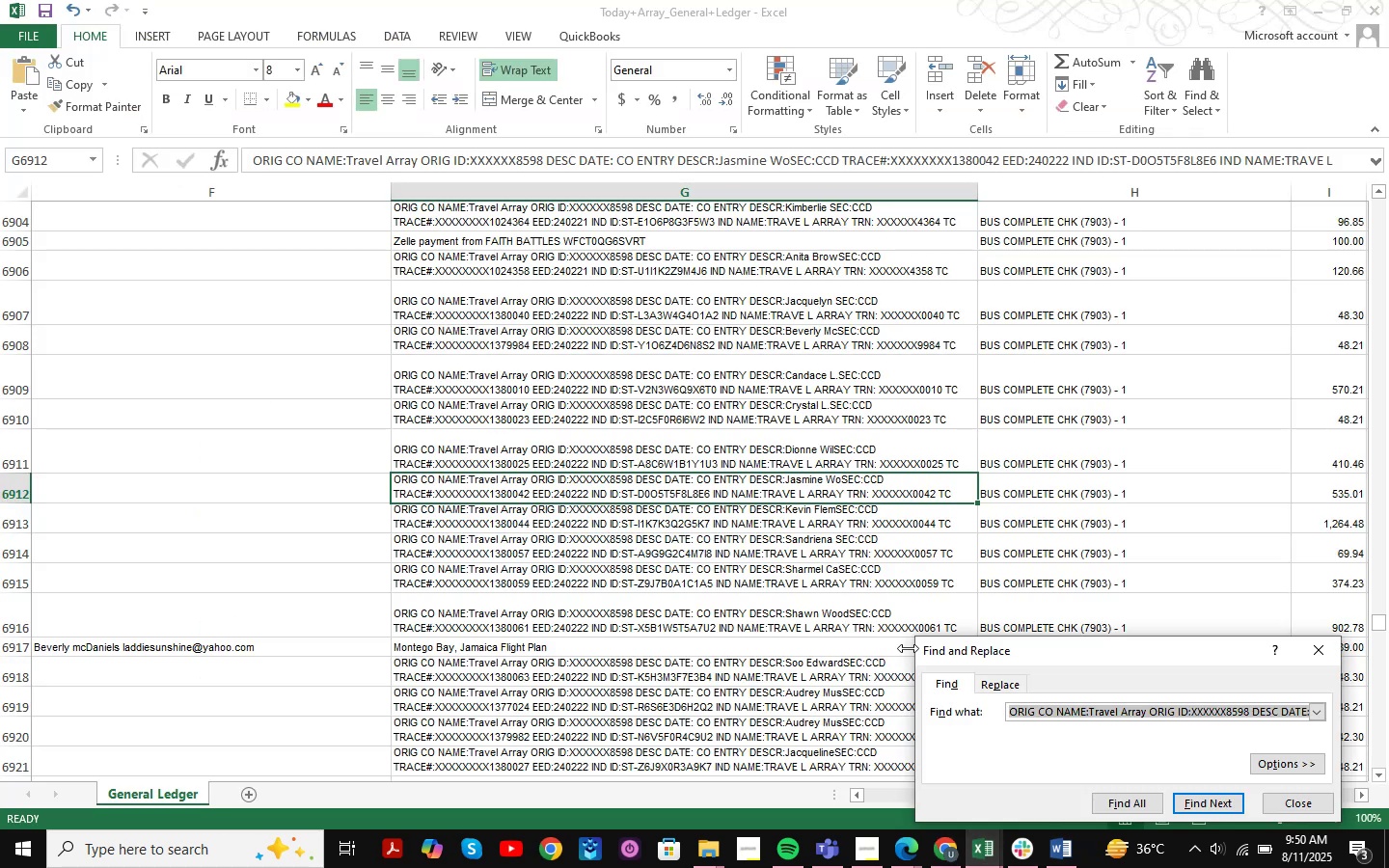 
key(Control+ControlLeft)
 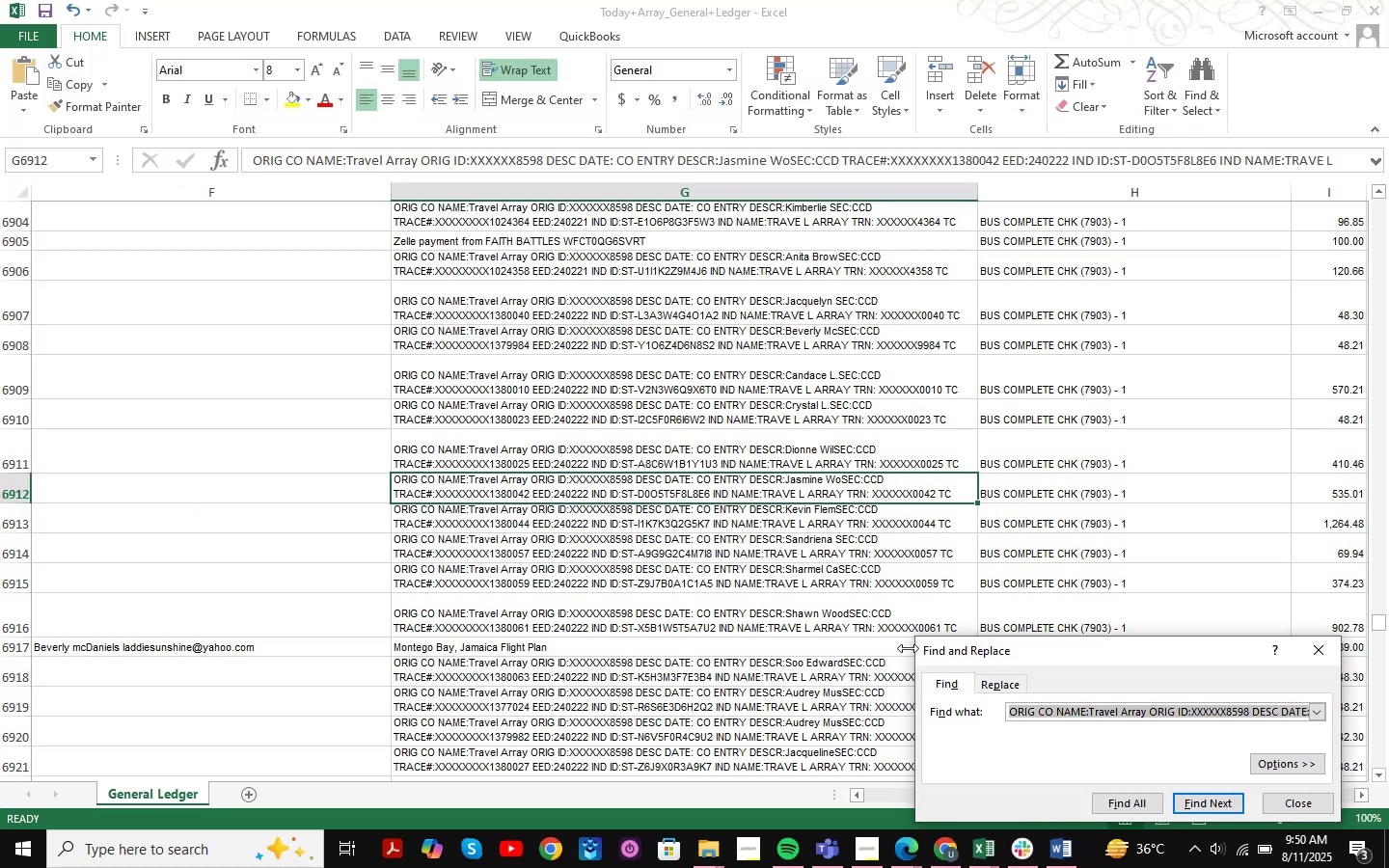 
key(Control+V)
 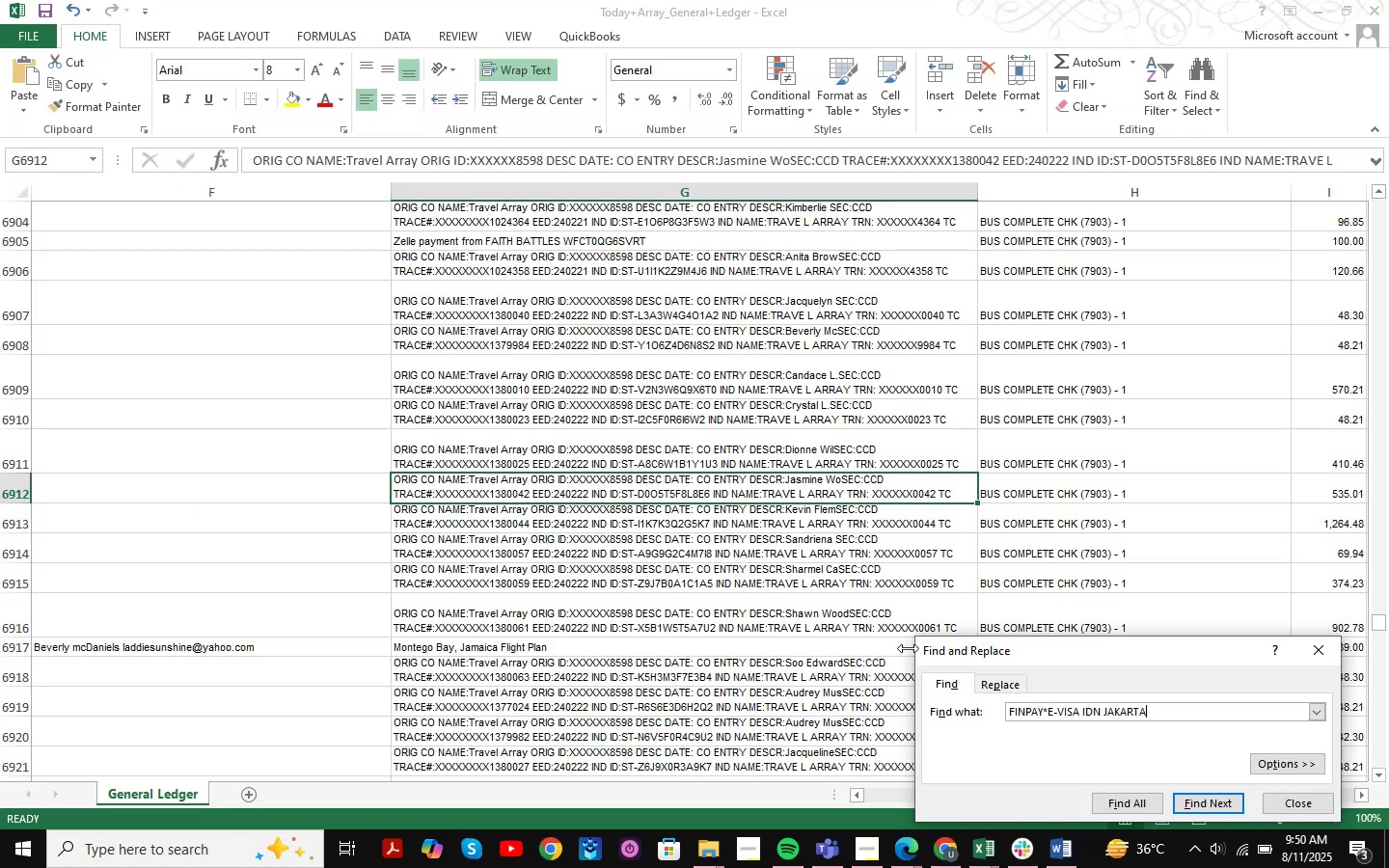 
key(NumpadEnter)
 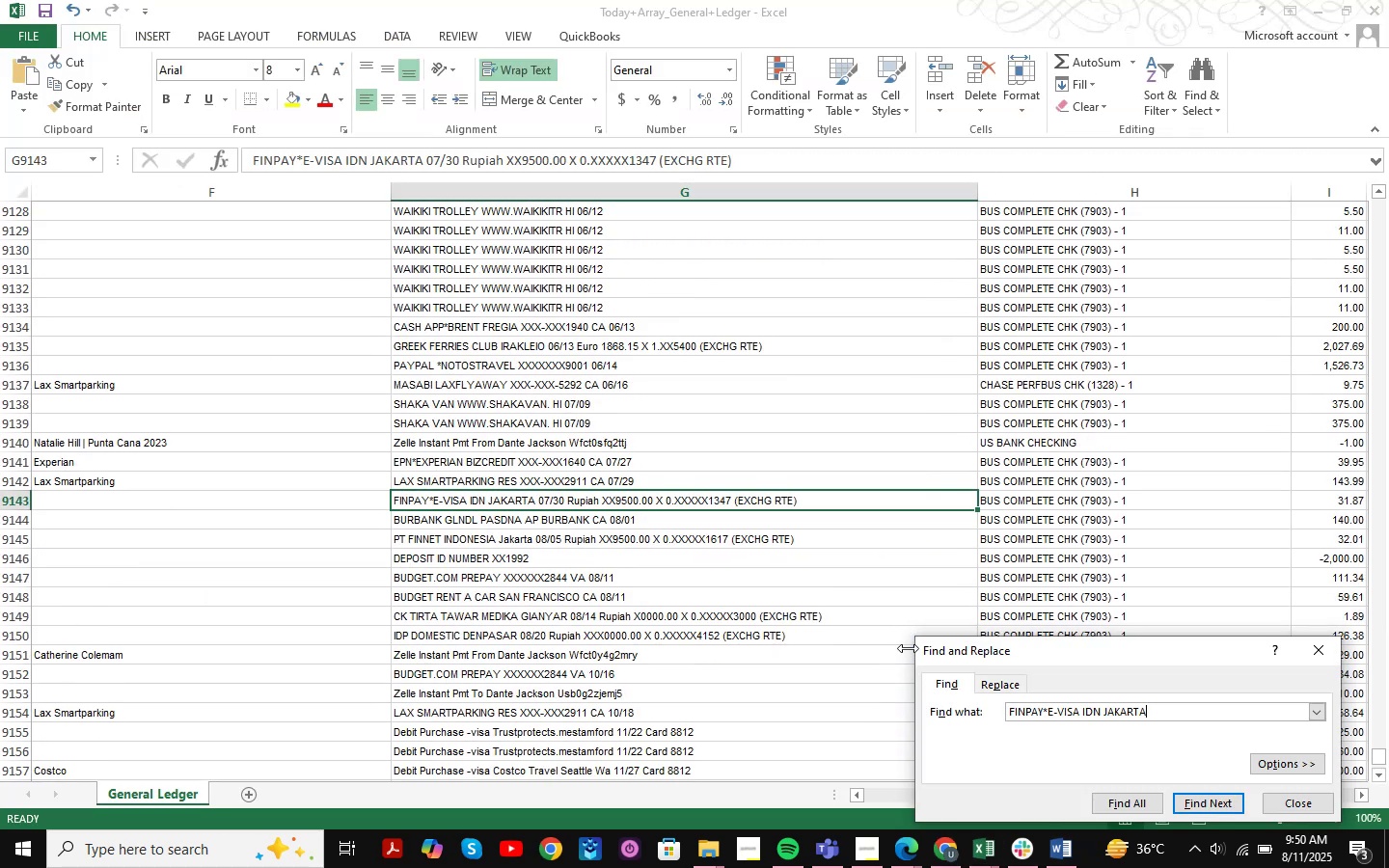 
key(NumpadEnter)
 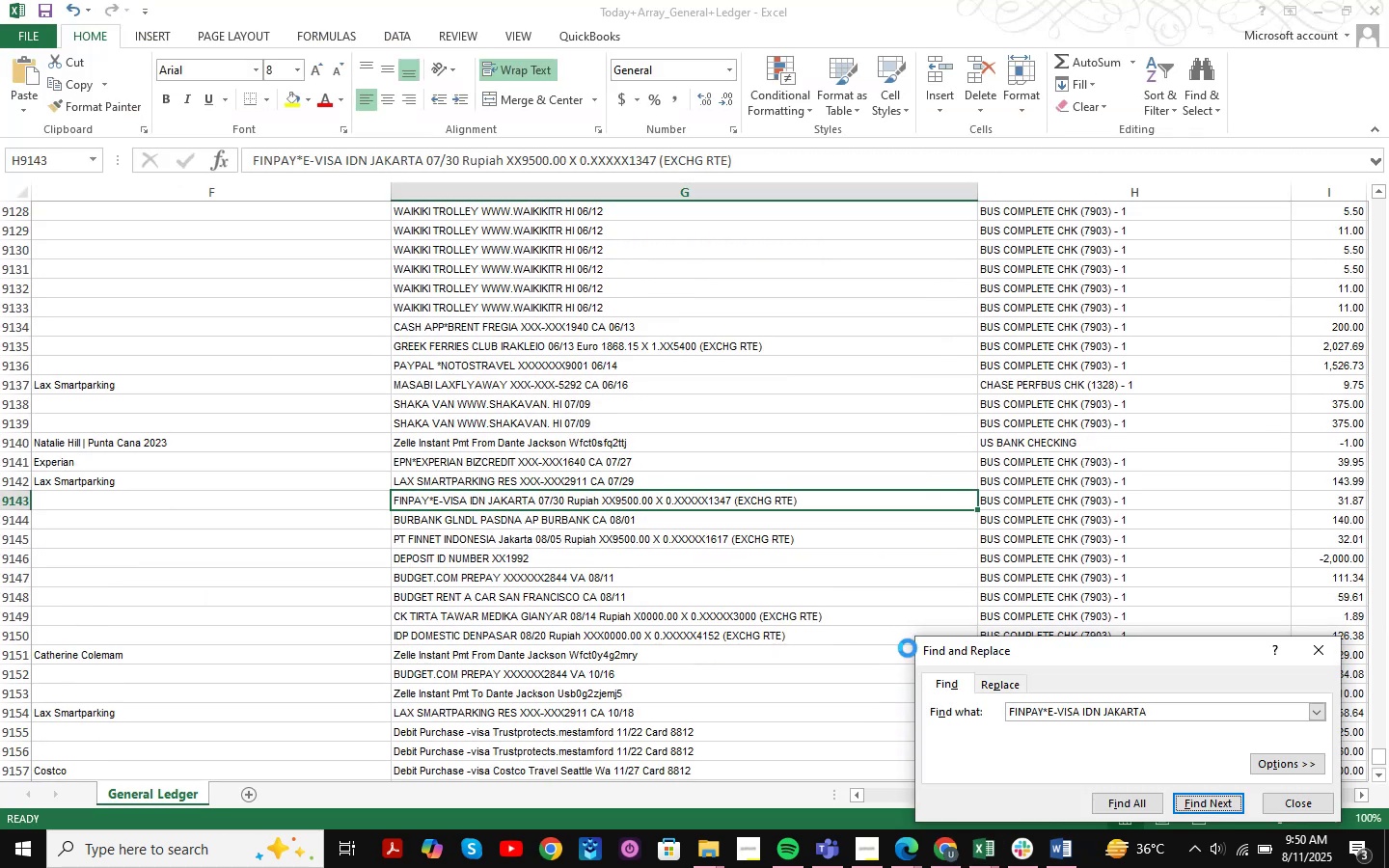 
key(NumpadEnter)
 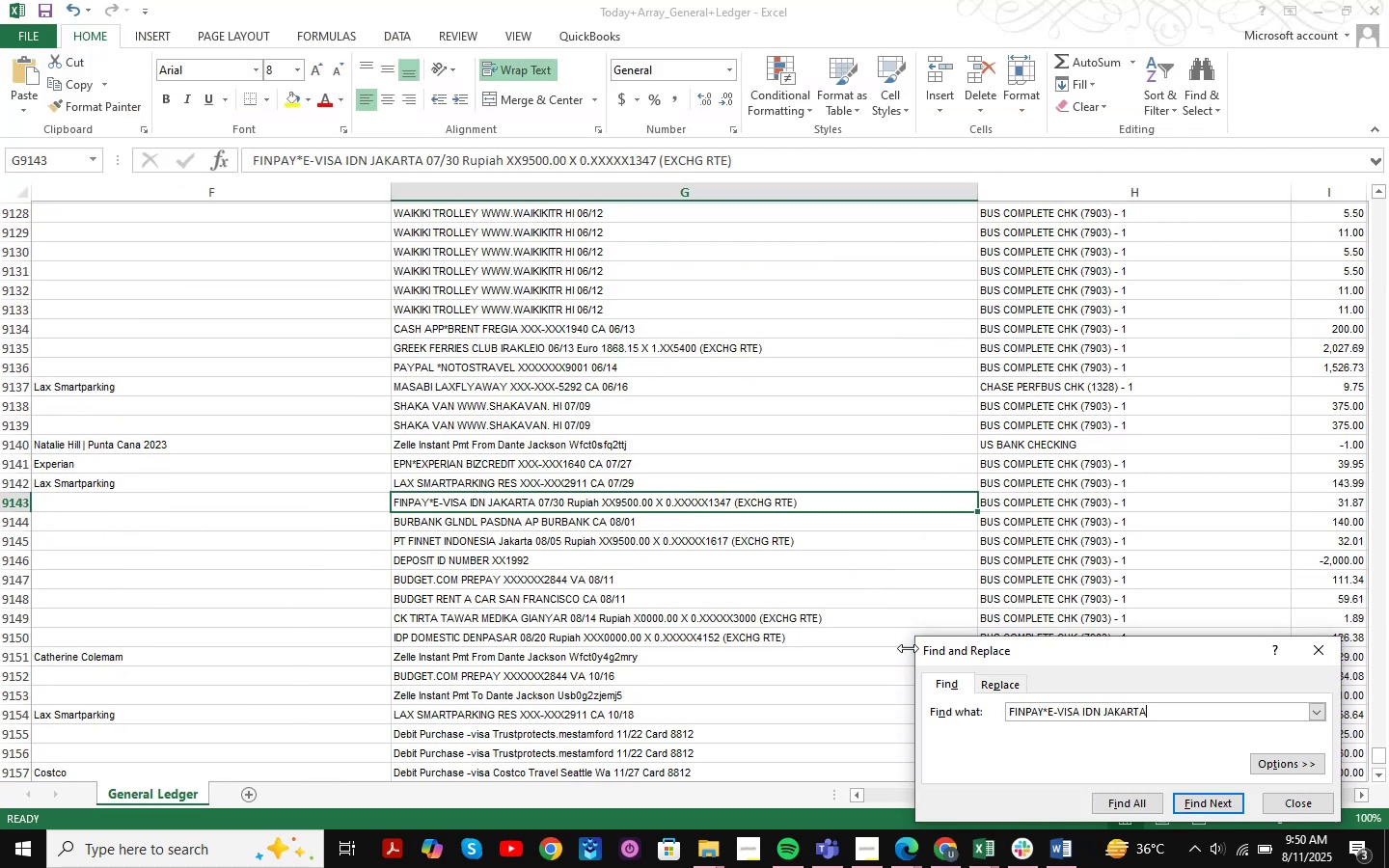 
key(NumpadEnter)
 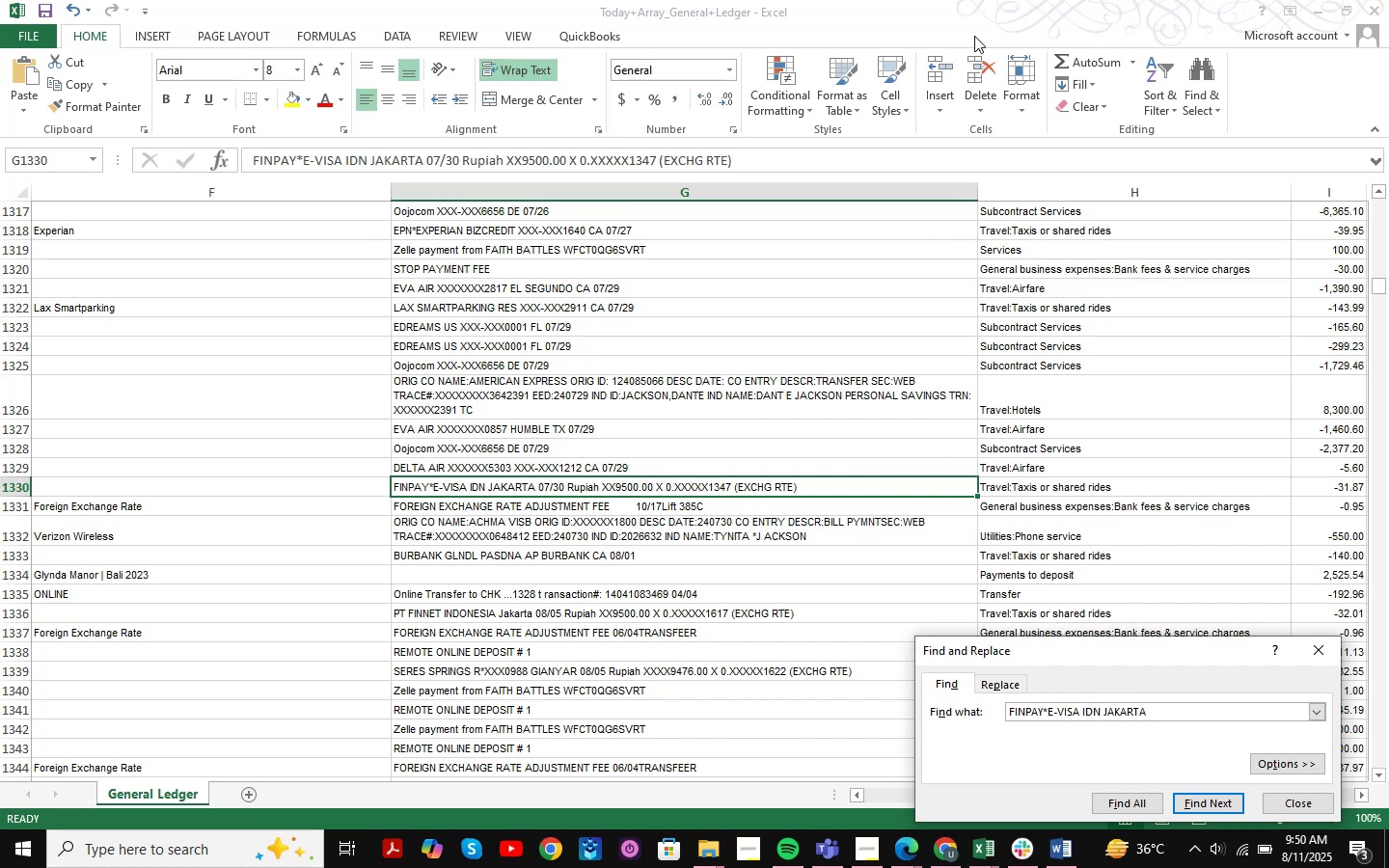 
left_click([1328, 11])
 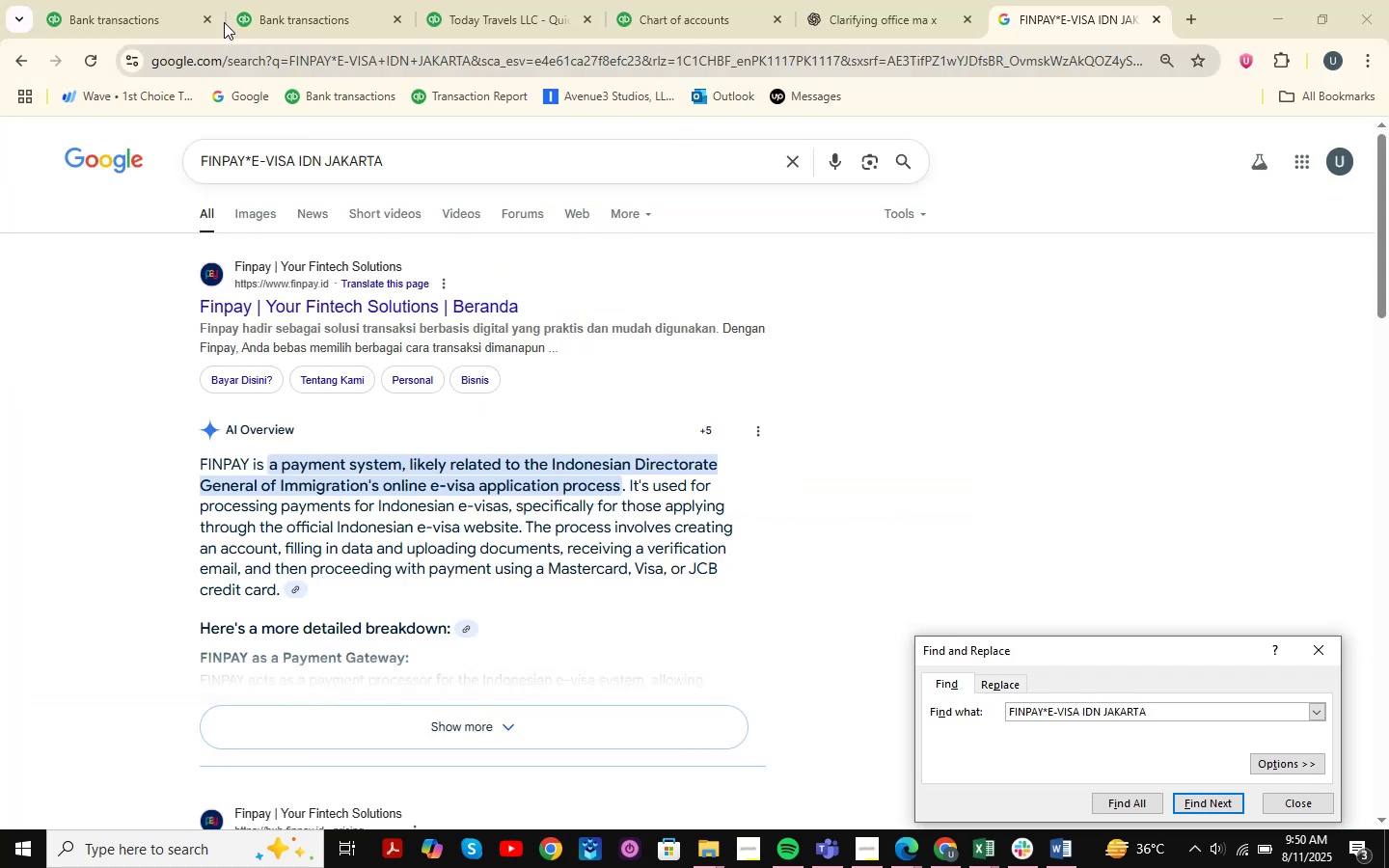 
left_click([123, 0])
 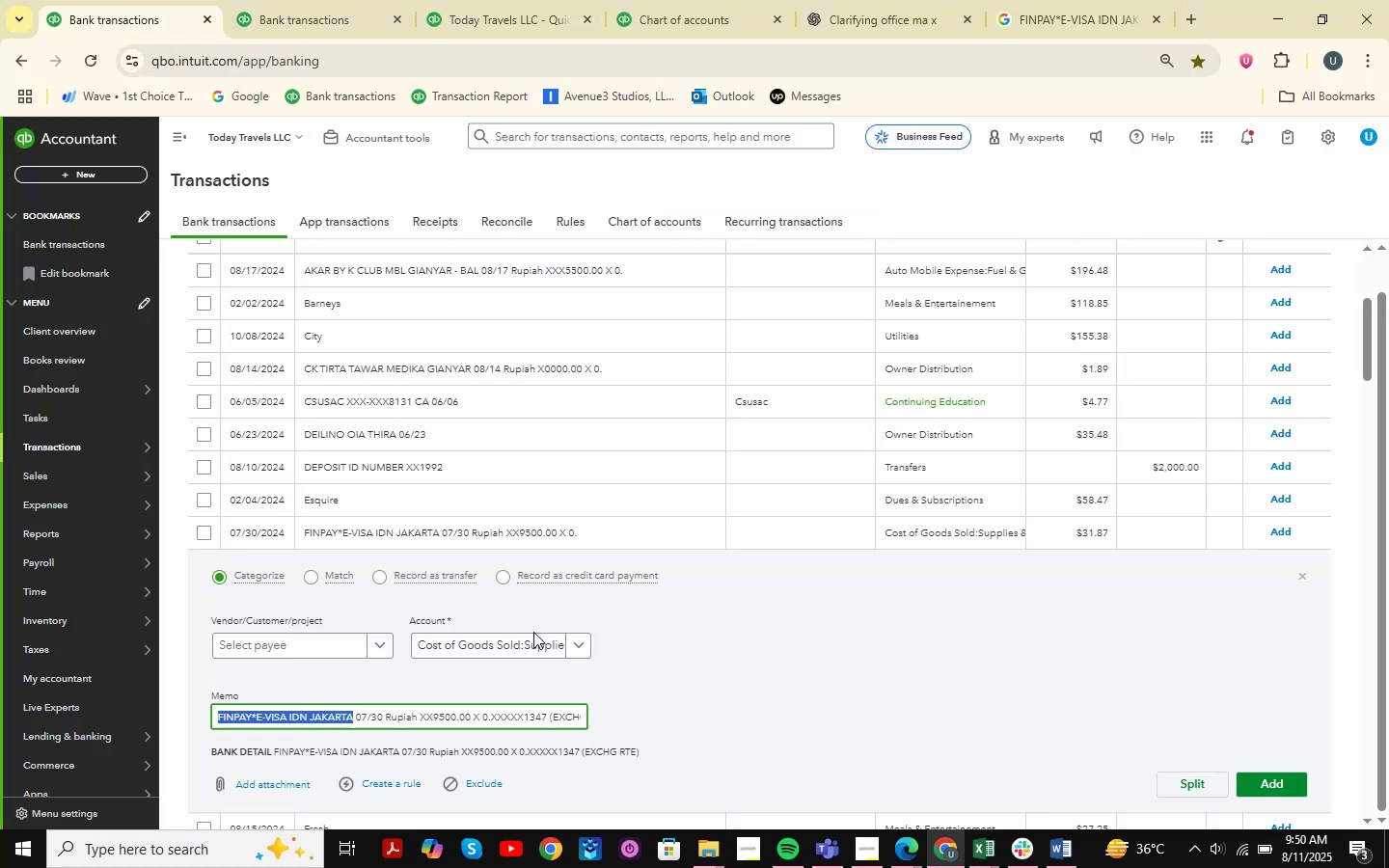 
left_click([509, 650])
 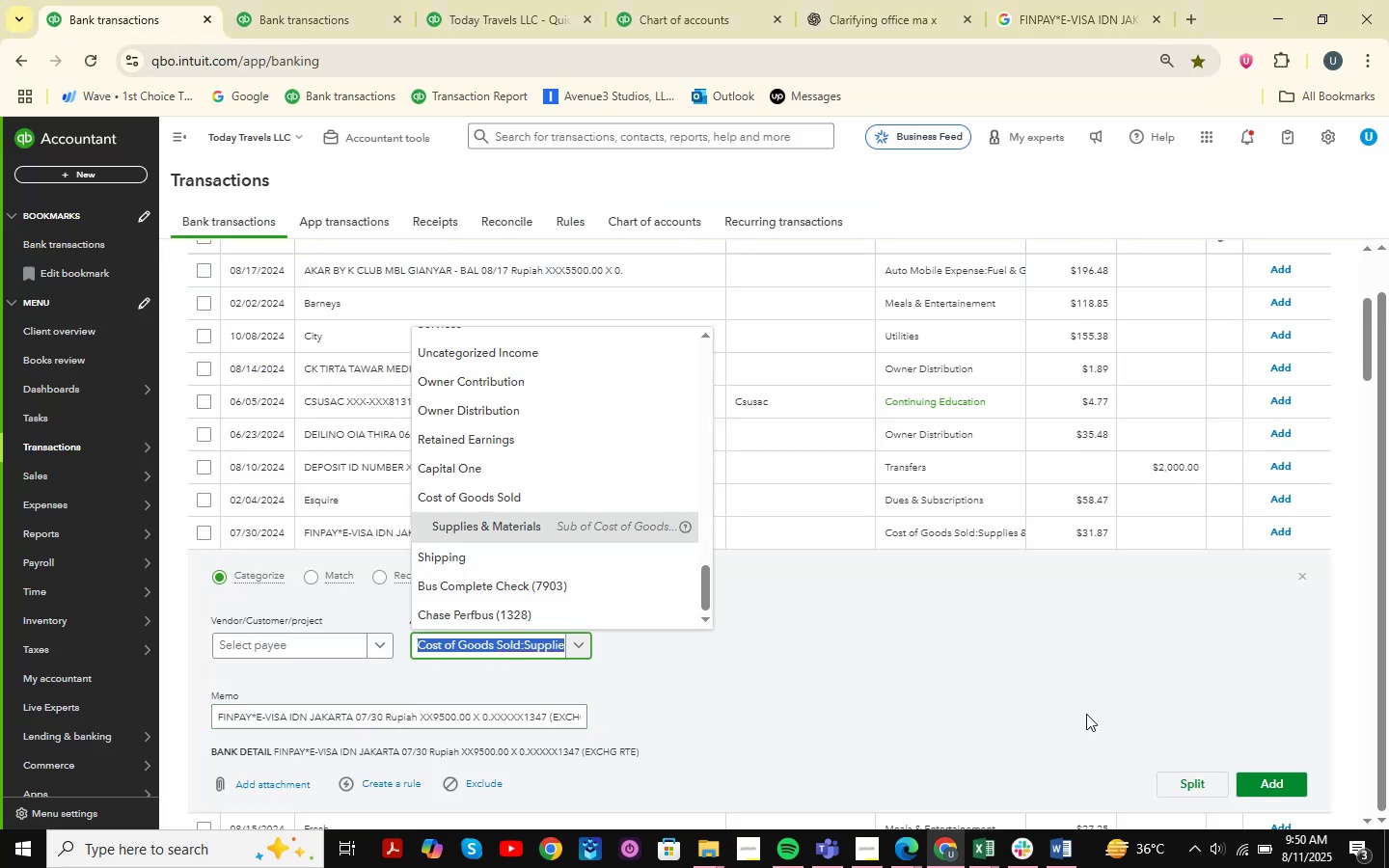 
type(Trave)
 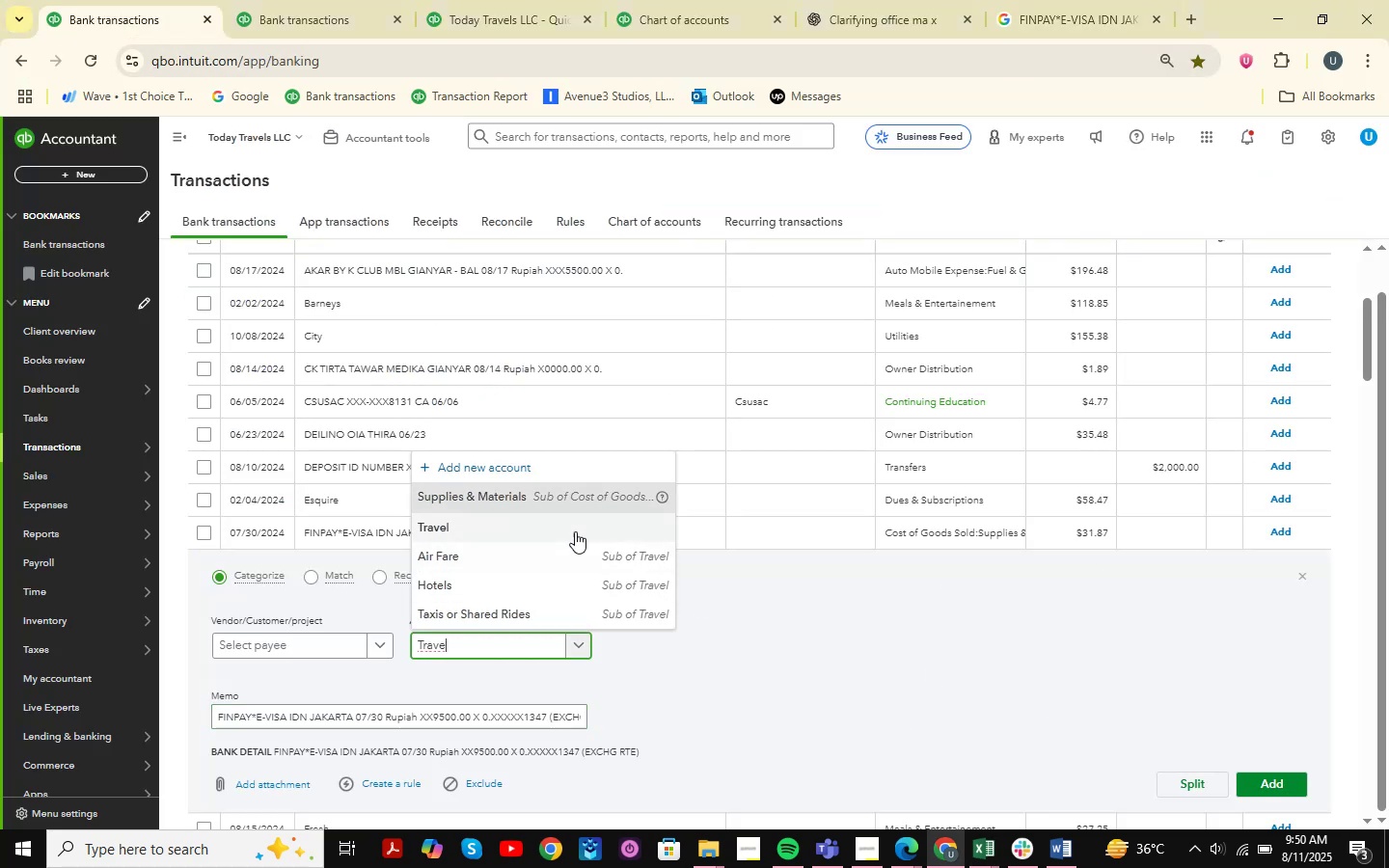 
left_click([526, 610])
 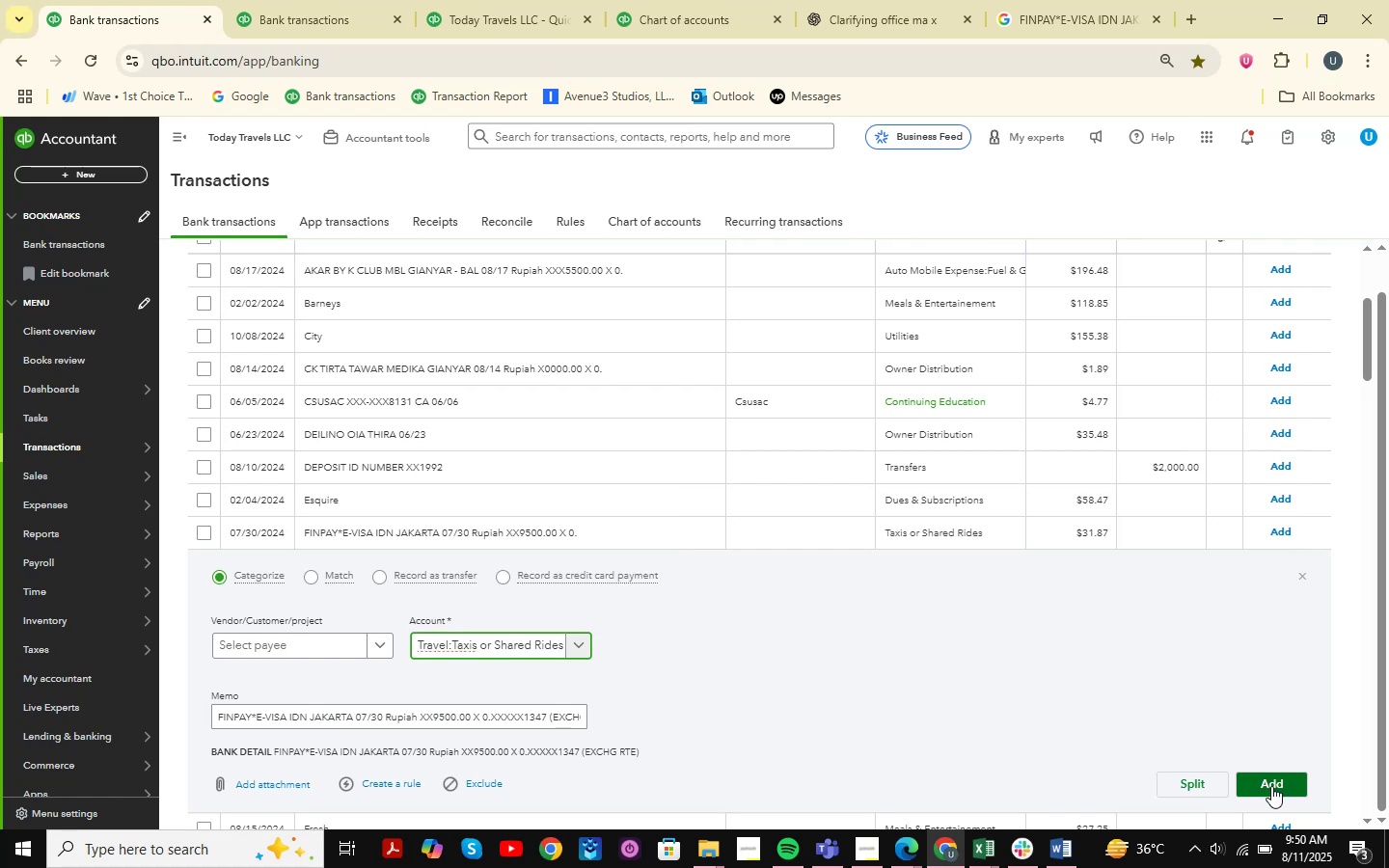 
left_click([279, 637])
 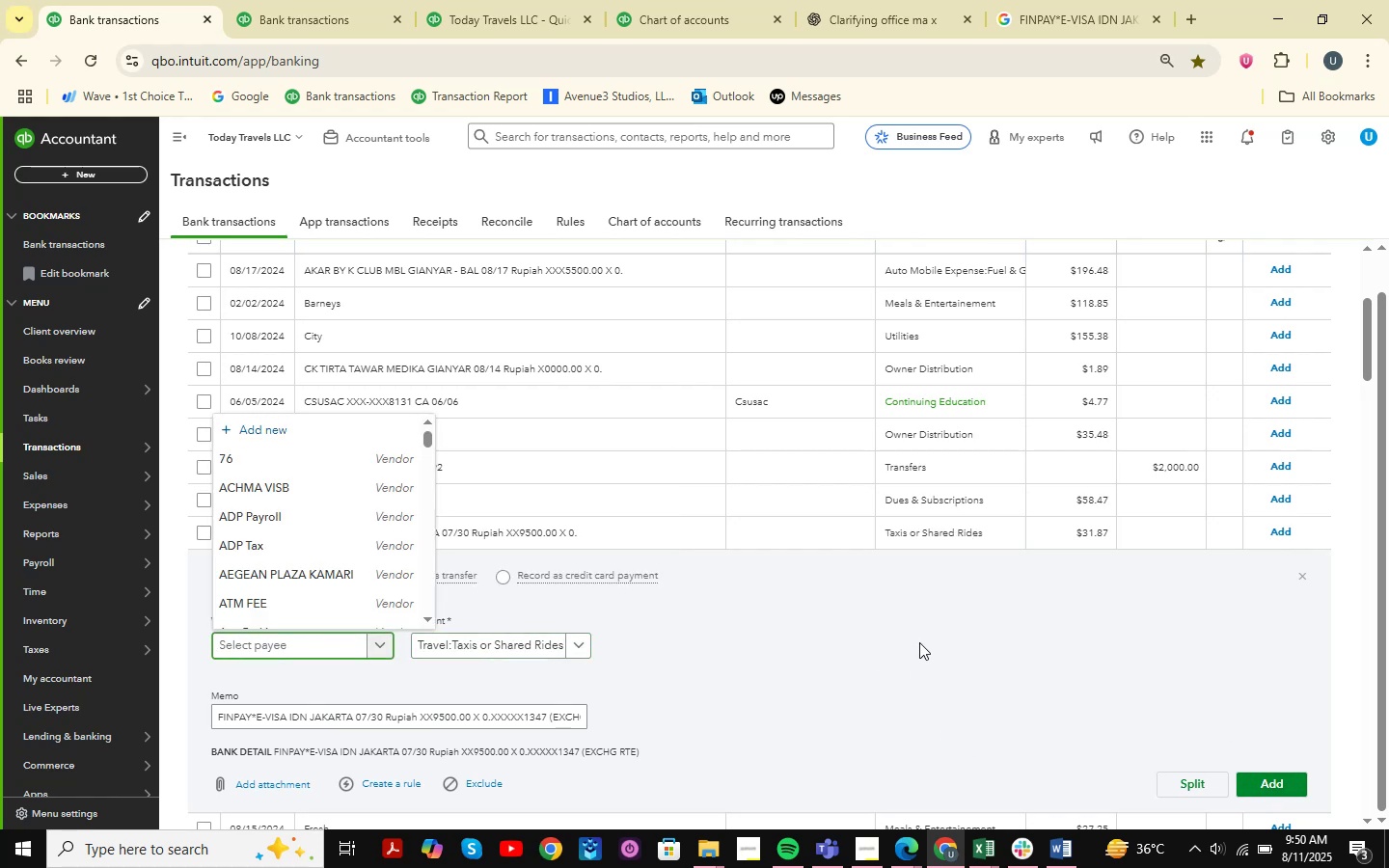 
left_click([880, 668])
 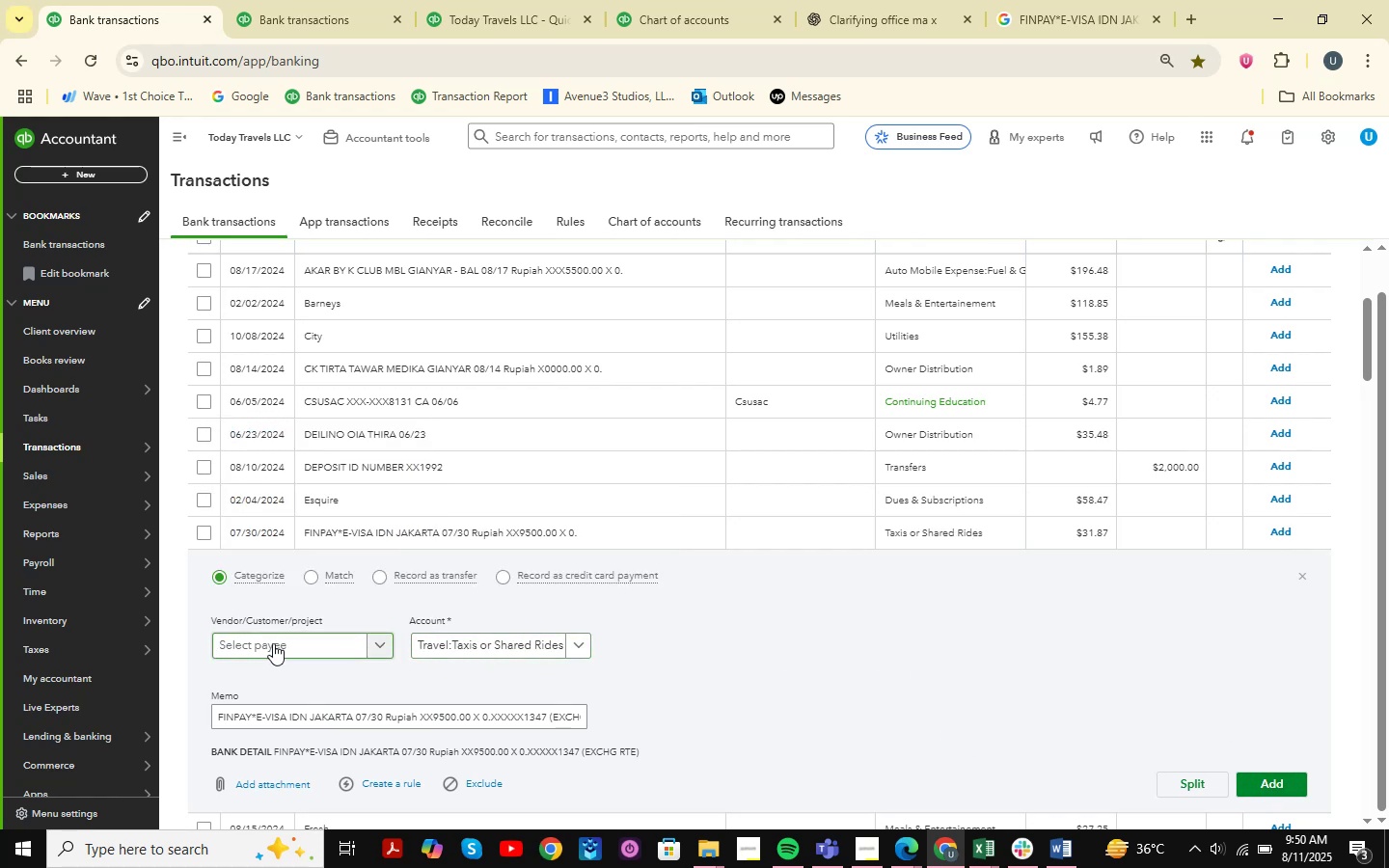 
left_click([273, 643])
 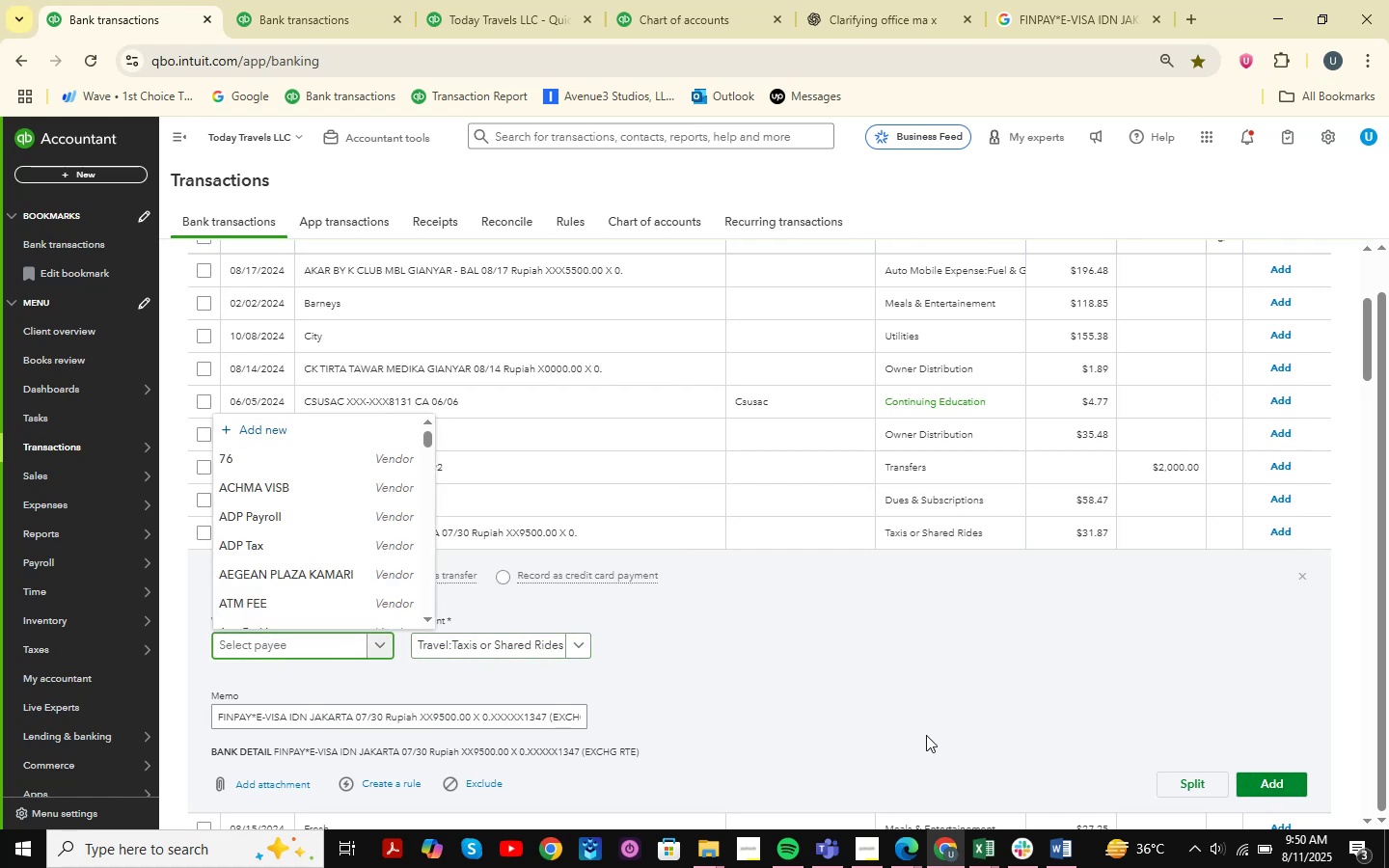 
type(Finp)
key(Backspace)
type(Pay)
 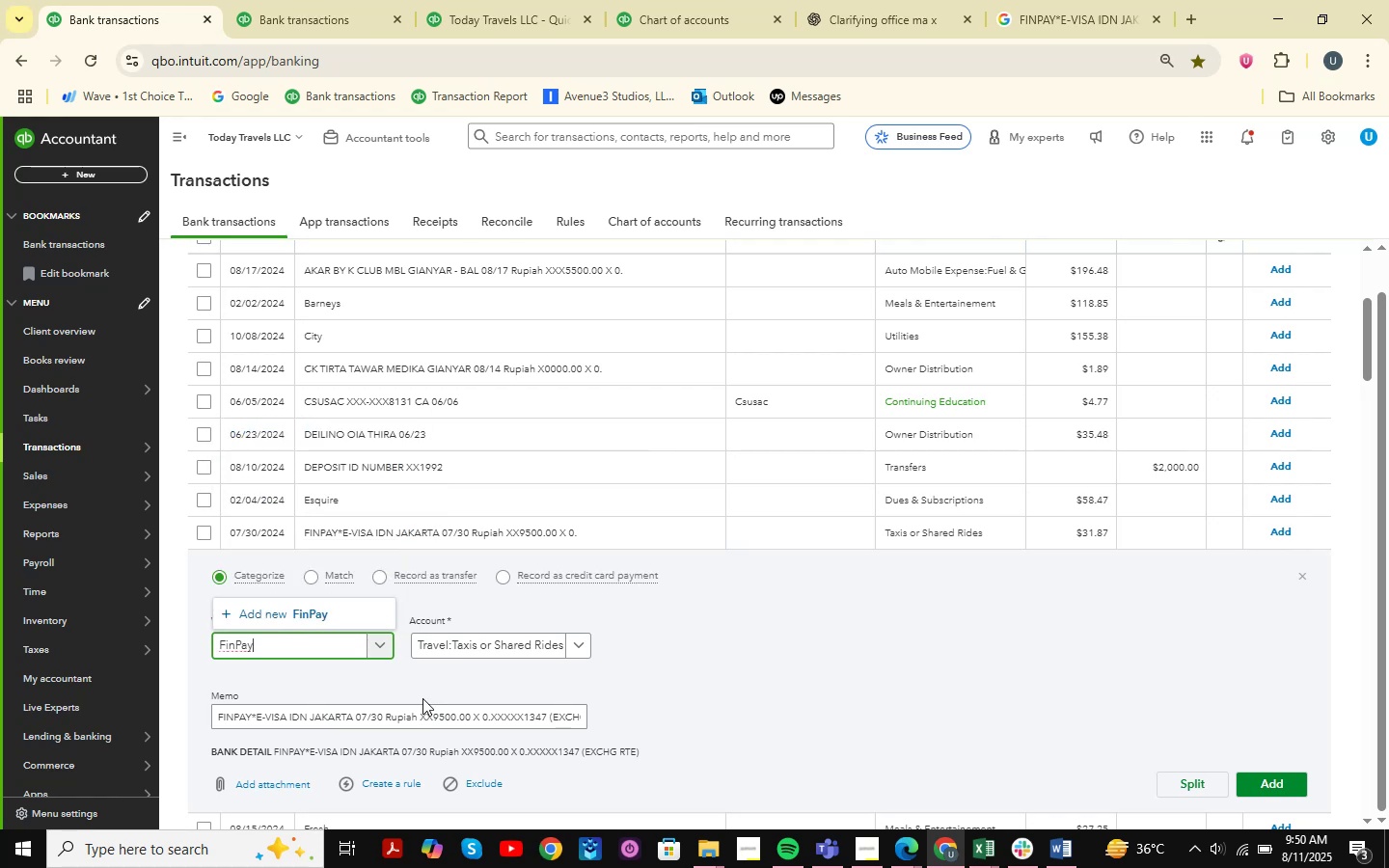 
left_click([335, 620])
 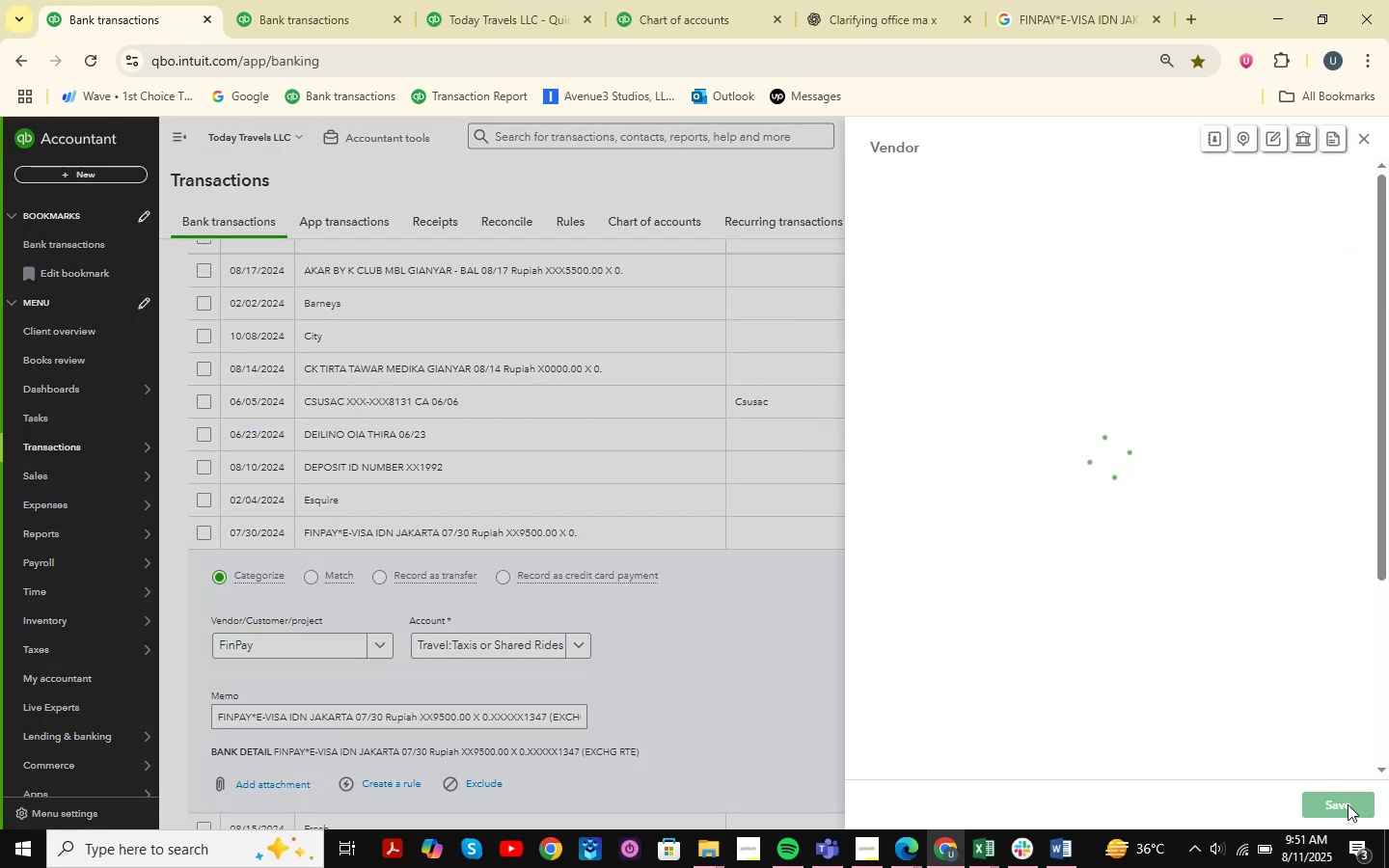 
left_click([1348, 804])
 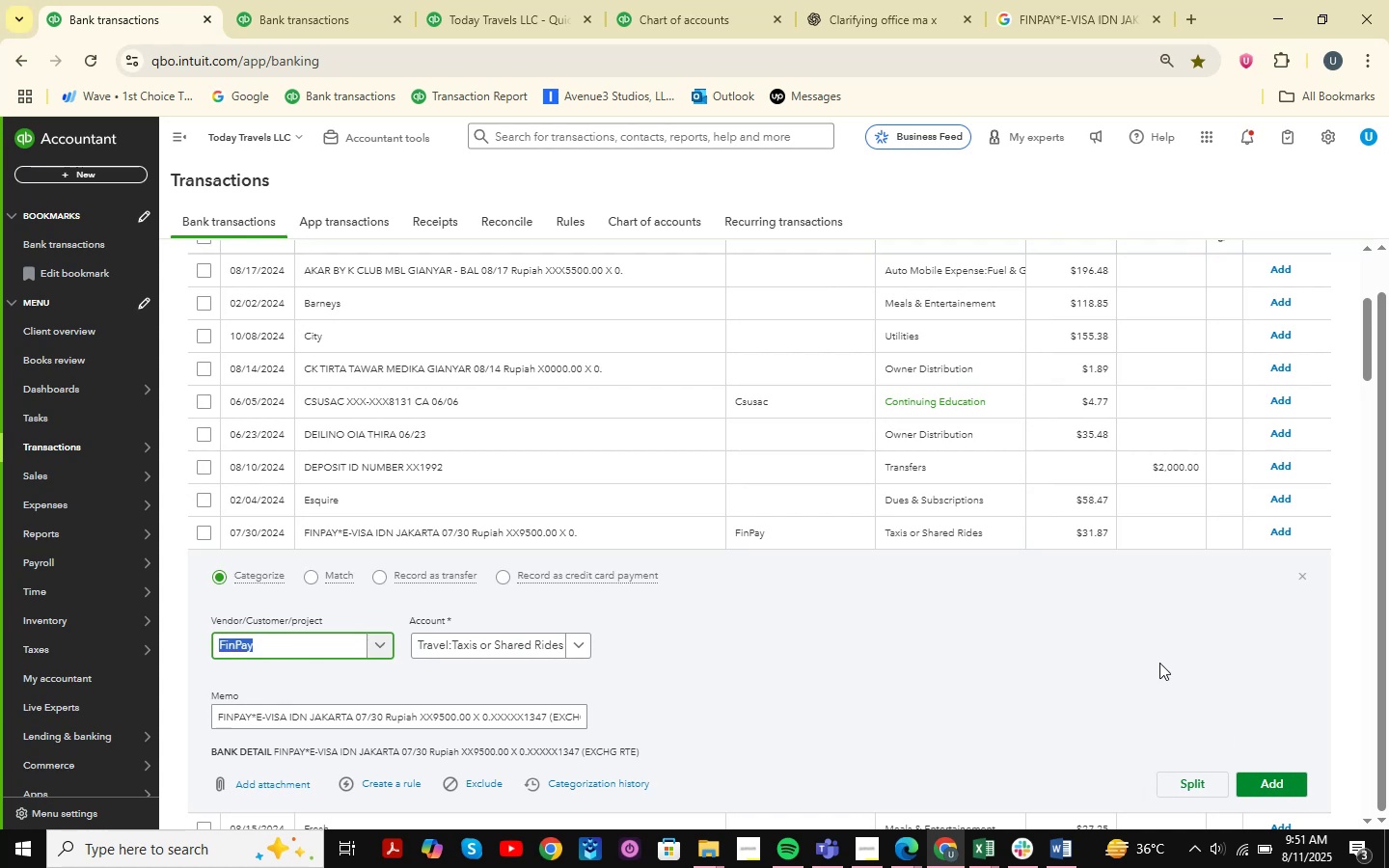 
wait(5.61)
 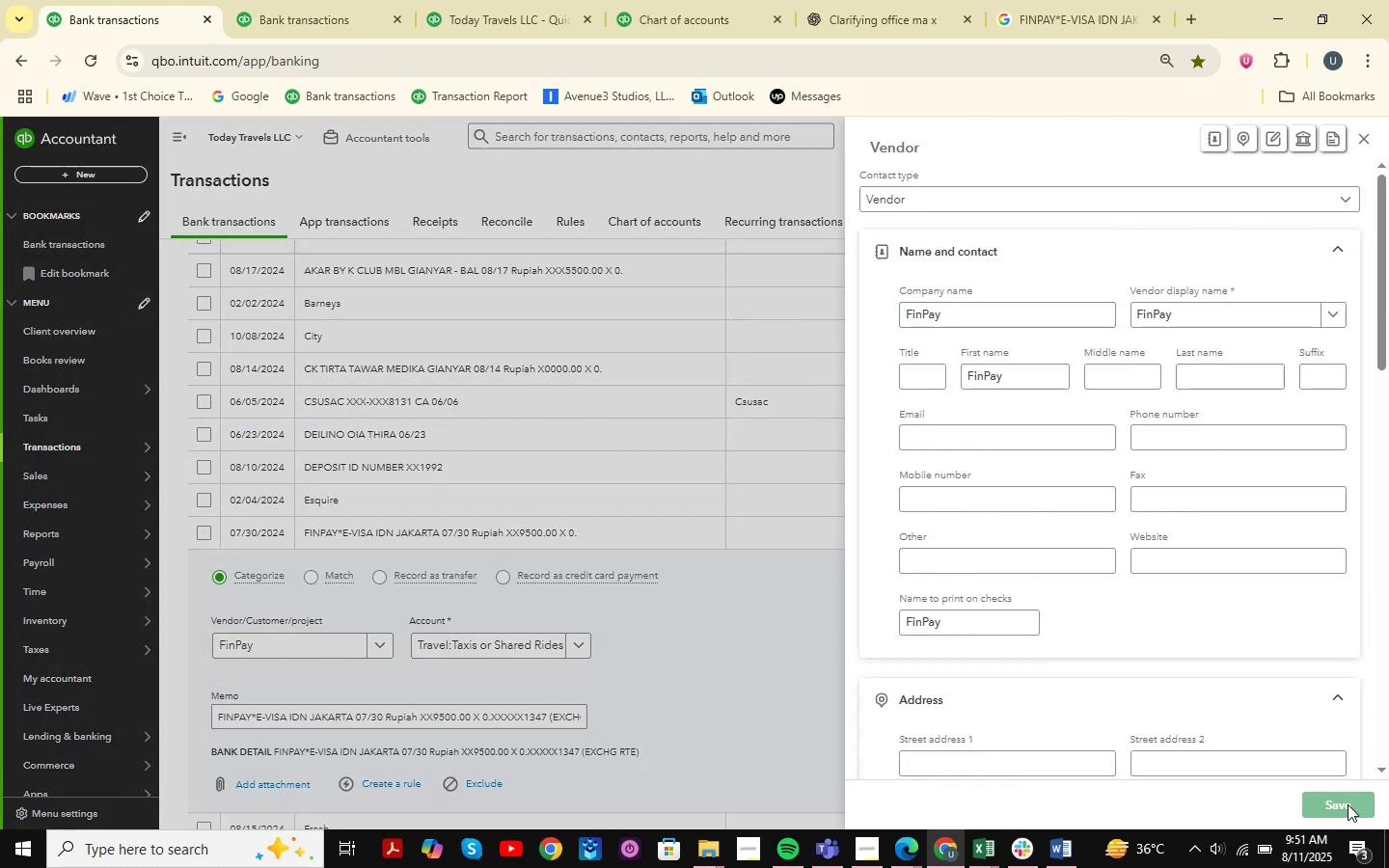 
left_click([1284, 782])
 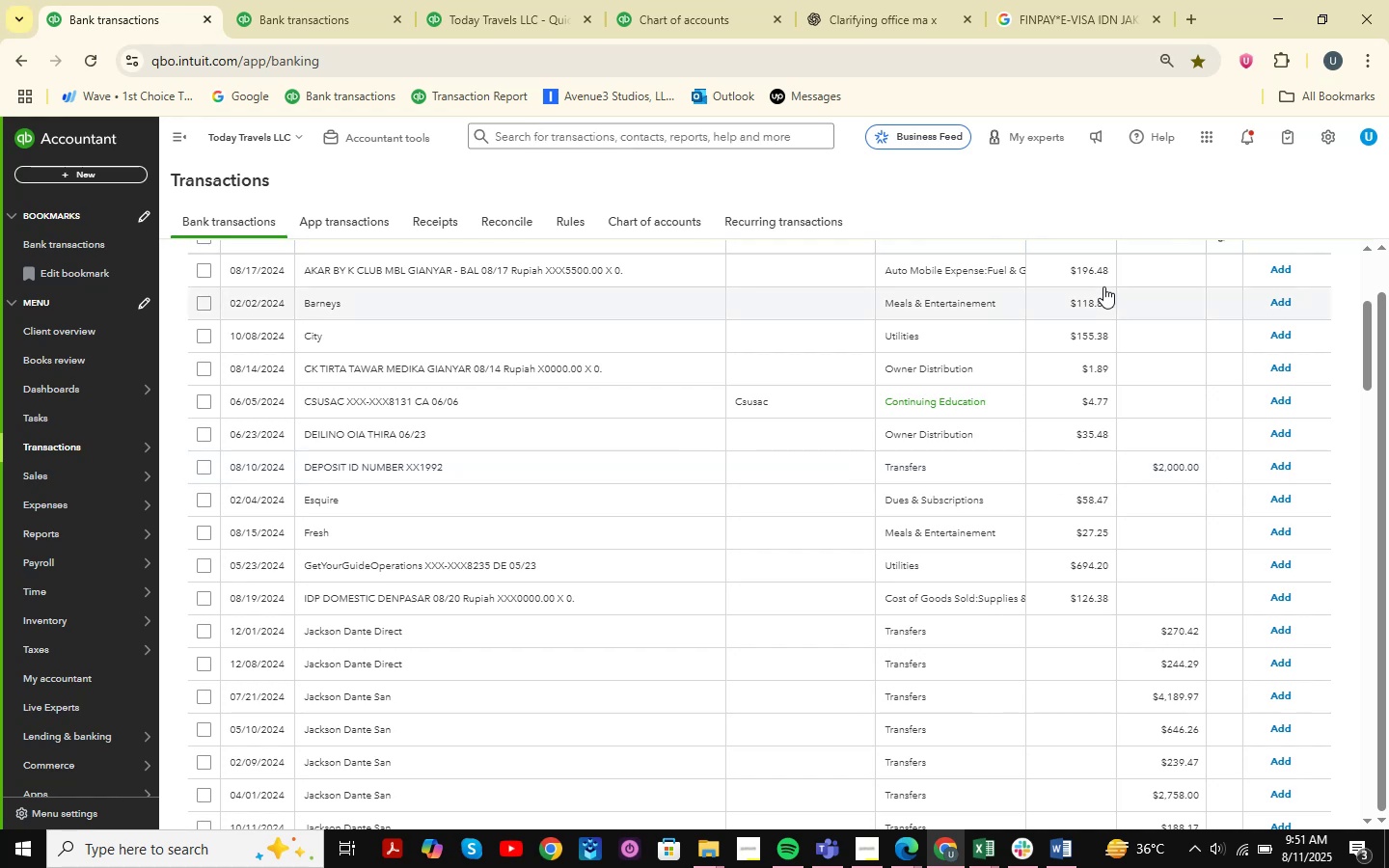 
wait(13.83)
 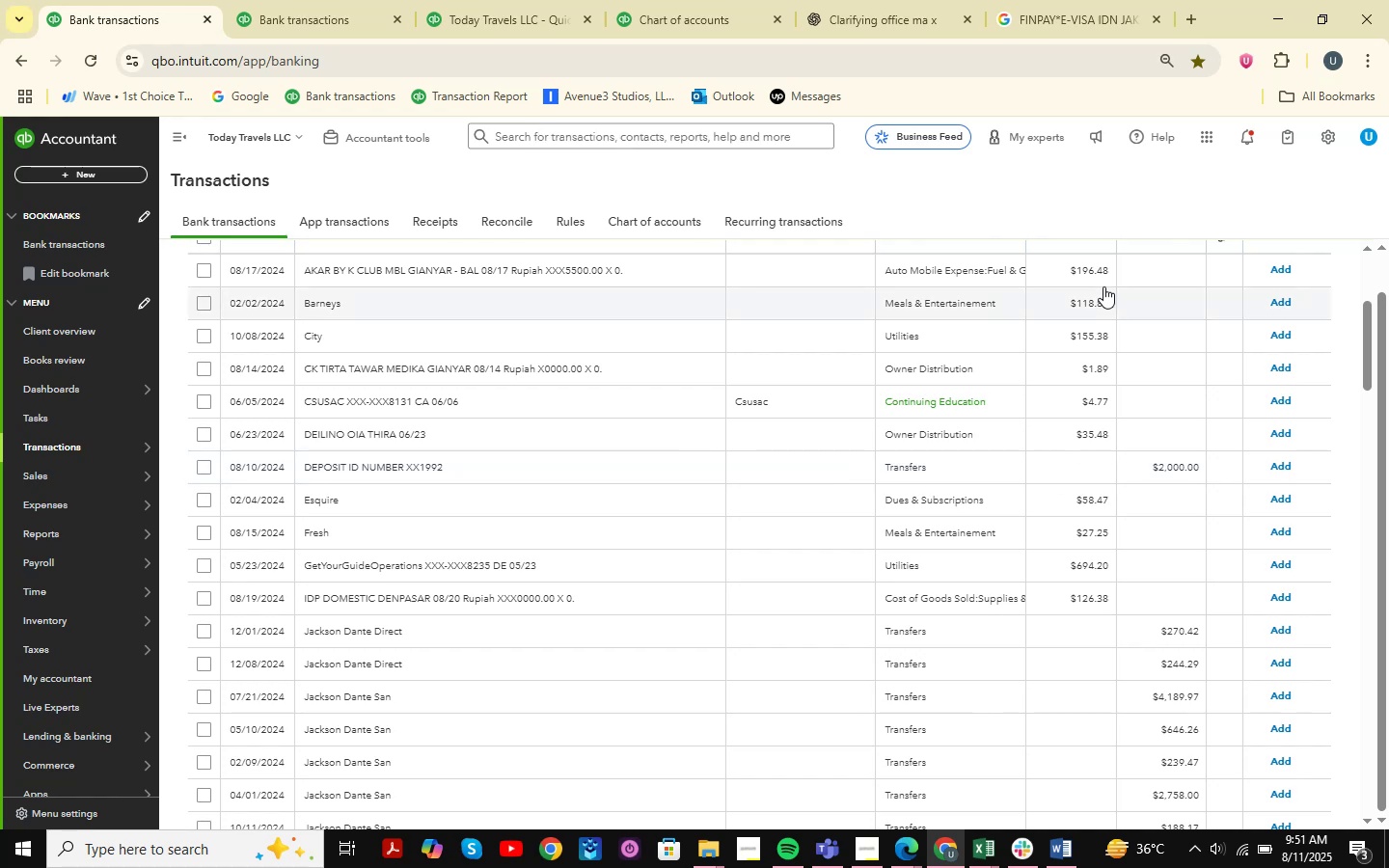 
scroll: coordinate [800, 399], scroll_direction: down, amount: 40.0
 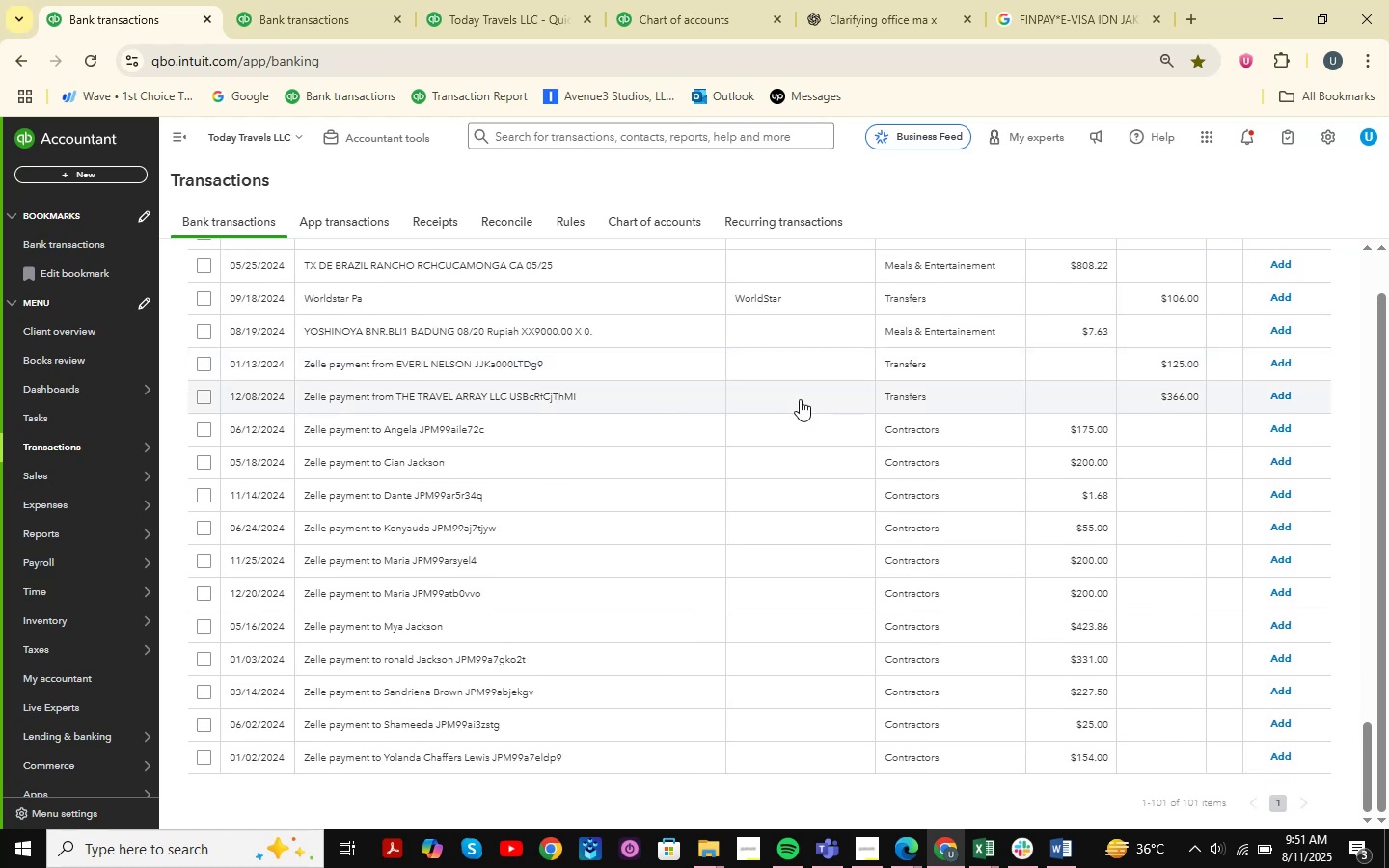 
scroll: coordinate [572, 602], scroll_direction: up, amount: 29.0
 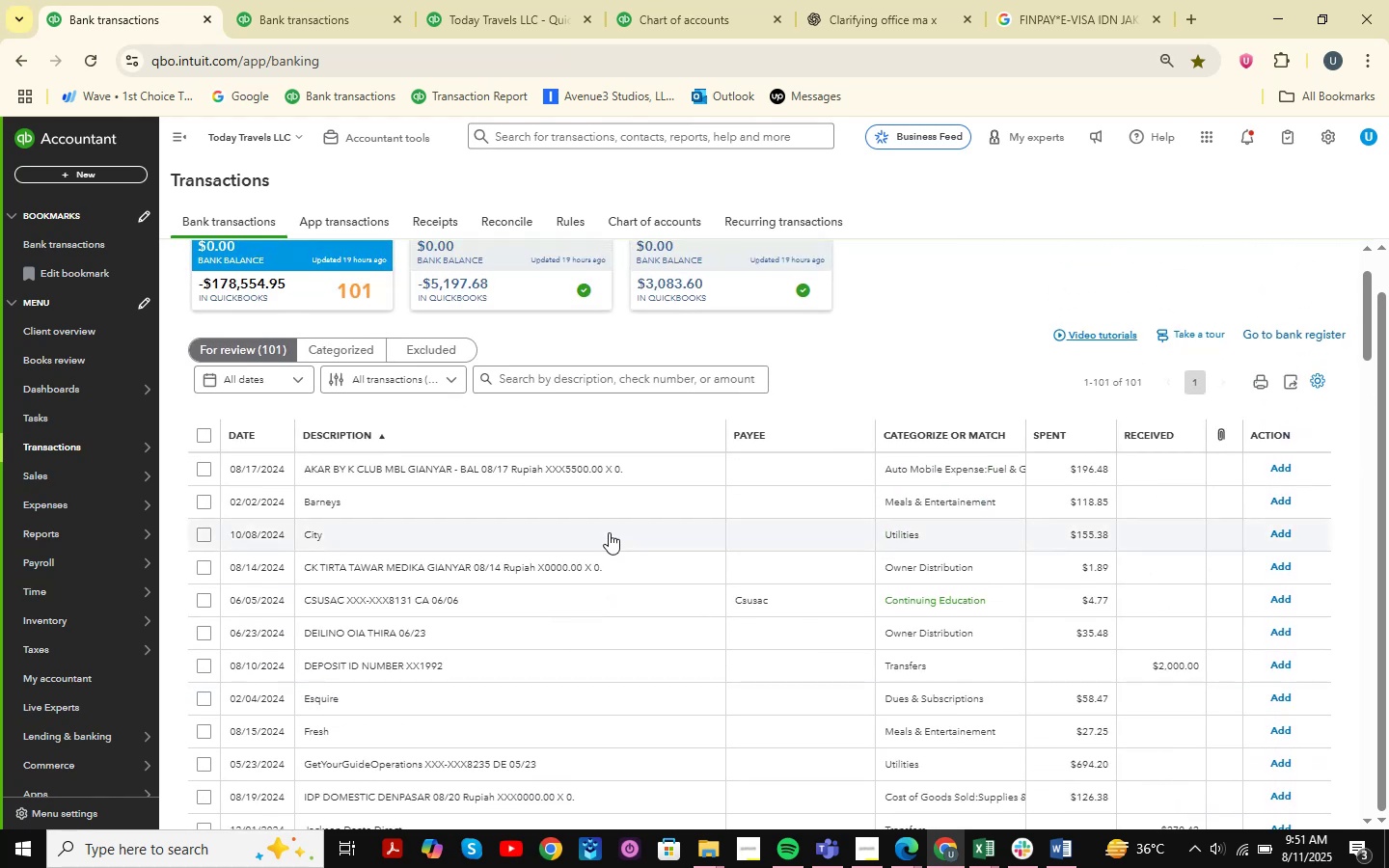 
scroll: coordinate [609, 532], scroll_direction: down, amount: 8.0
 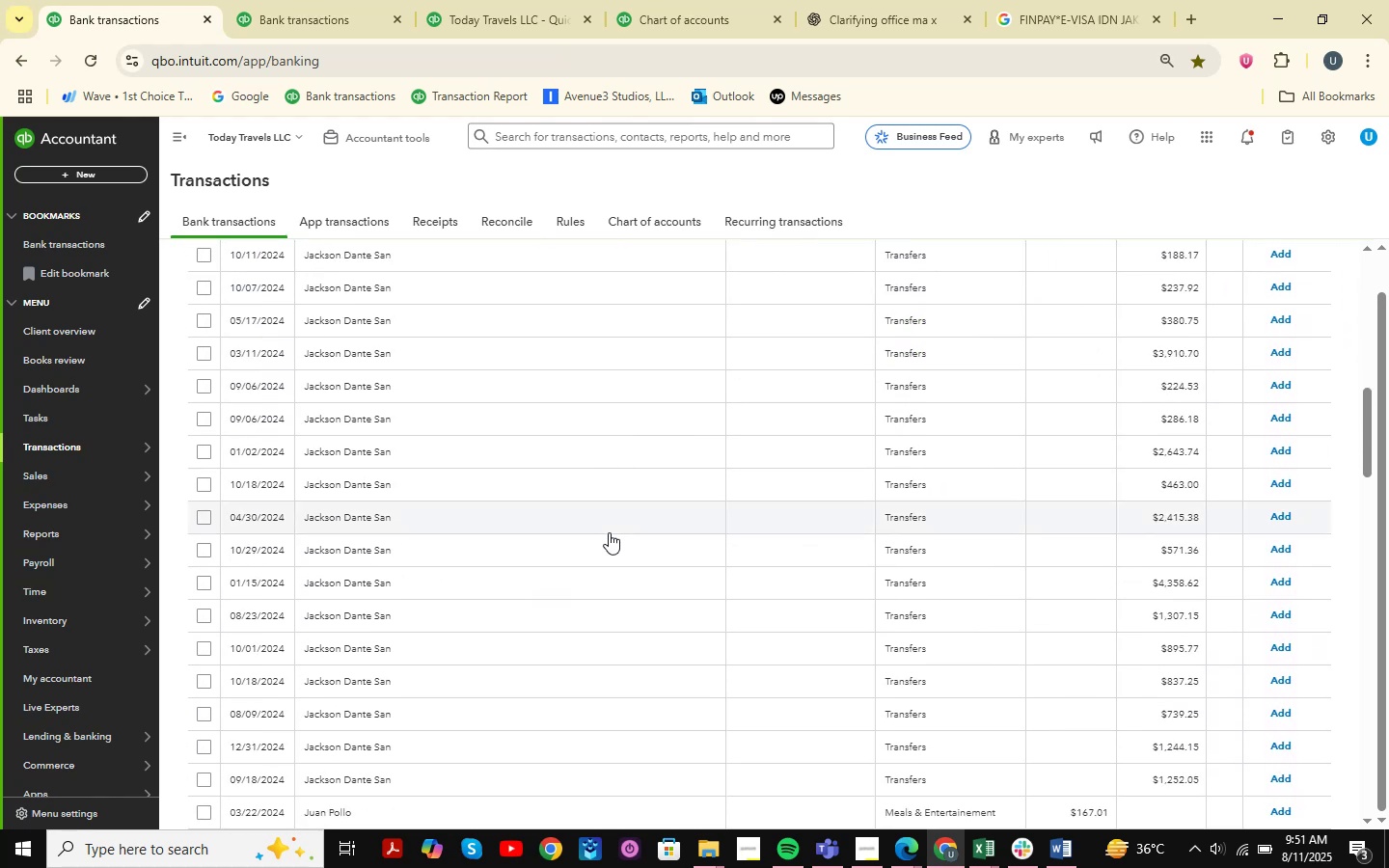 
scroll: coordinate [609, 532], scroll_direction: up, amount: 1.0
 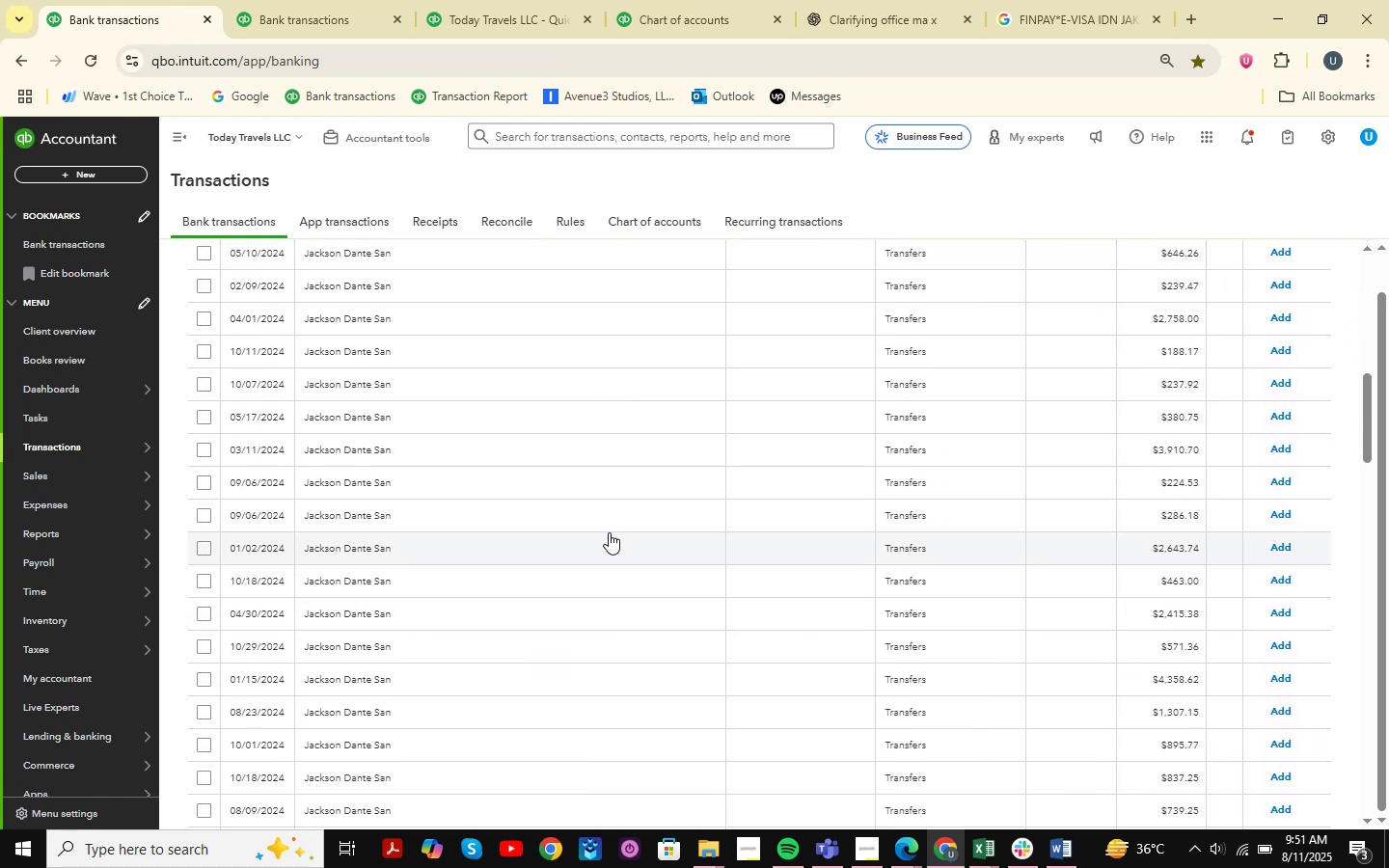 
wait(5.12)
 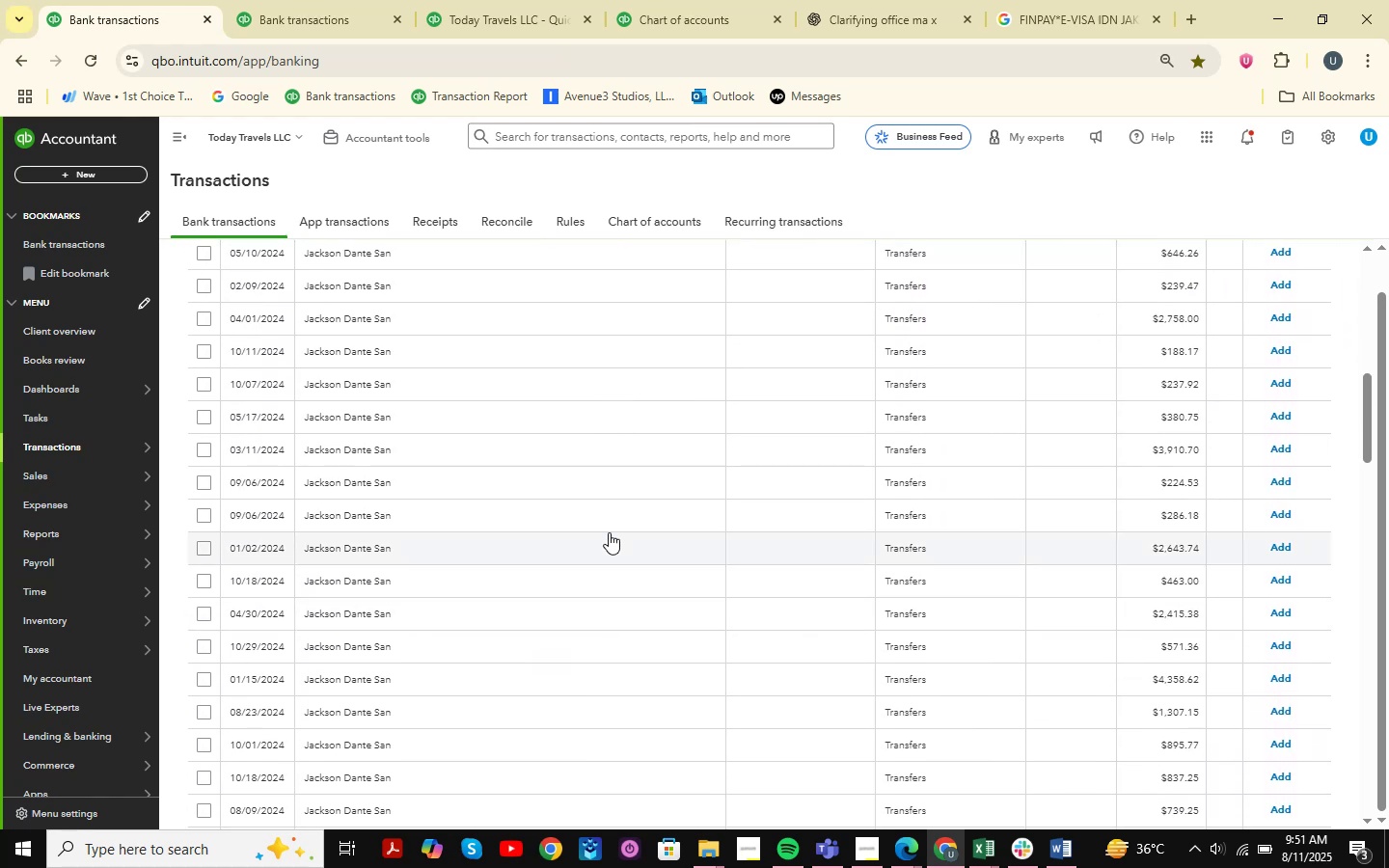 
scroll: coordinate [602, 550], scroll_direction: up, amount: 10.0
 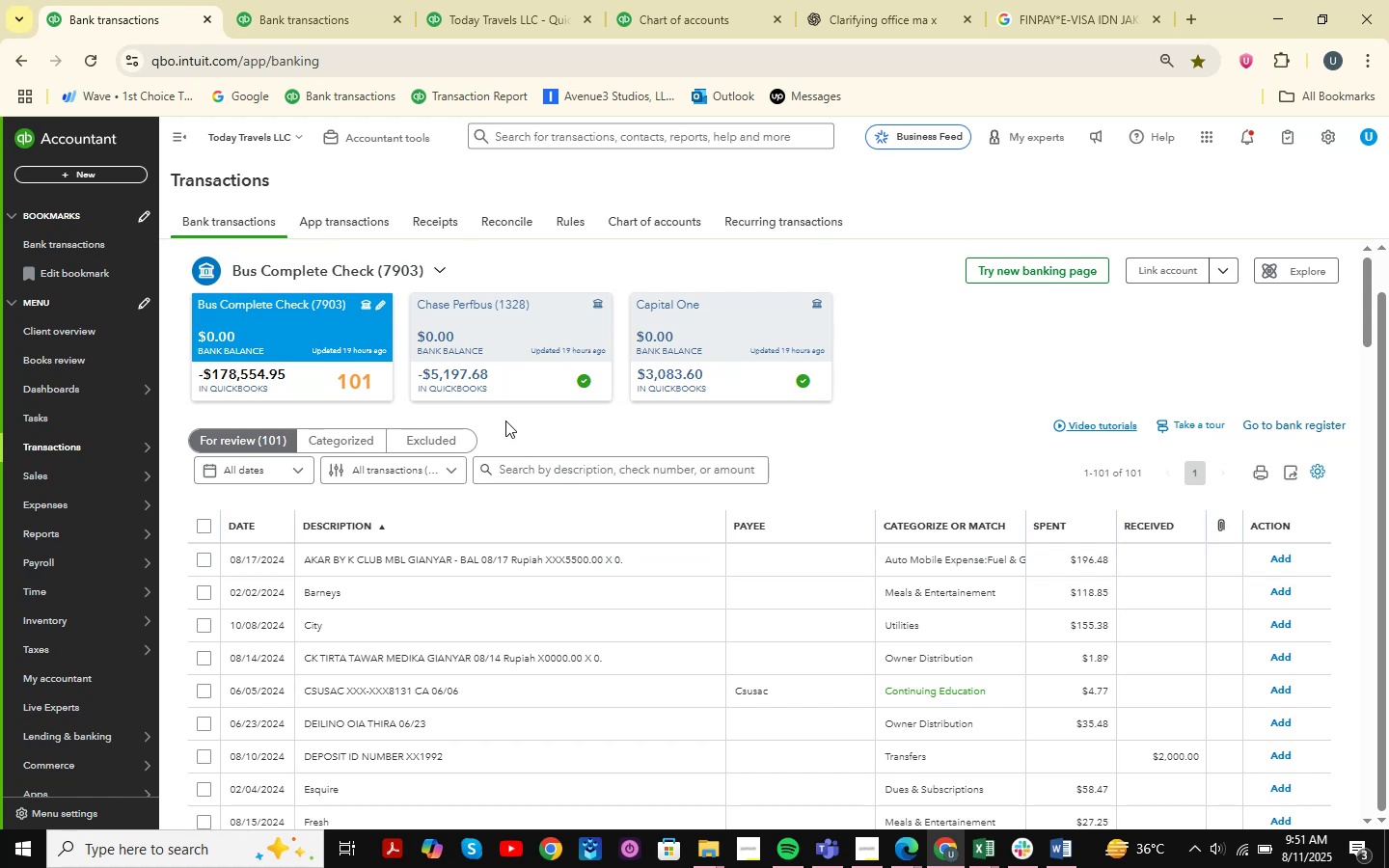 
scroll: coordinate [599, 559], scroll_direction: down, amount: 5.0
 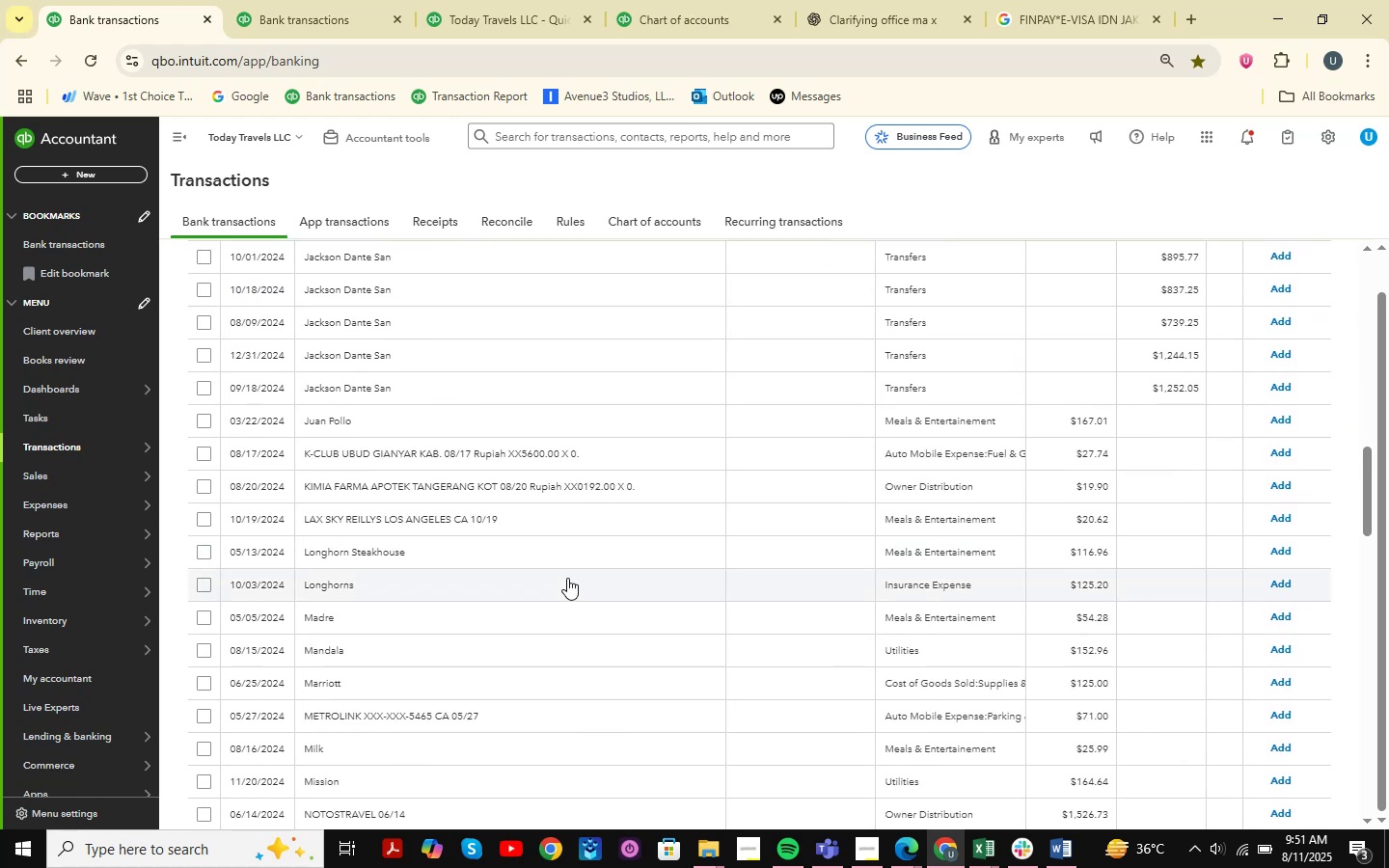 
wait(7.72)
 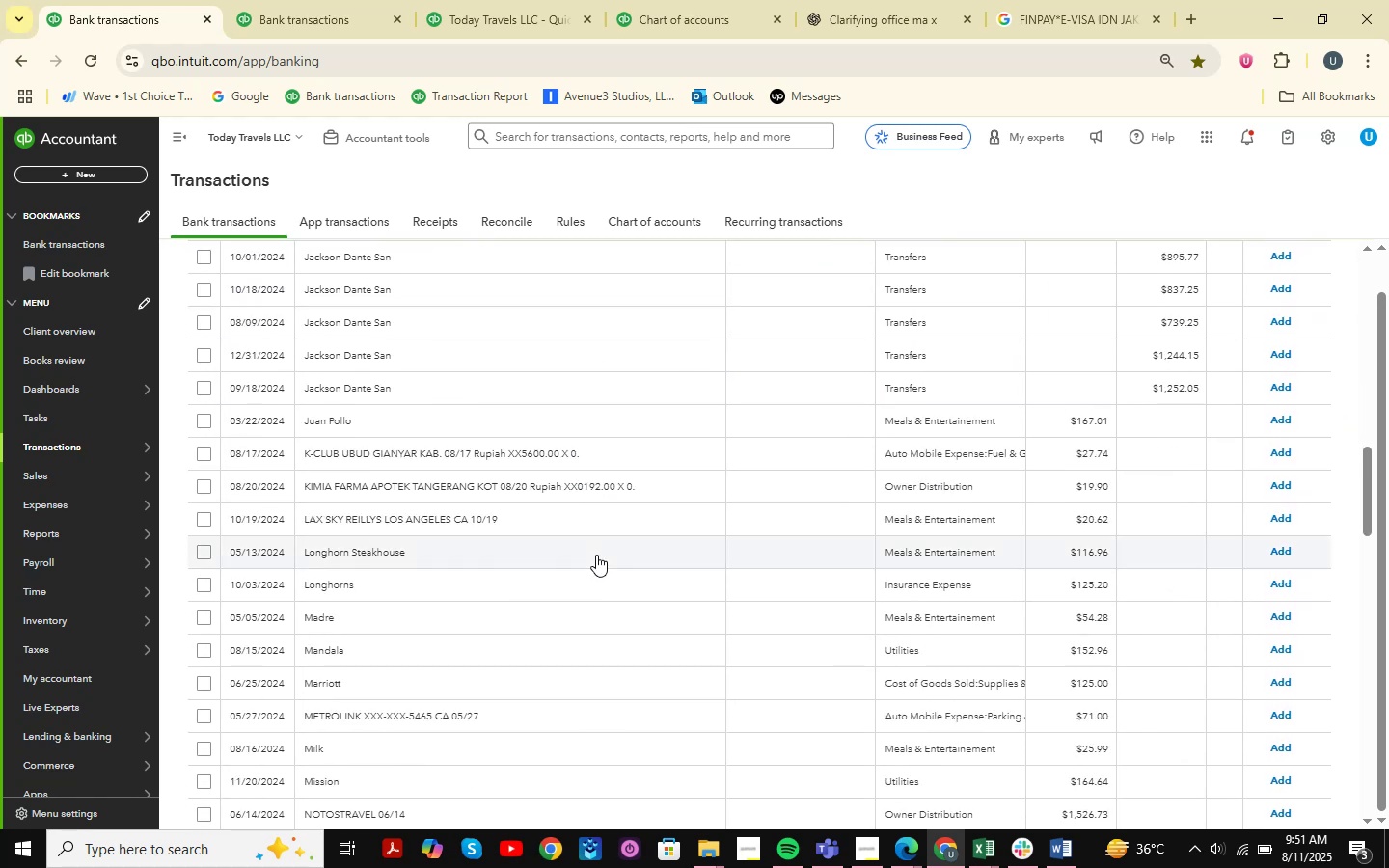 
scroll: coordinate [592, 475], scroll_direction: down, amount: 4.0
 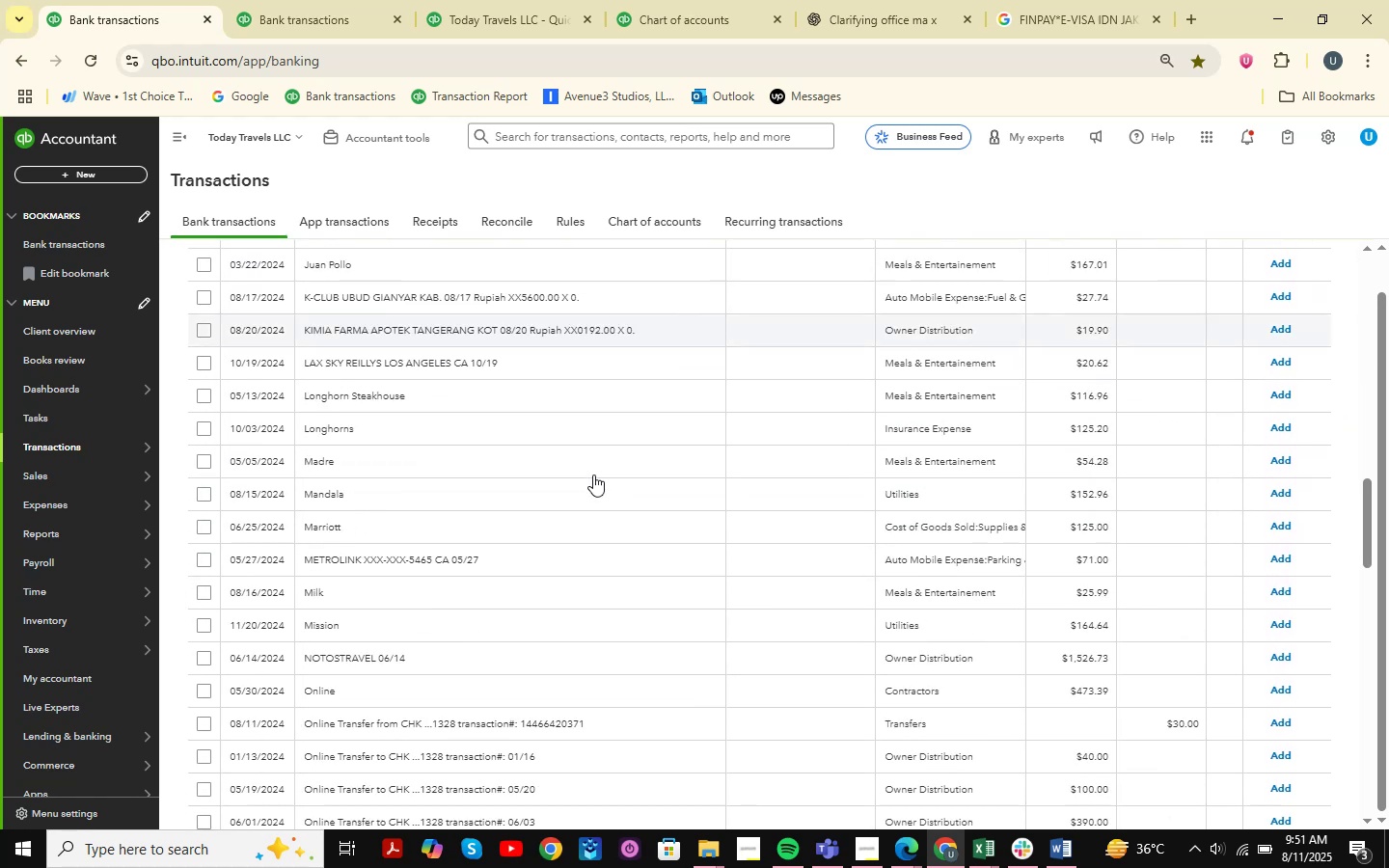 
mouse_move([627, 456])
 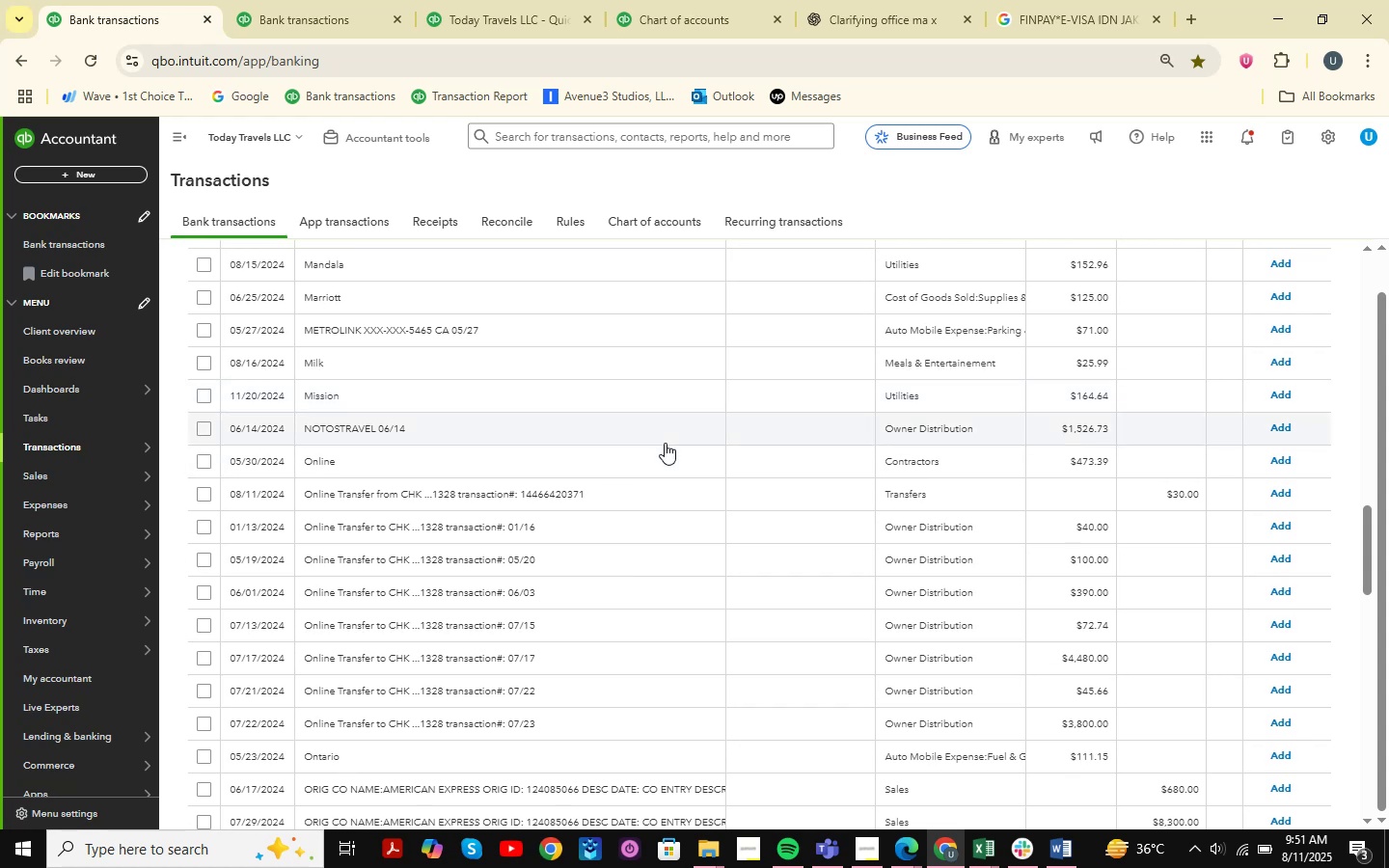 
scroll: coordinate [665, 443], scroll_direction: down, amount: 5.0
 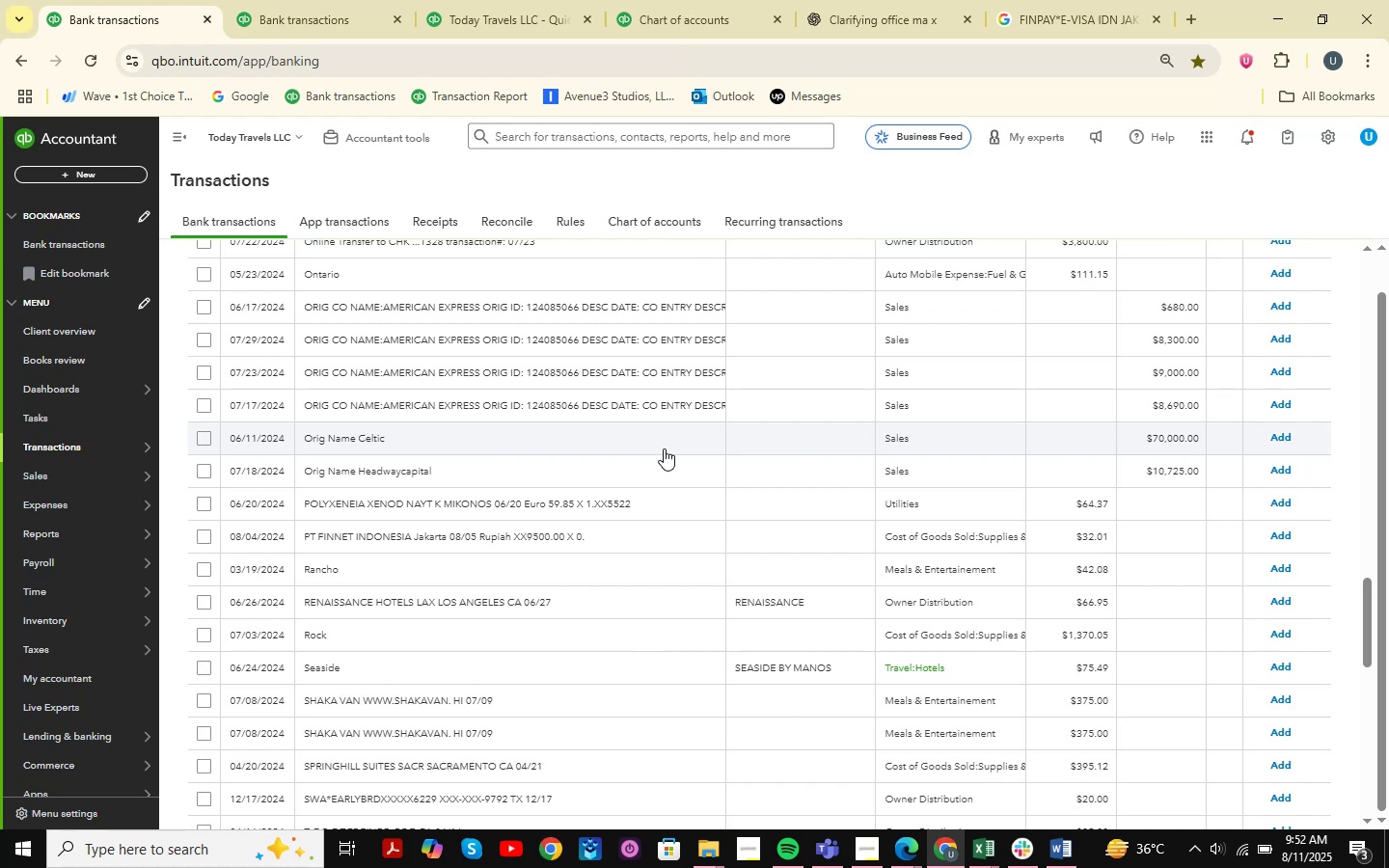 
wait(5.76)
 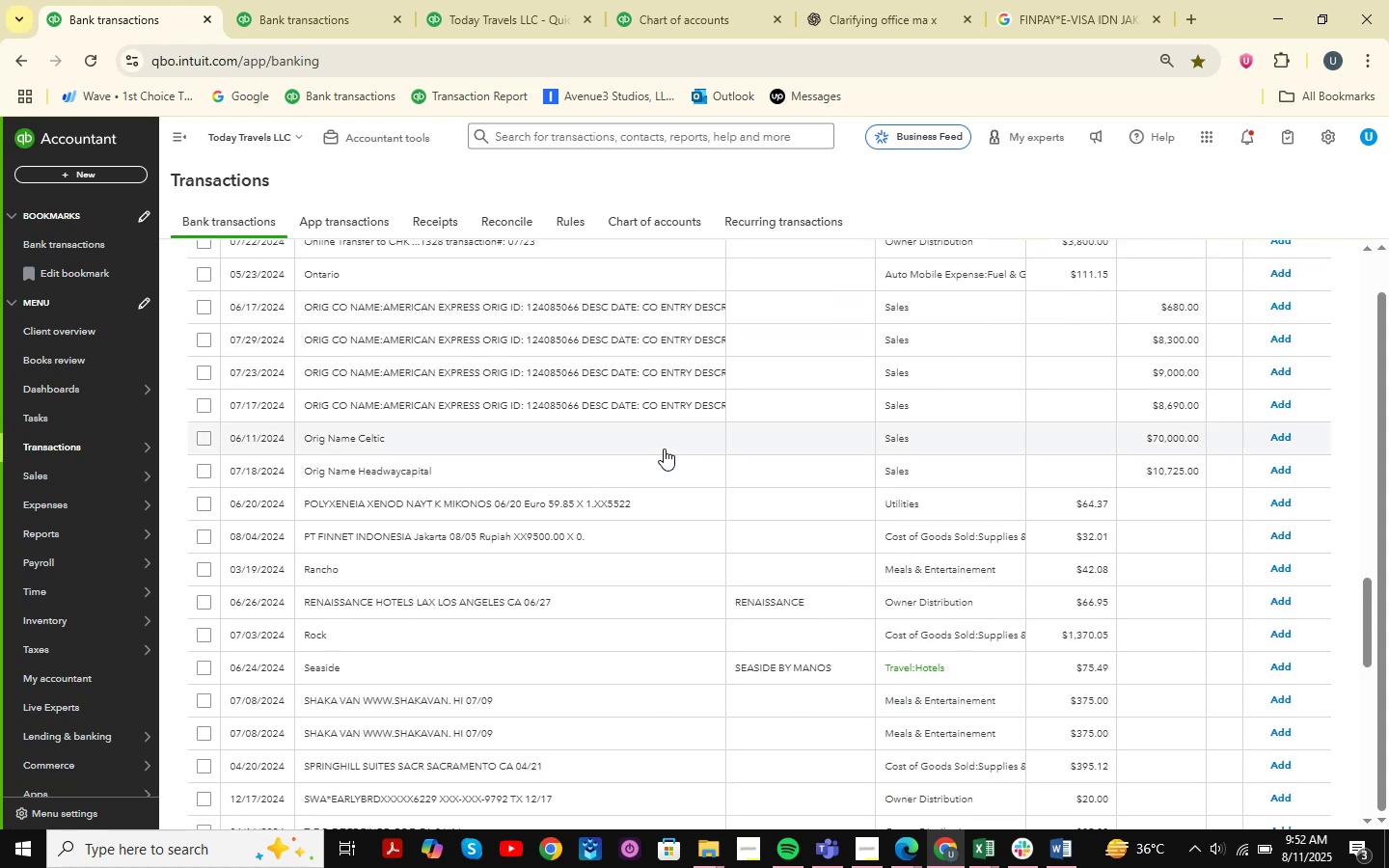 
scroll: coordinate [694, 456], scroll_direction: down, amount: 5.0
 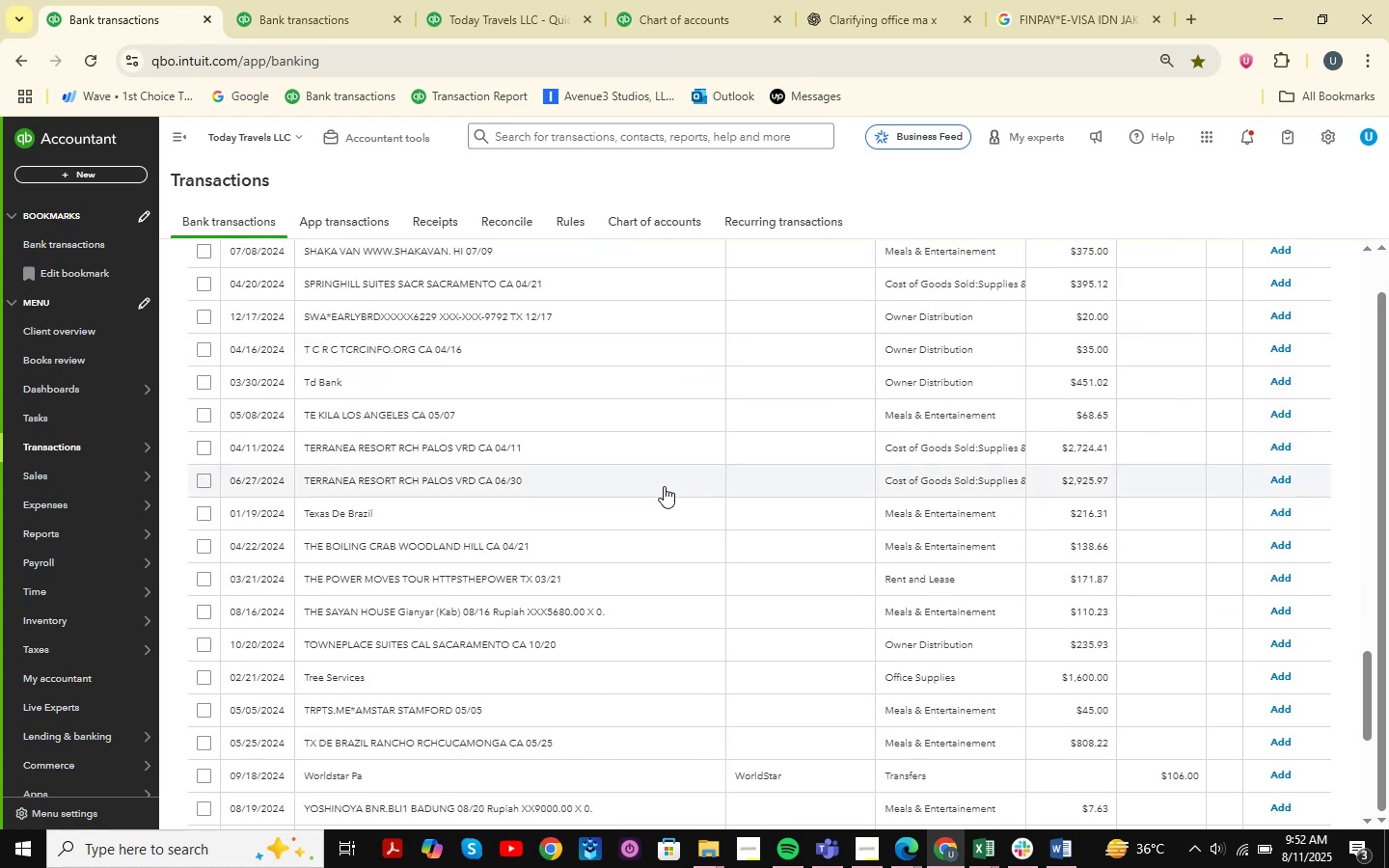 
scroll: coordinate [554, 494], scroll_direction: up, amount: 27.0
 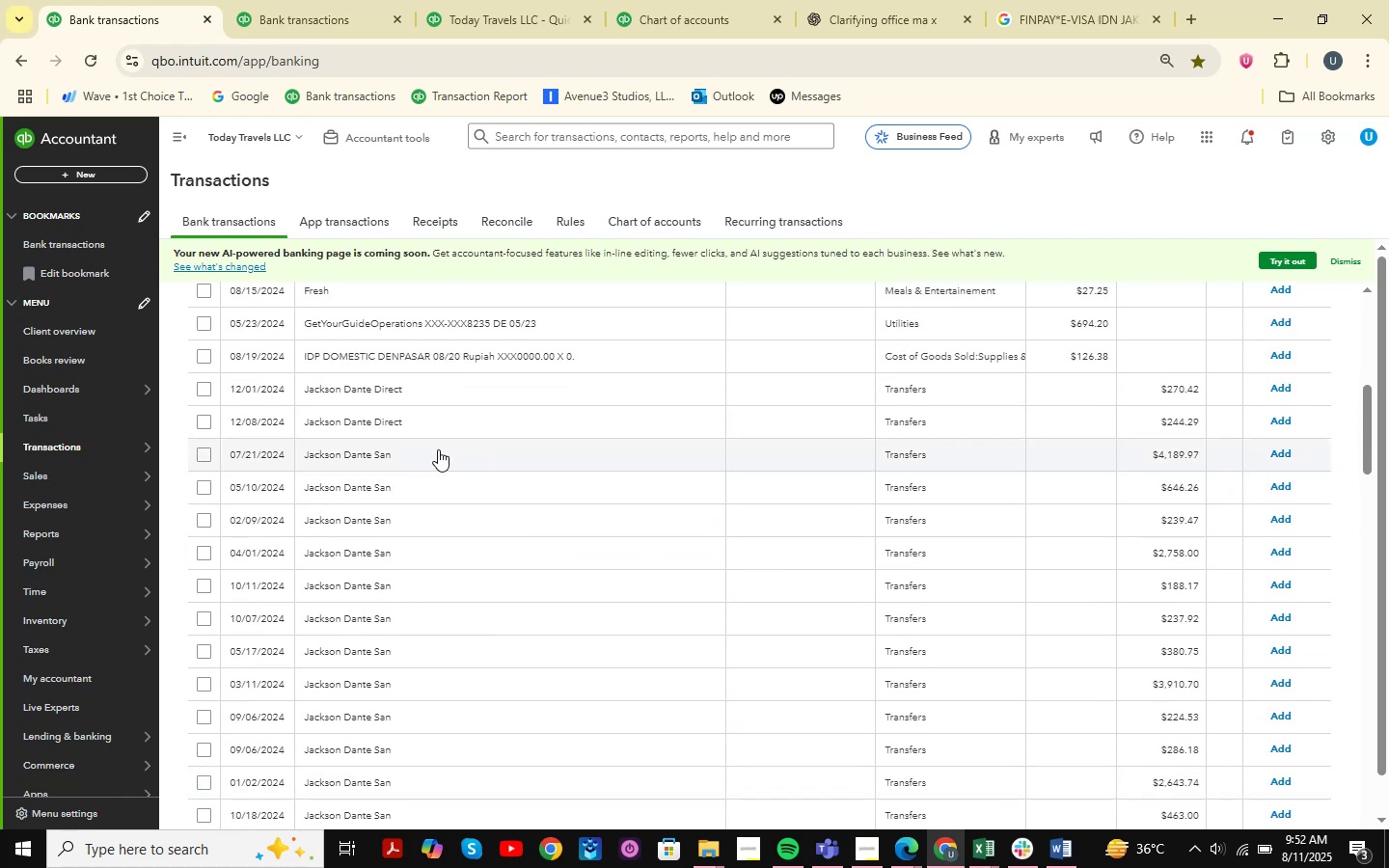 
left_click([370, 454])
 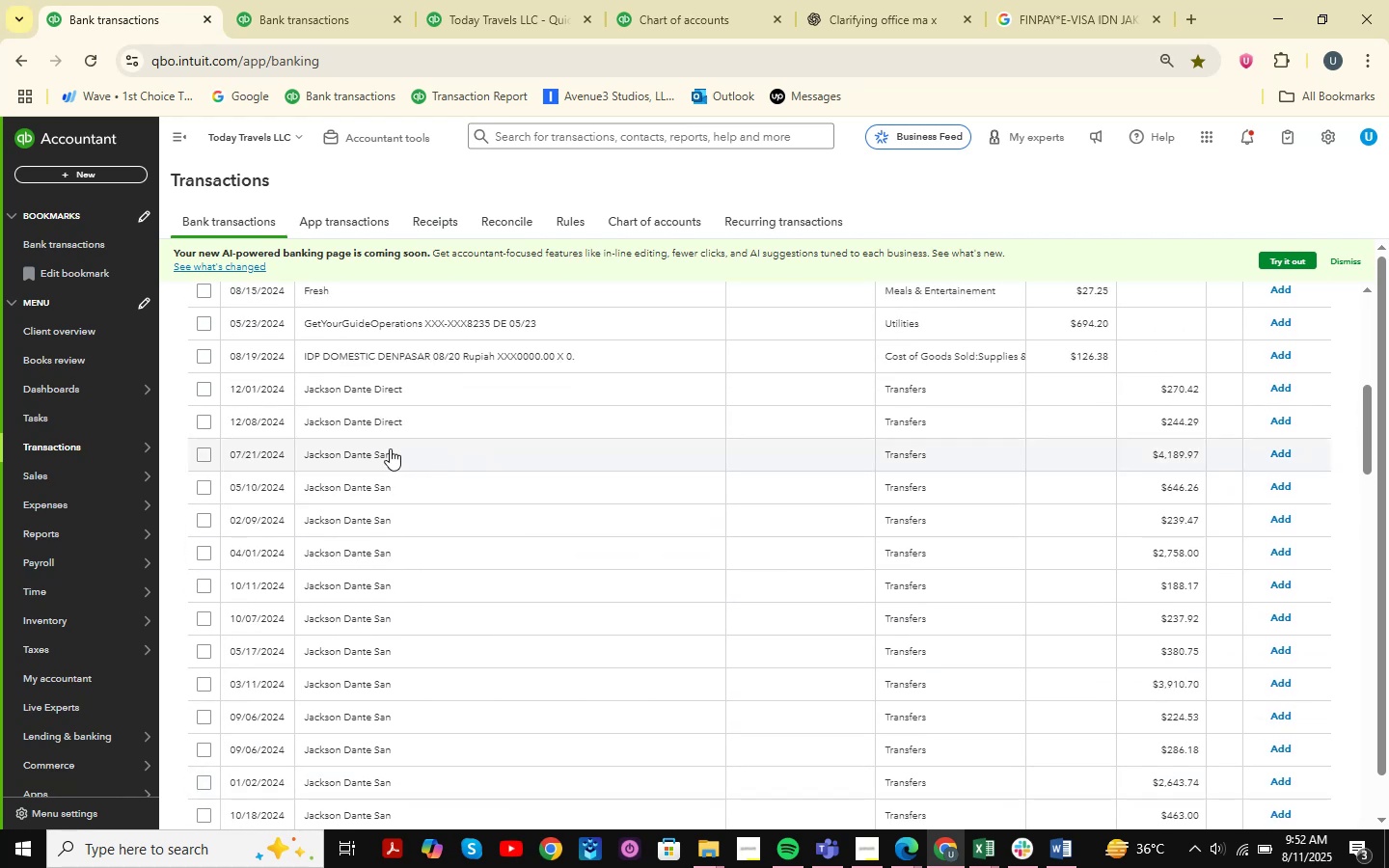 
mouse_move([481, 463])
 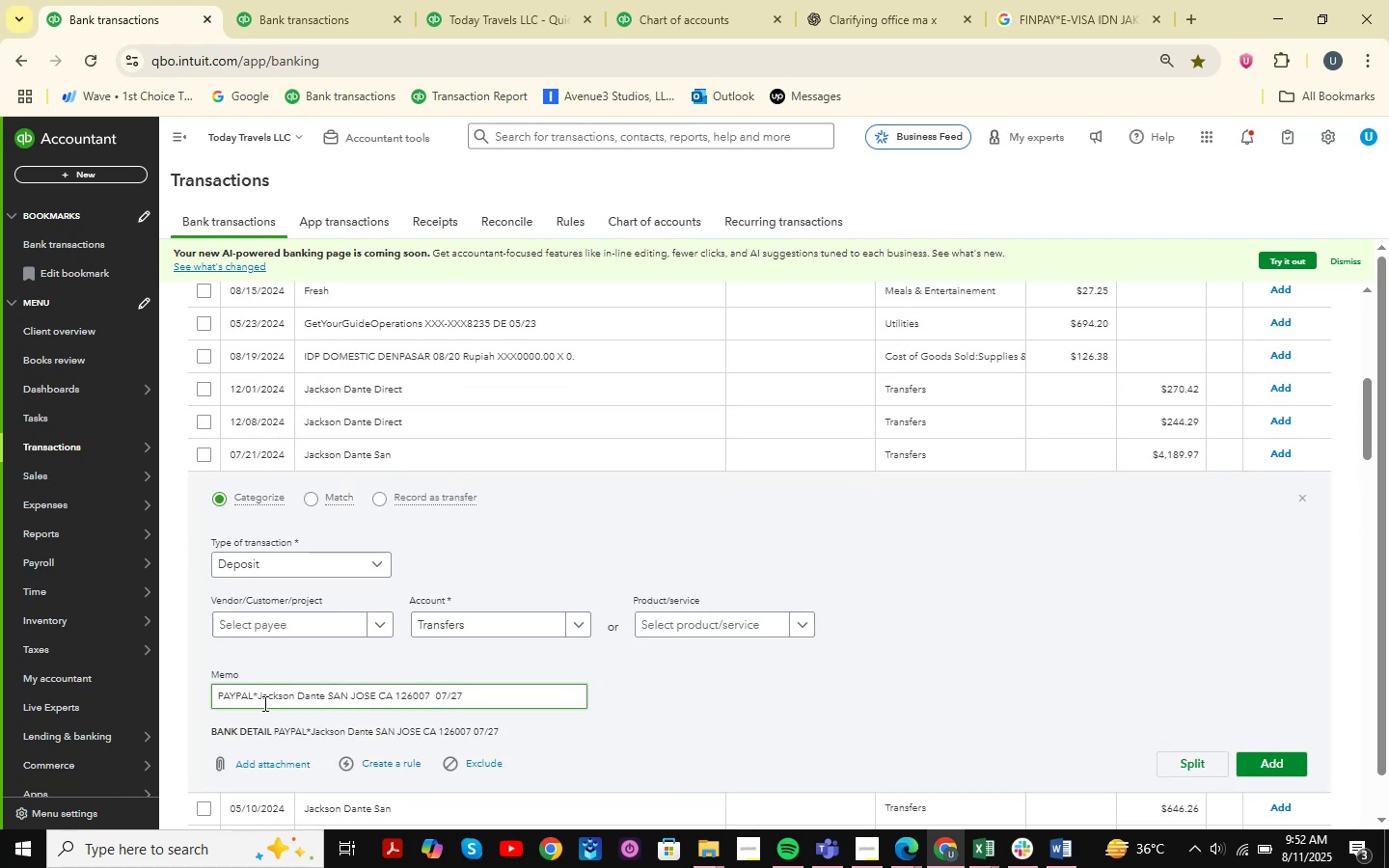 
left_click_drag(start_coordinate=[257, 702], to_coordinate=[349, 706])
 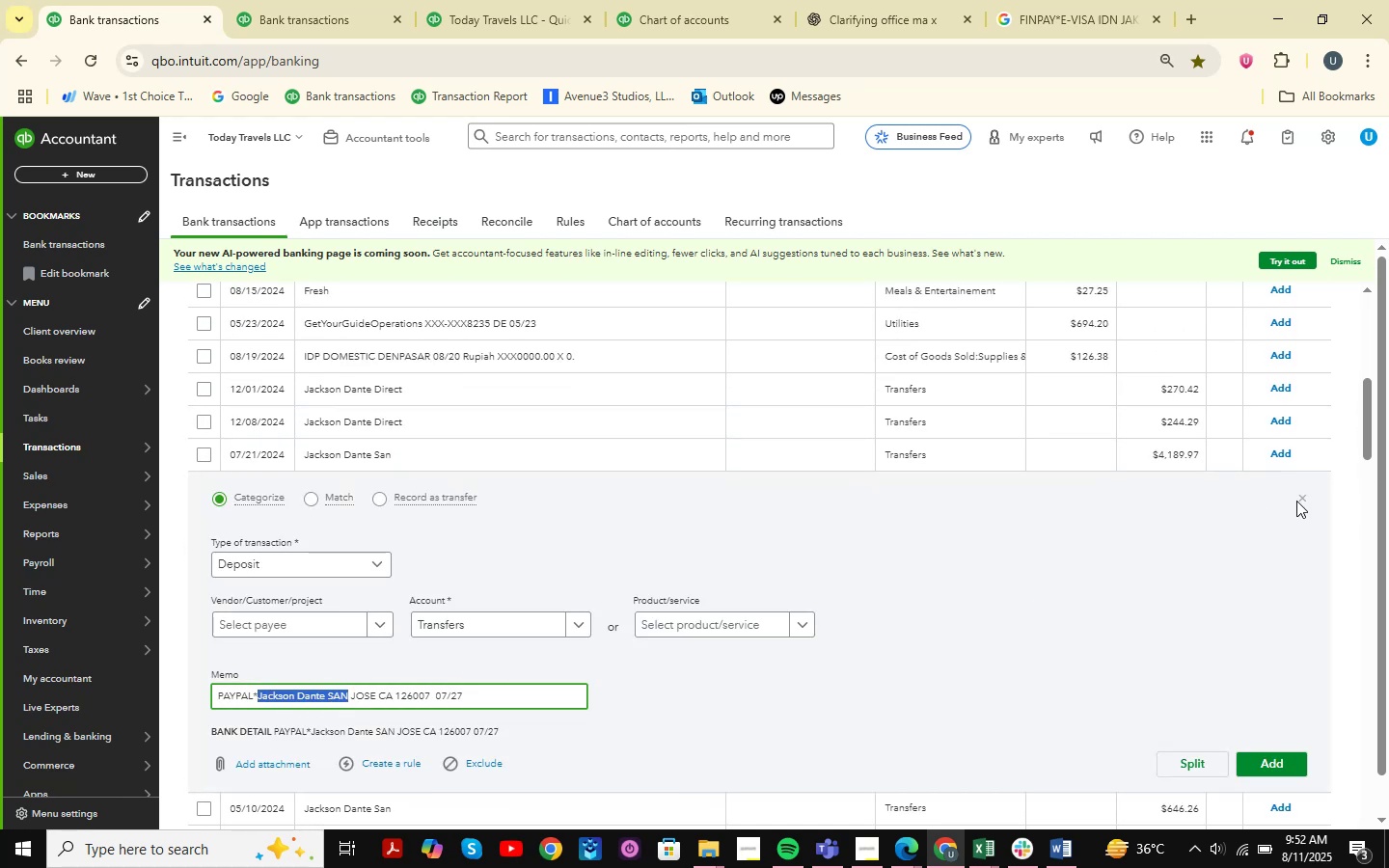 
left_click([1300, 500])
 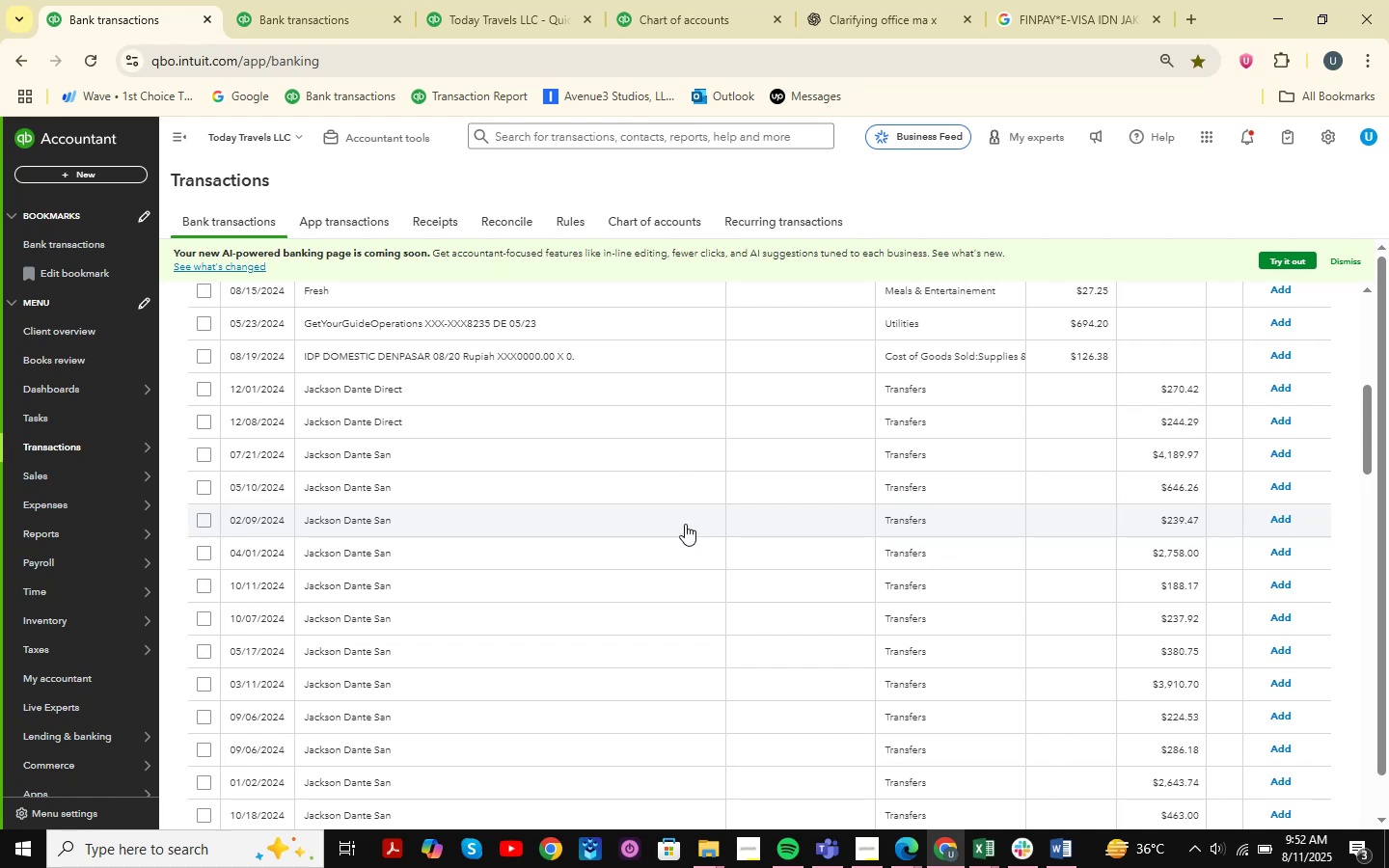 
left_click([197, 455])
 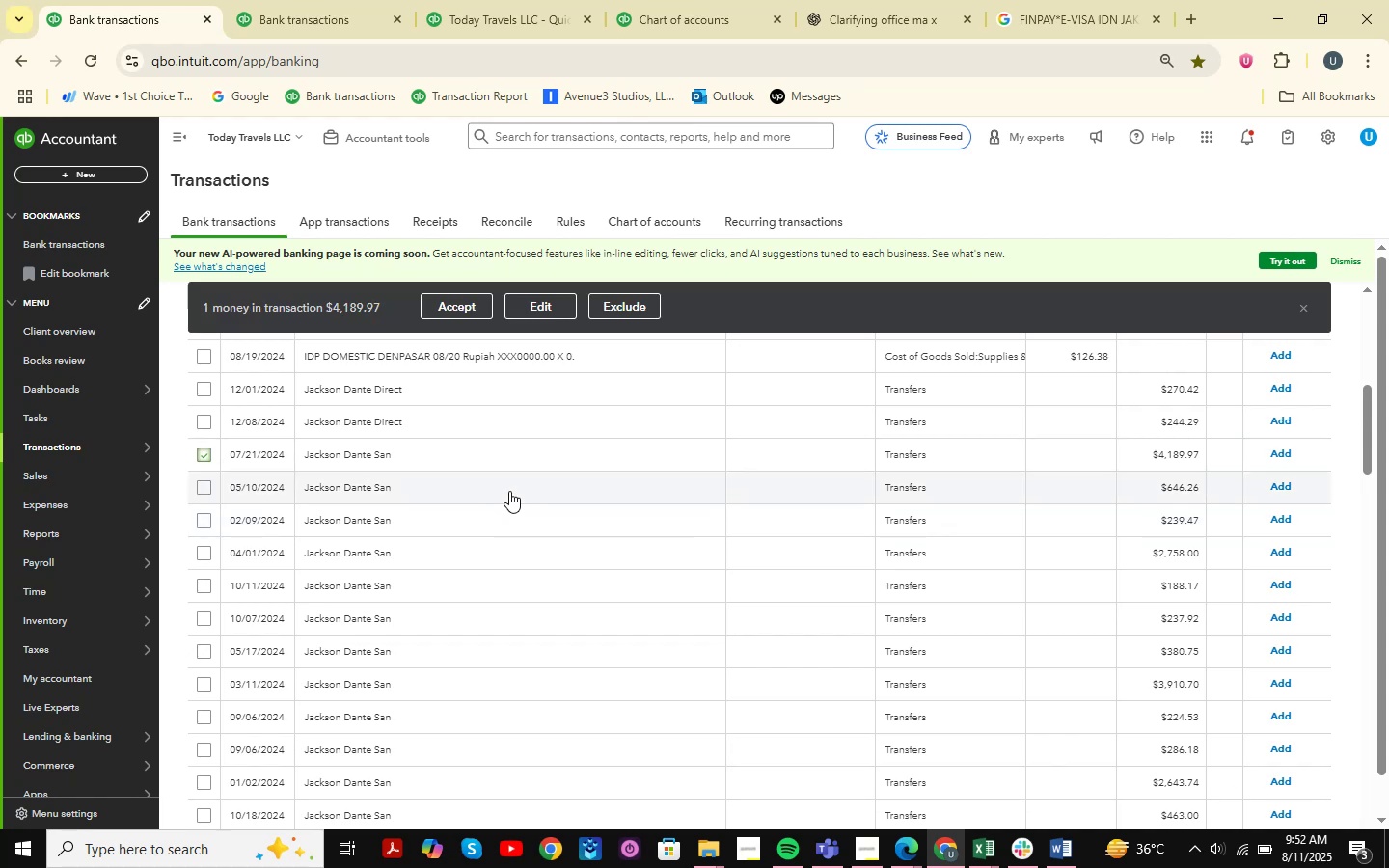 
scroll: coordinate [507, 534], scroll_direction: down, amount: 6.0
 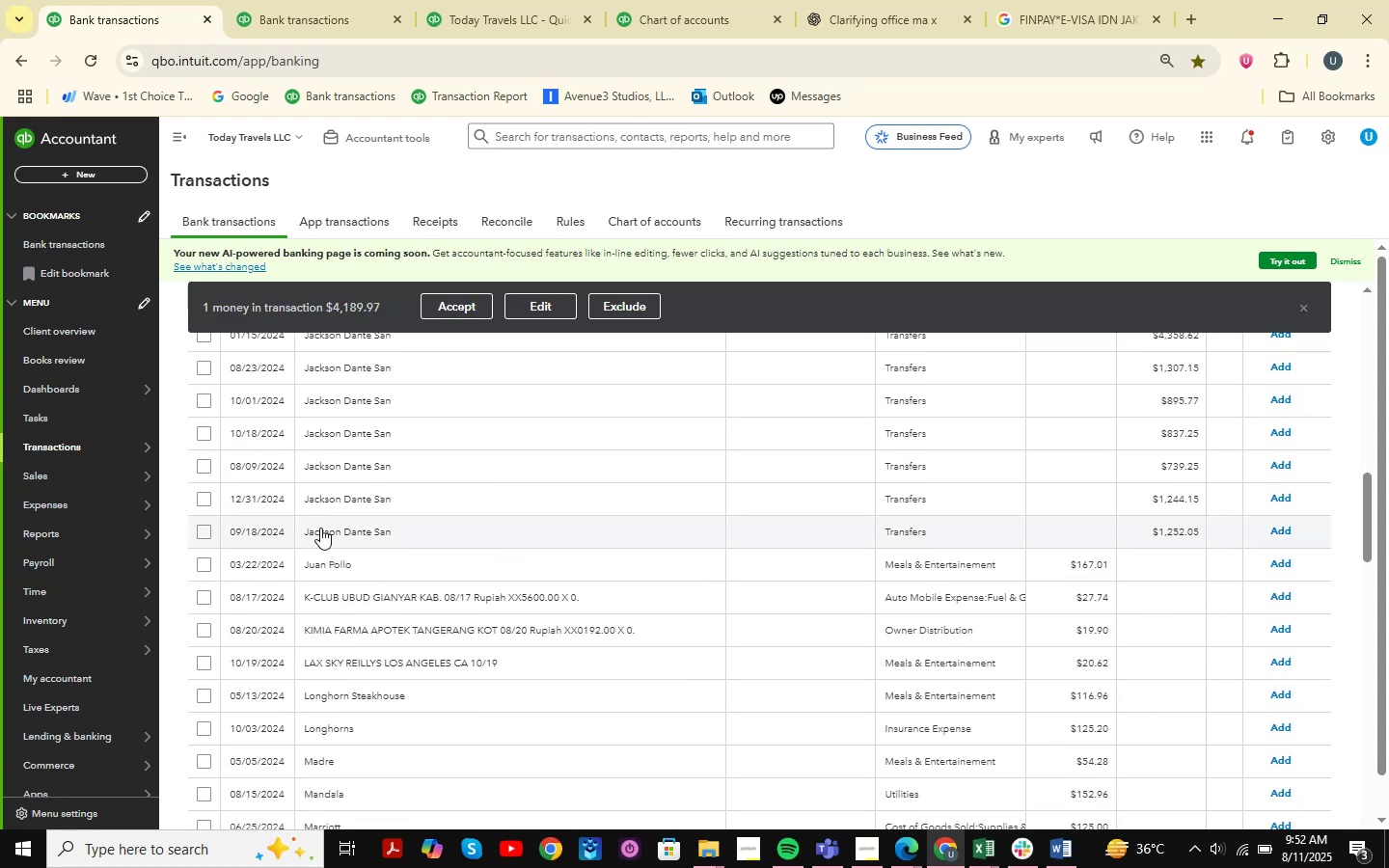 
hold_key(key=ShiftLeft, duration=0.85)
left_click([207, 533])
 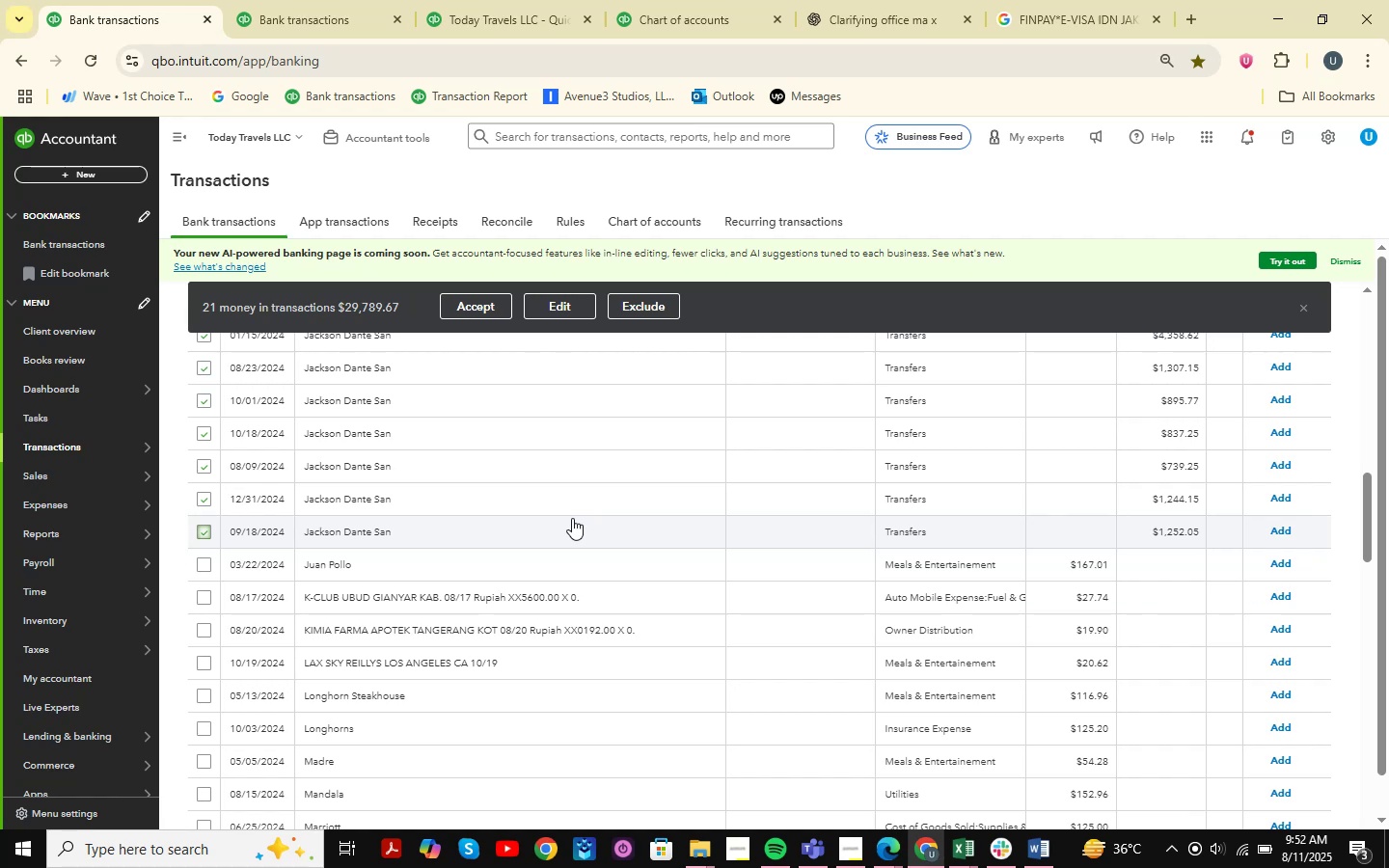 
wait(6.53)
 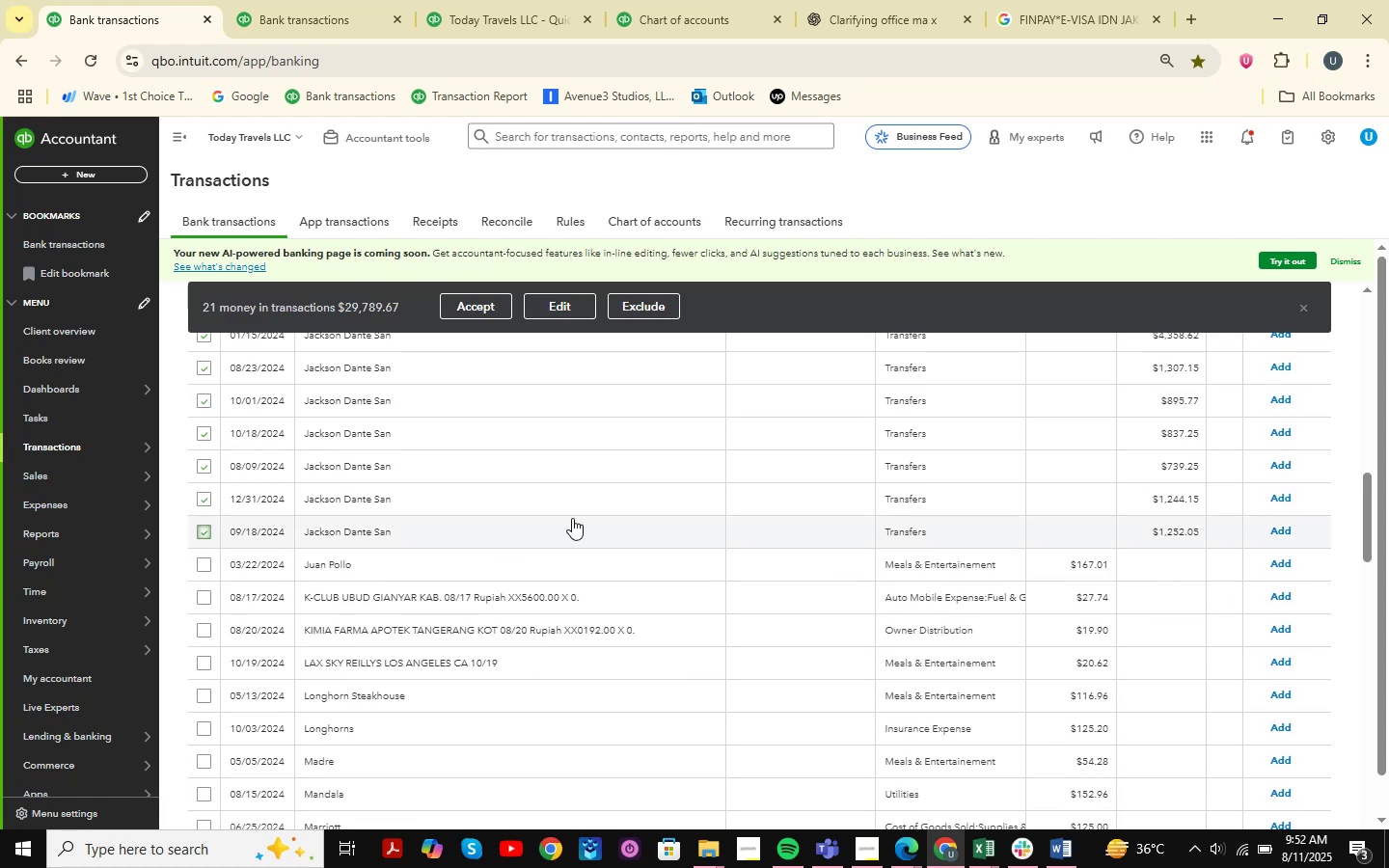 
scroll: coordinate [572, 518], scroll_direction: up, amount: 4.0
 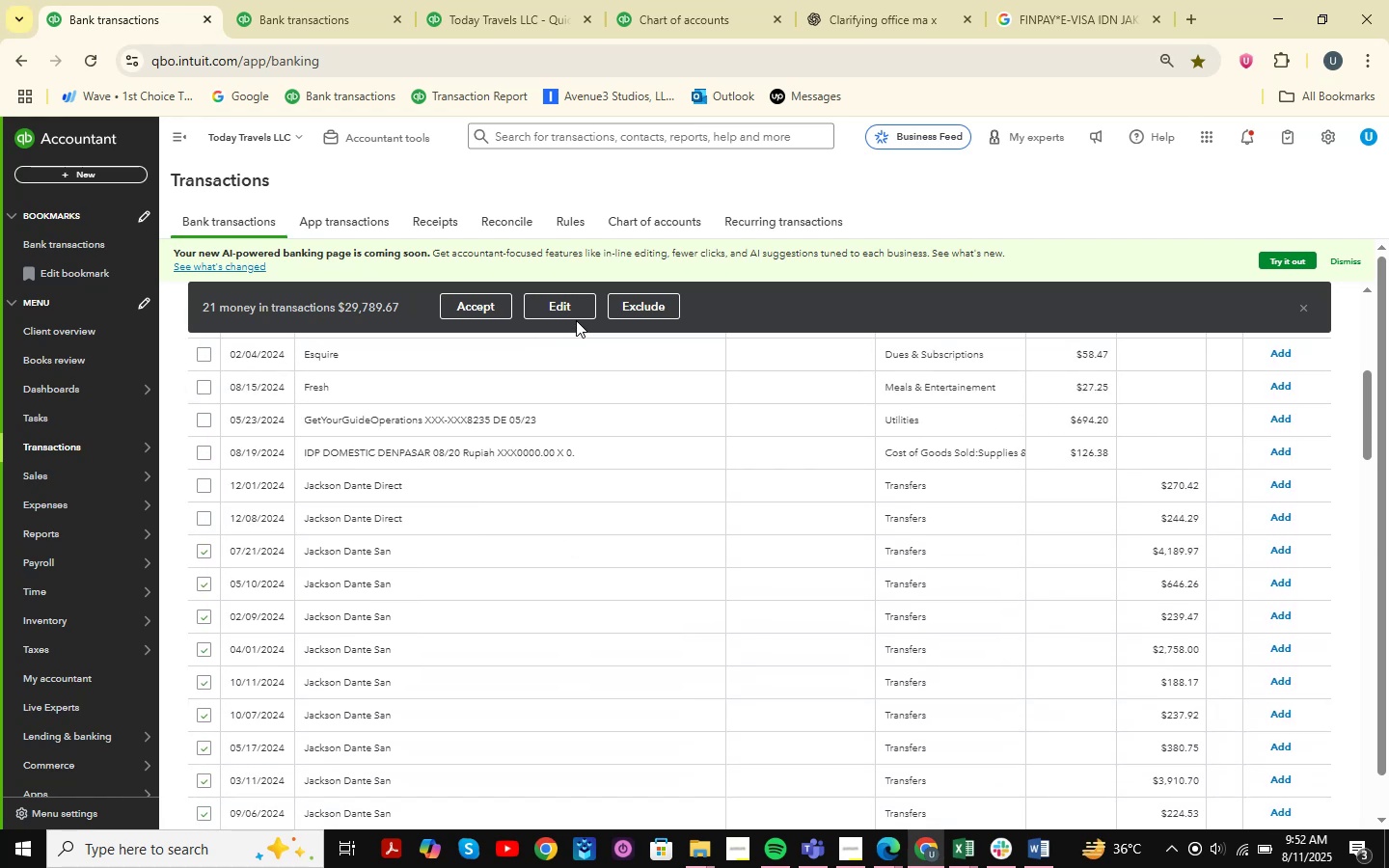 
wait(5.21)
 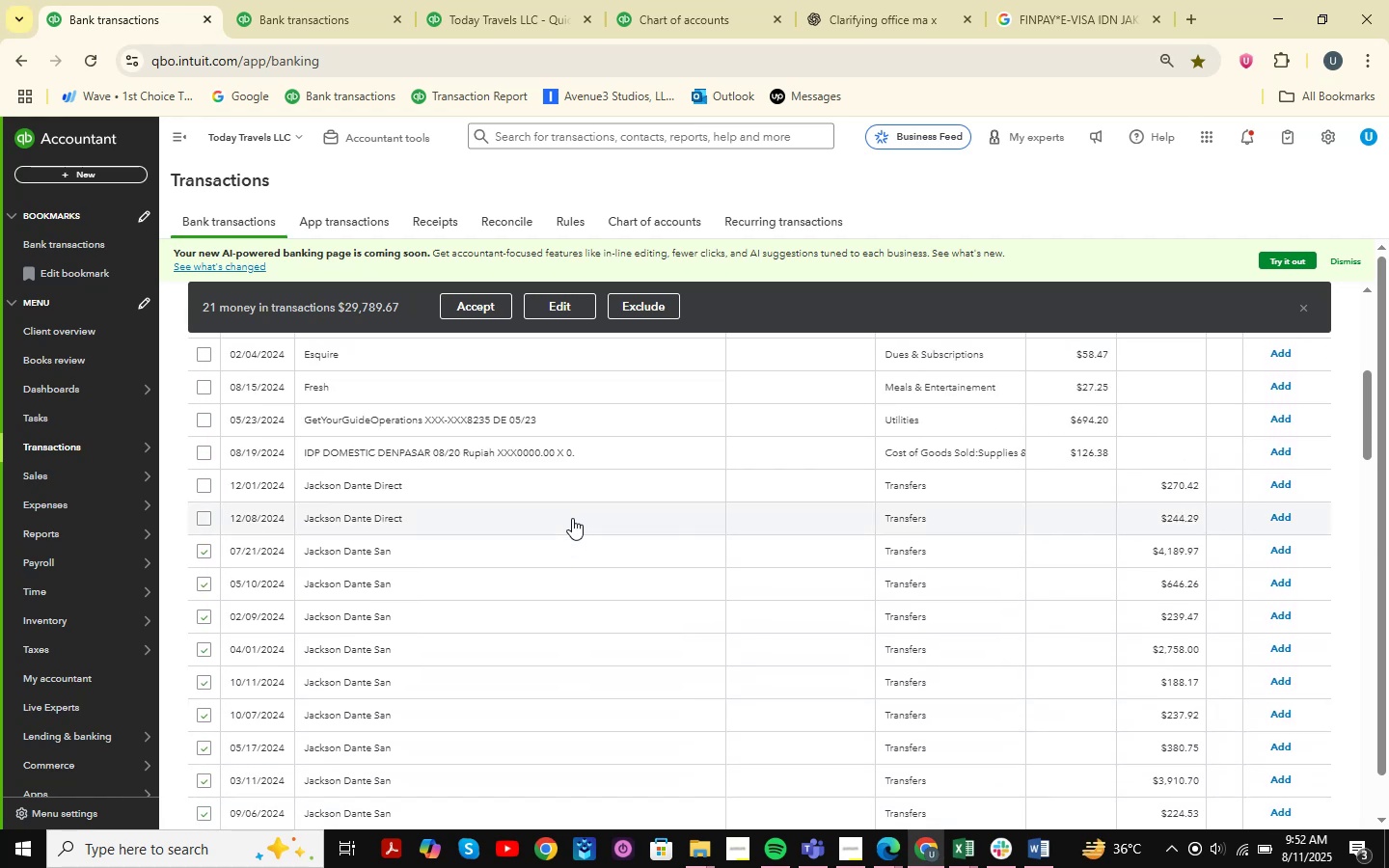 
left_click([576, 316])
 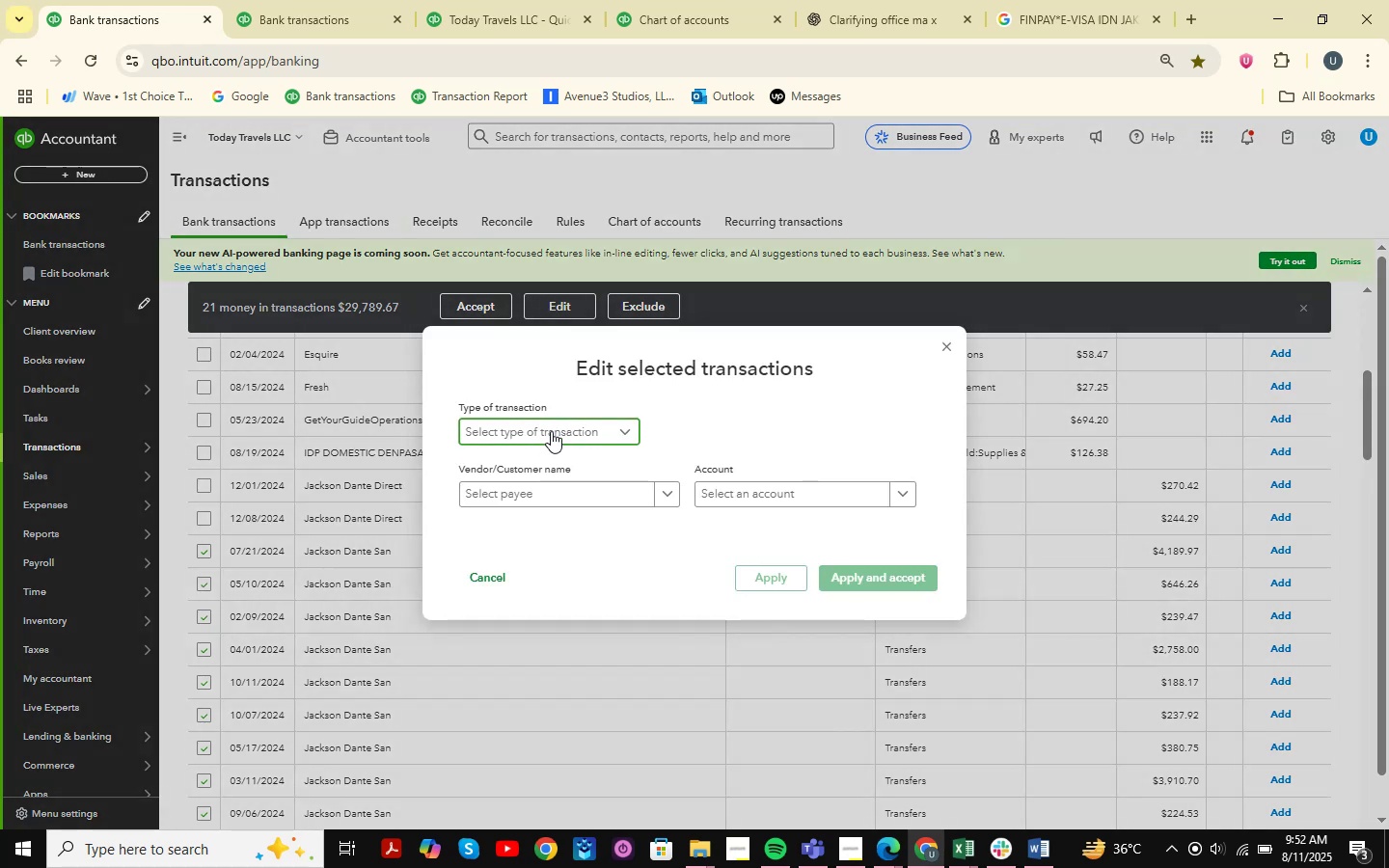 
double_click([524, 463])
 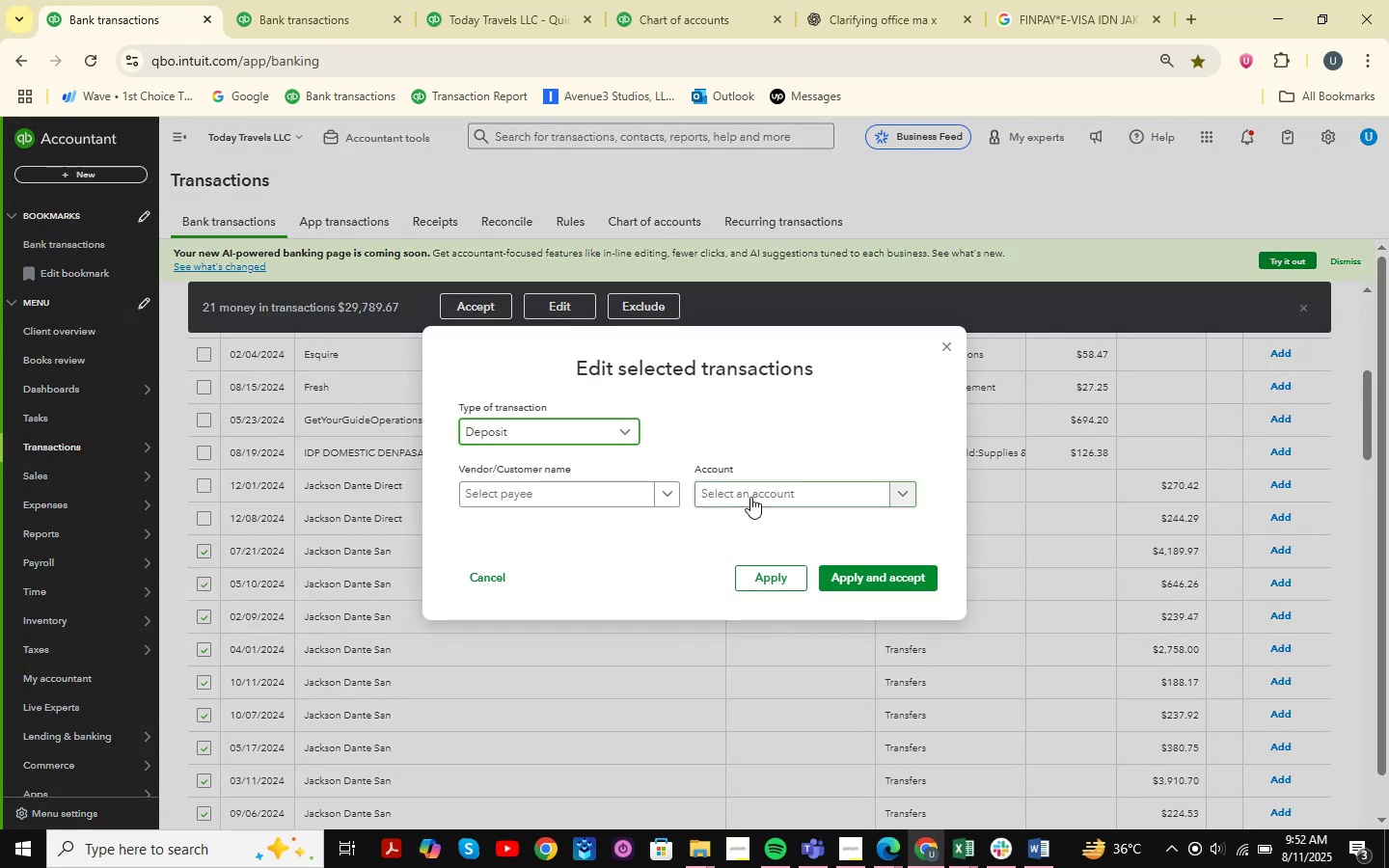 
left_click([776, 500])
 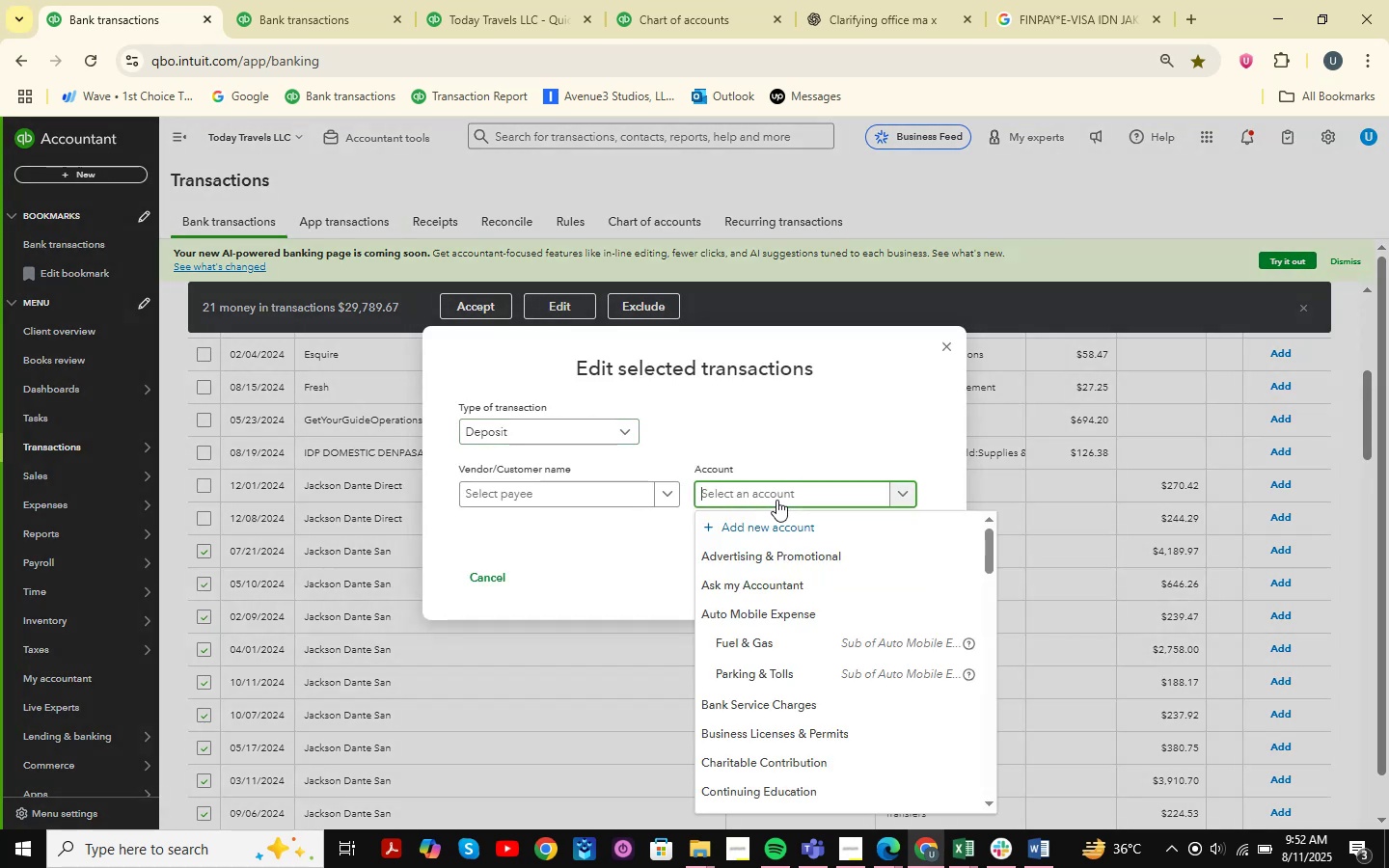 
type(ask)
 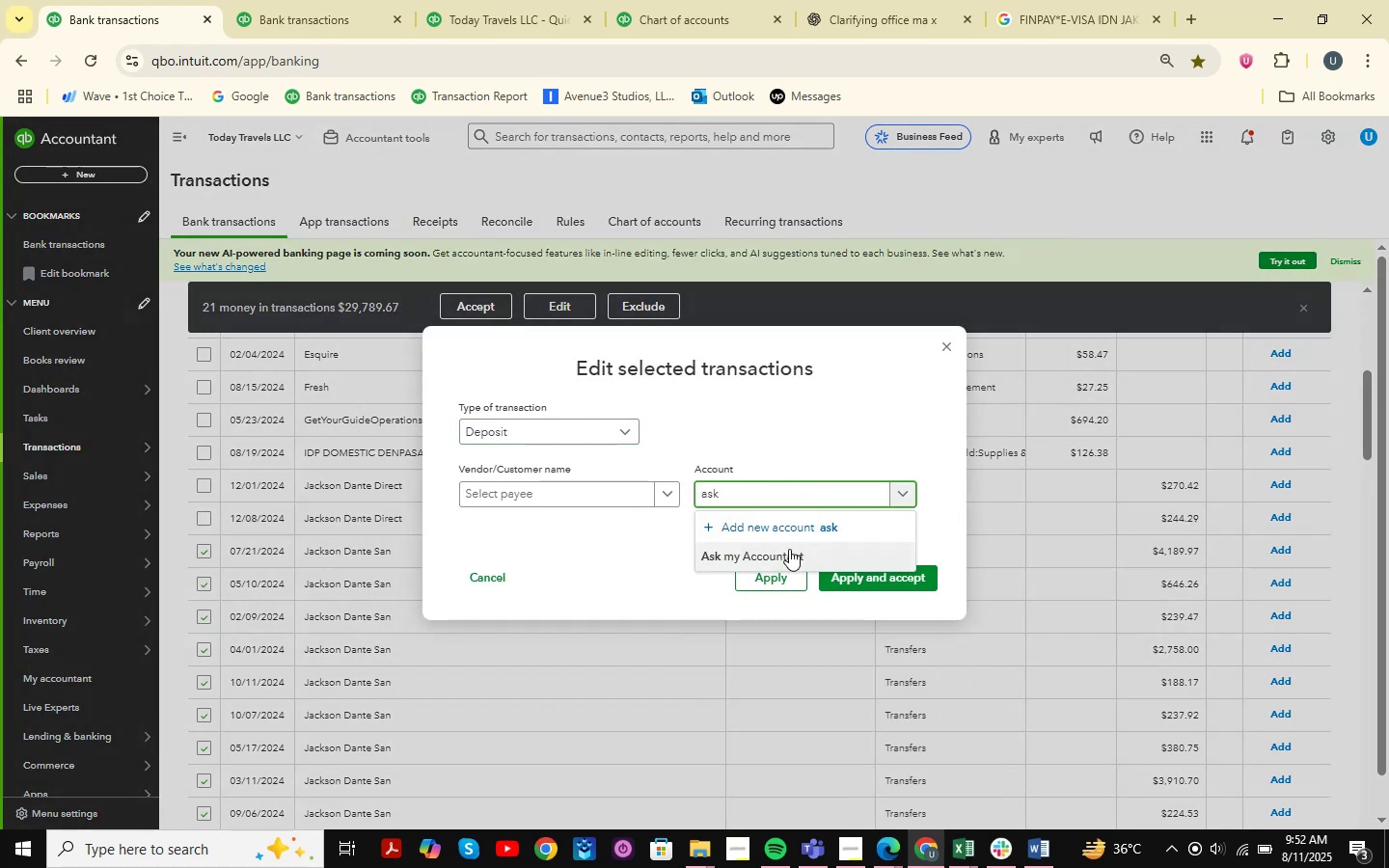 
left_click([776, 548])
 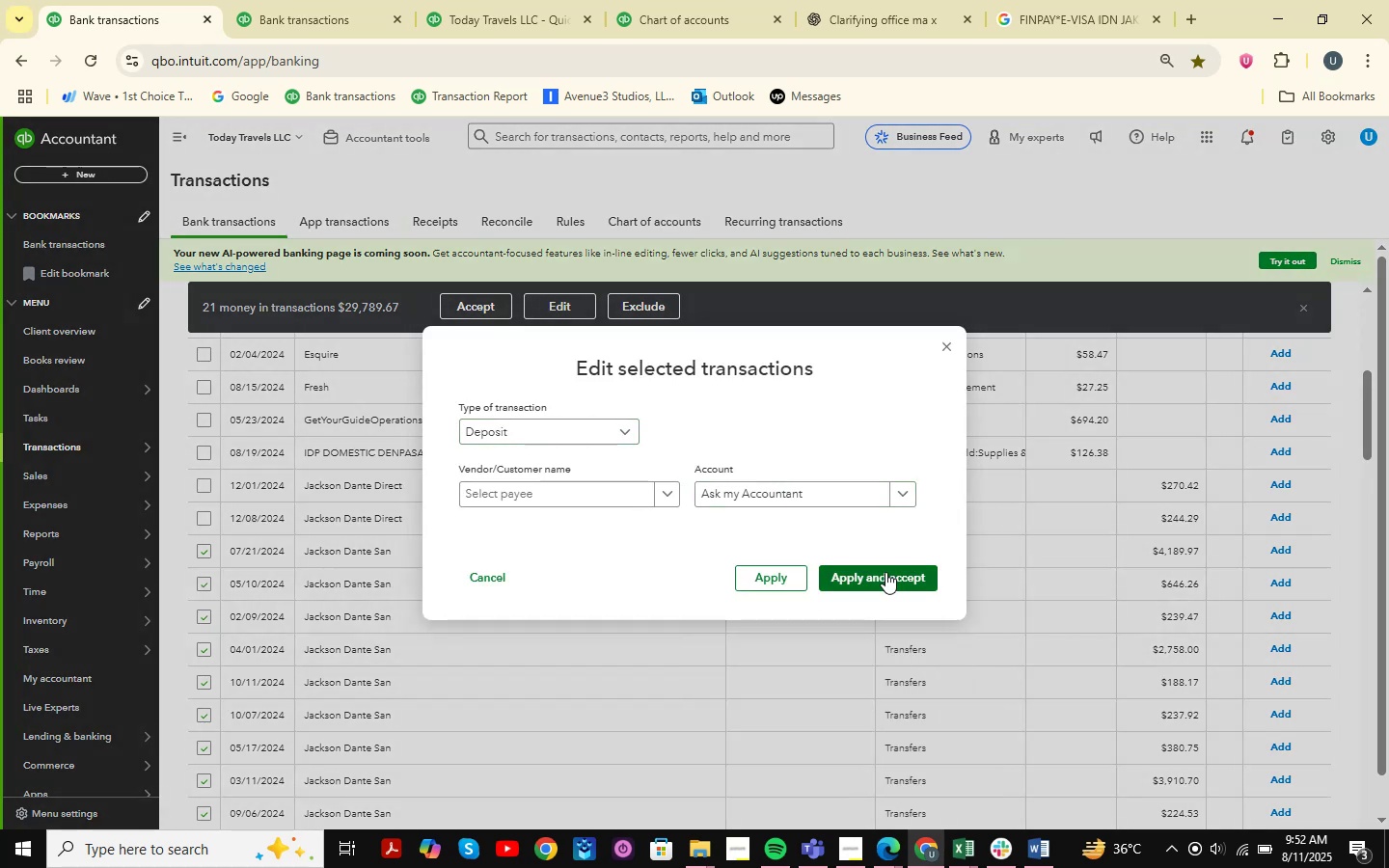 
left_click([886, 573])
 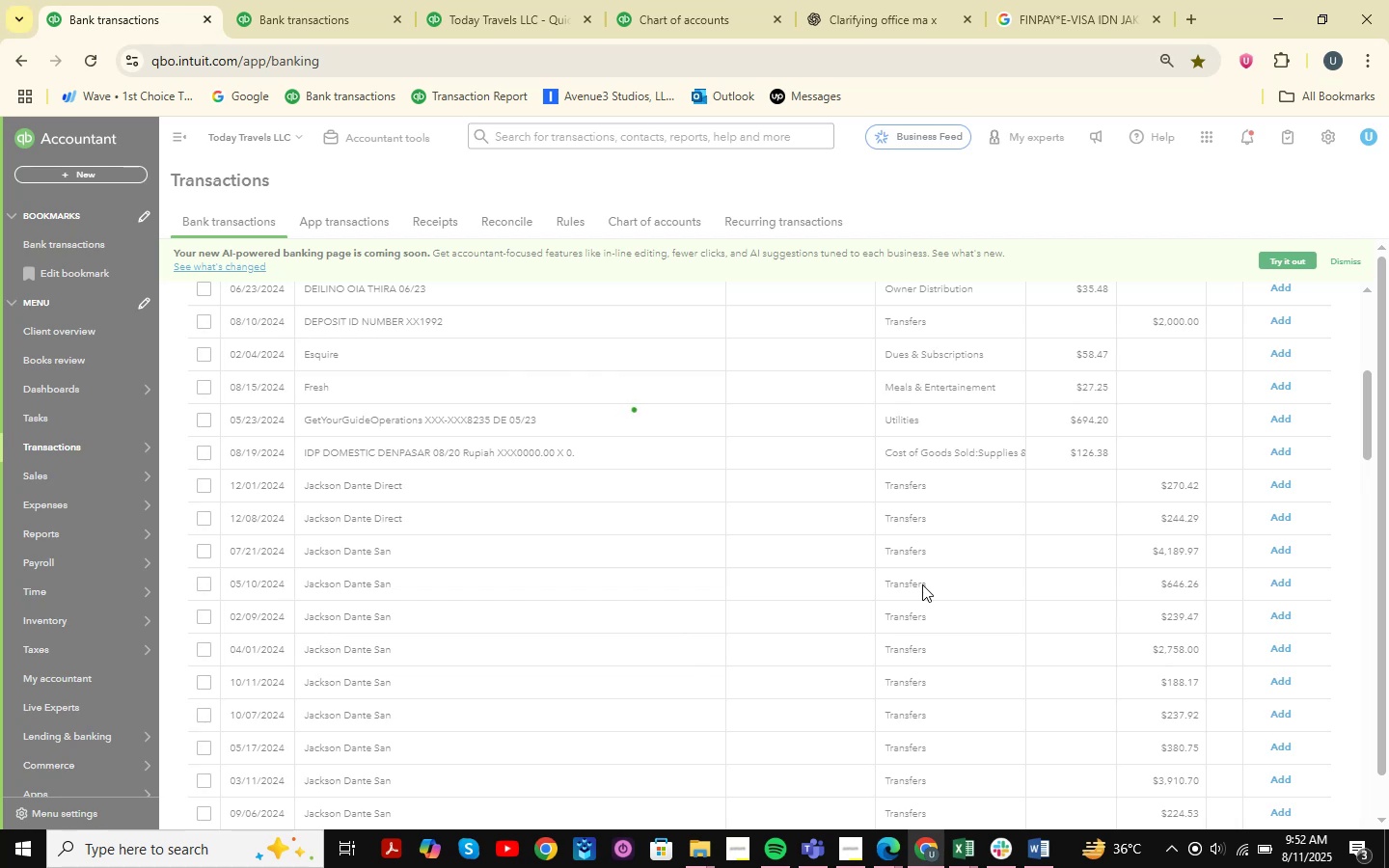 
wait(5.75)
 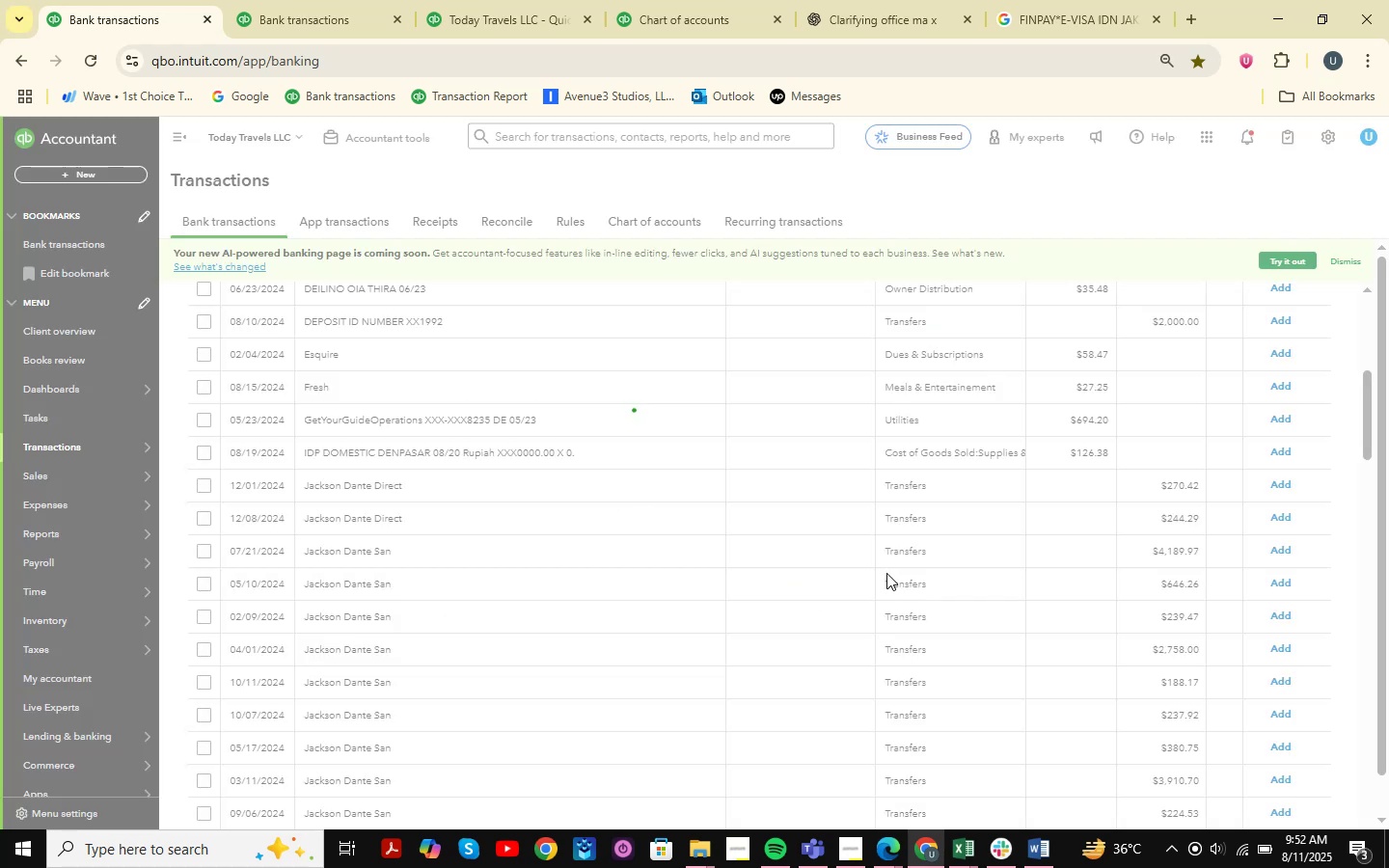 
scroll: coordinate [505, 521], scroll_direction: up, amount: 8.0
 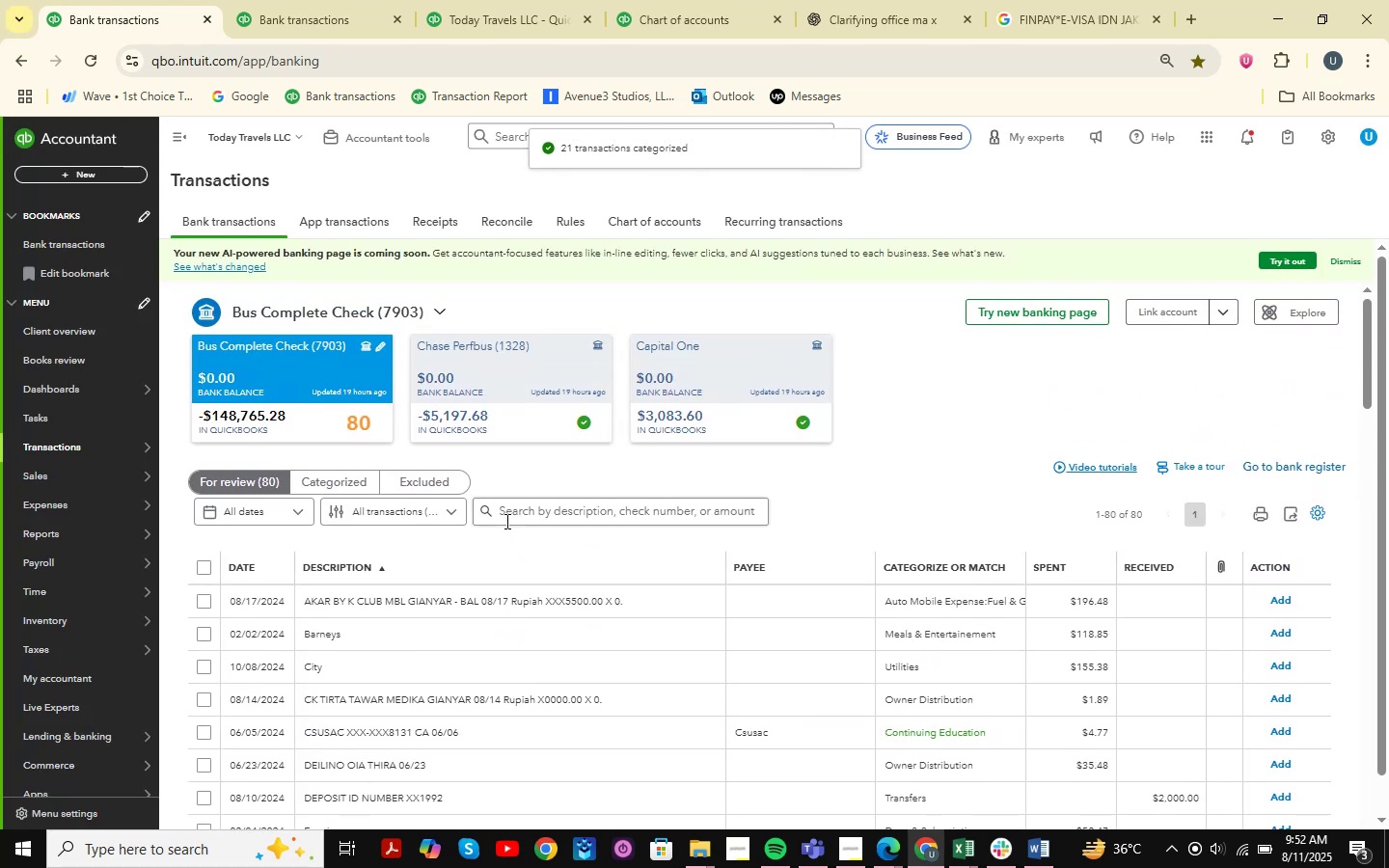 
scroll: coordinate [505, 521], scroll_direction: down, amount: 33.0
 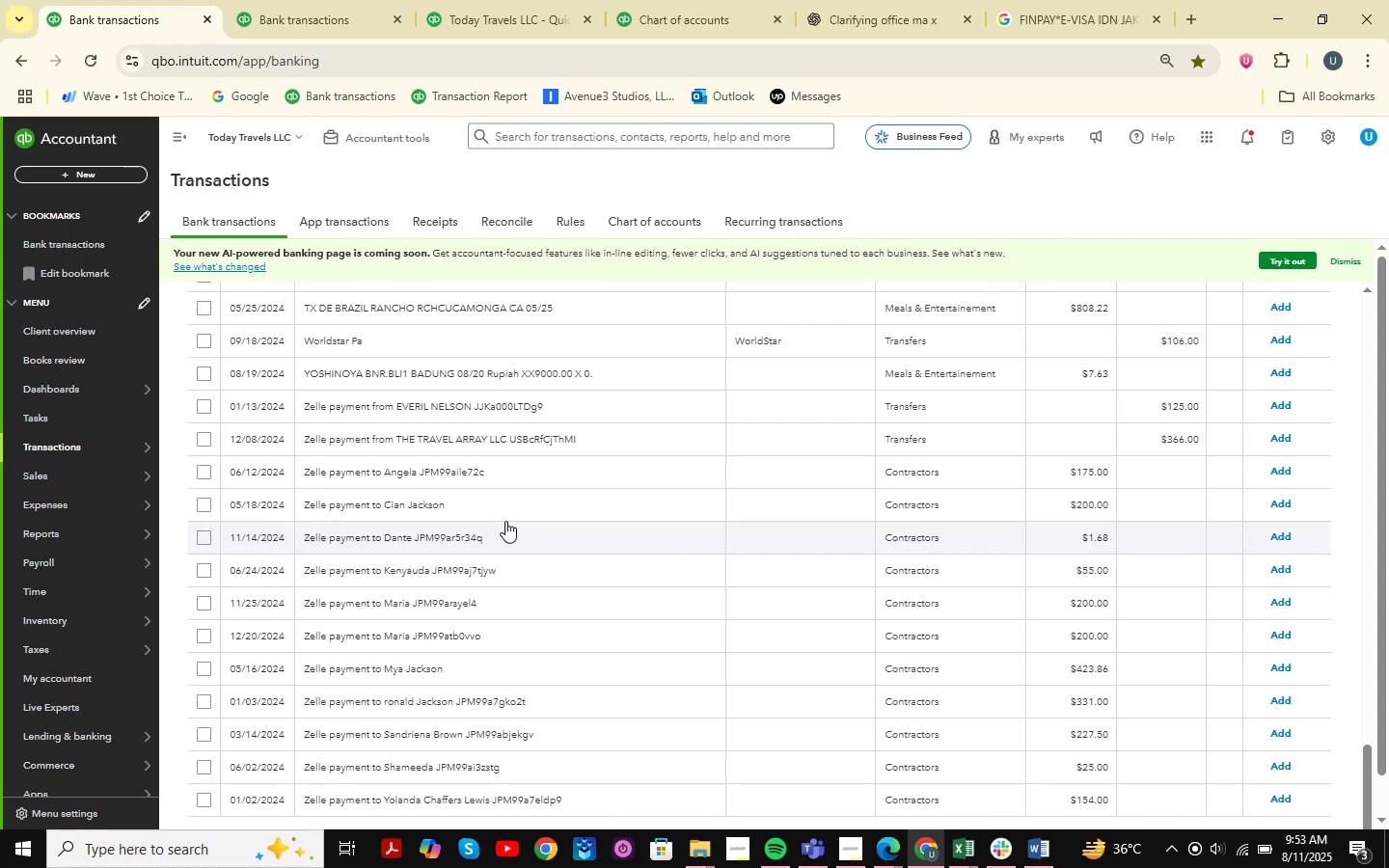 
wait(9.99)
 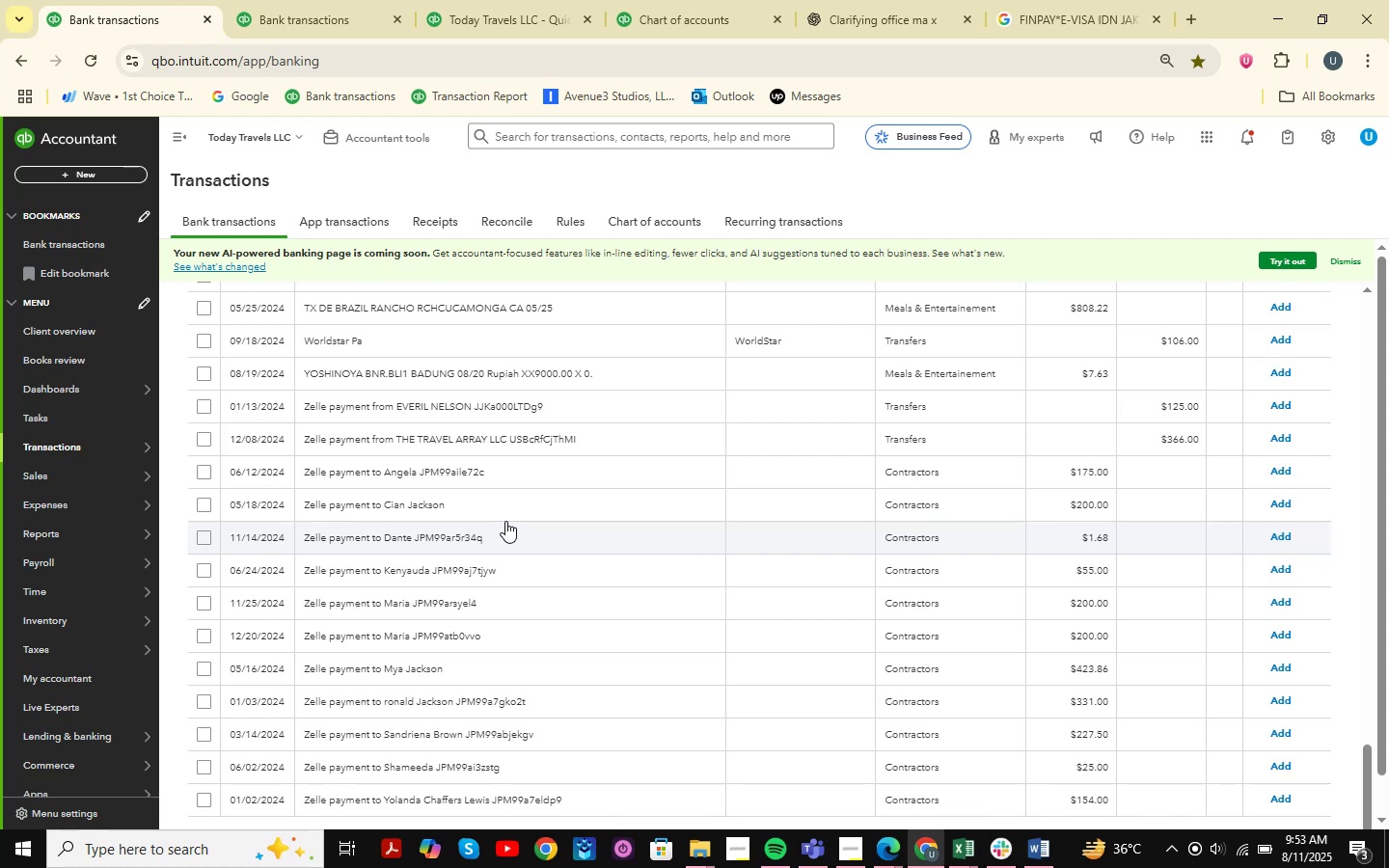 
left_click([425, 797])
 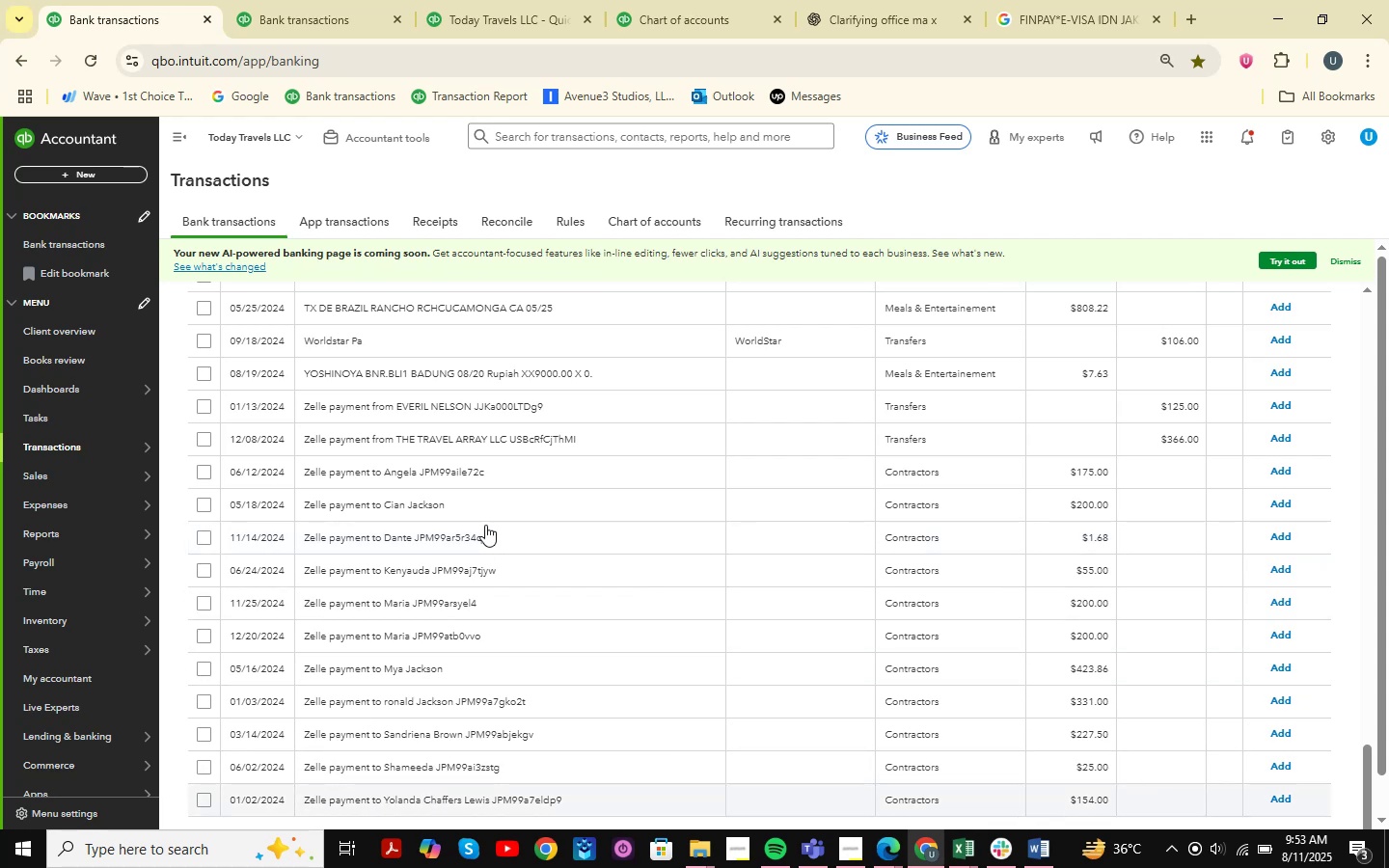 
scroll: coordinate [485, 529], scroll_direction: down, amount: 2.0
 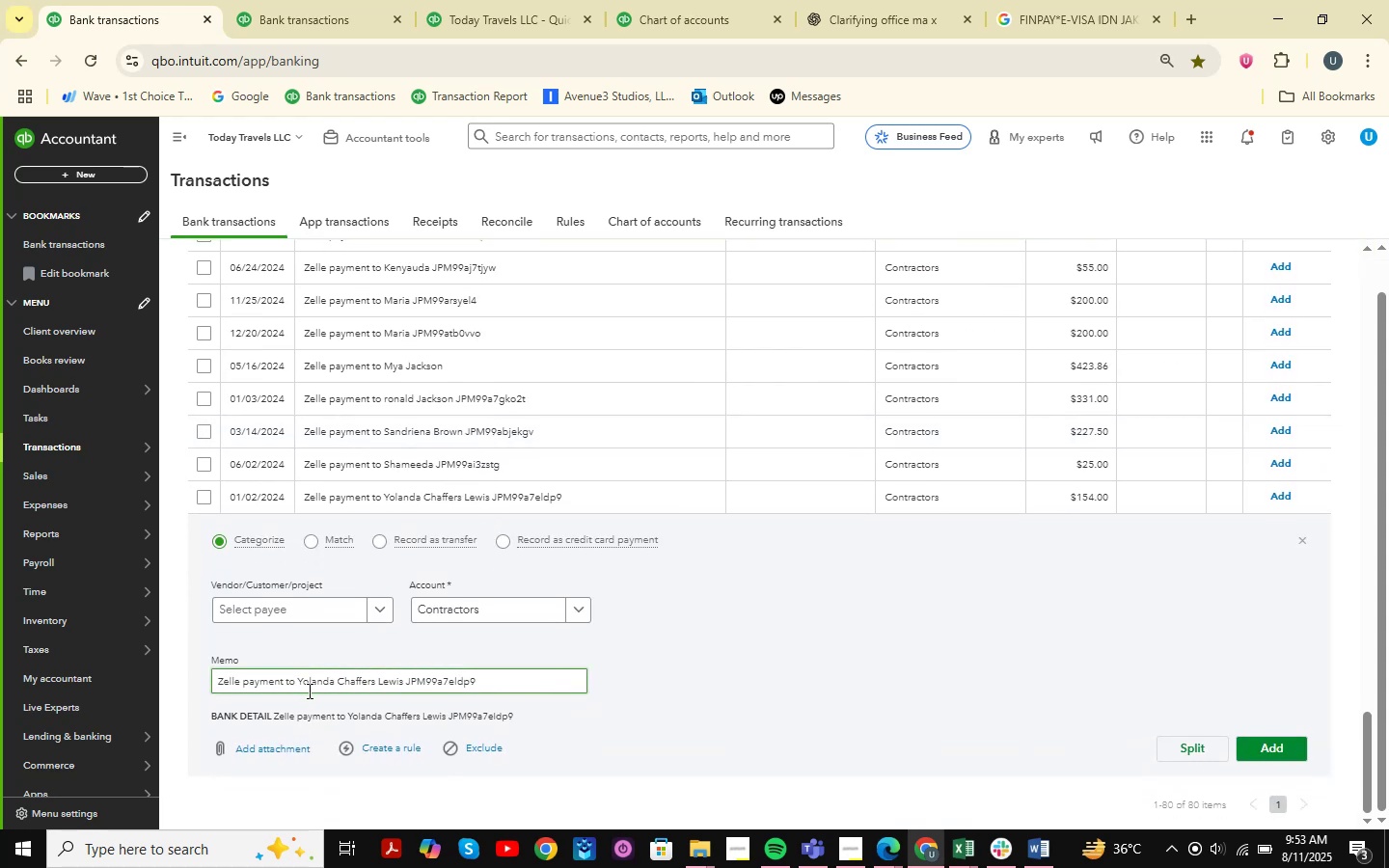 
left_click_drag(start_coordinate=[299, 686], to_coordinate=[405, 689])
 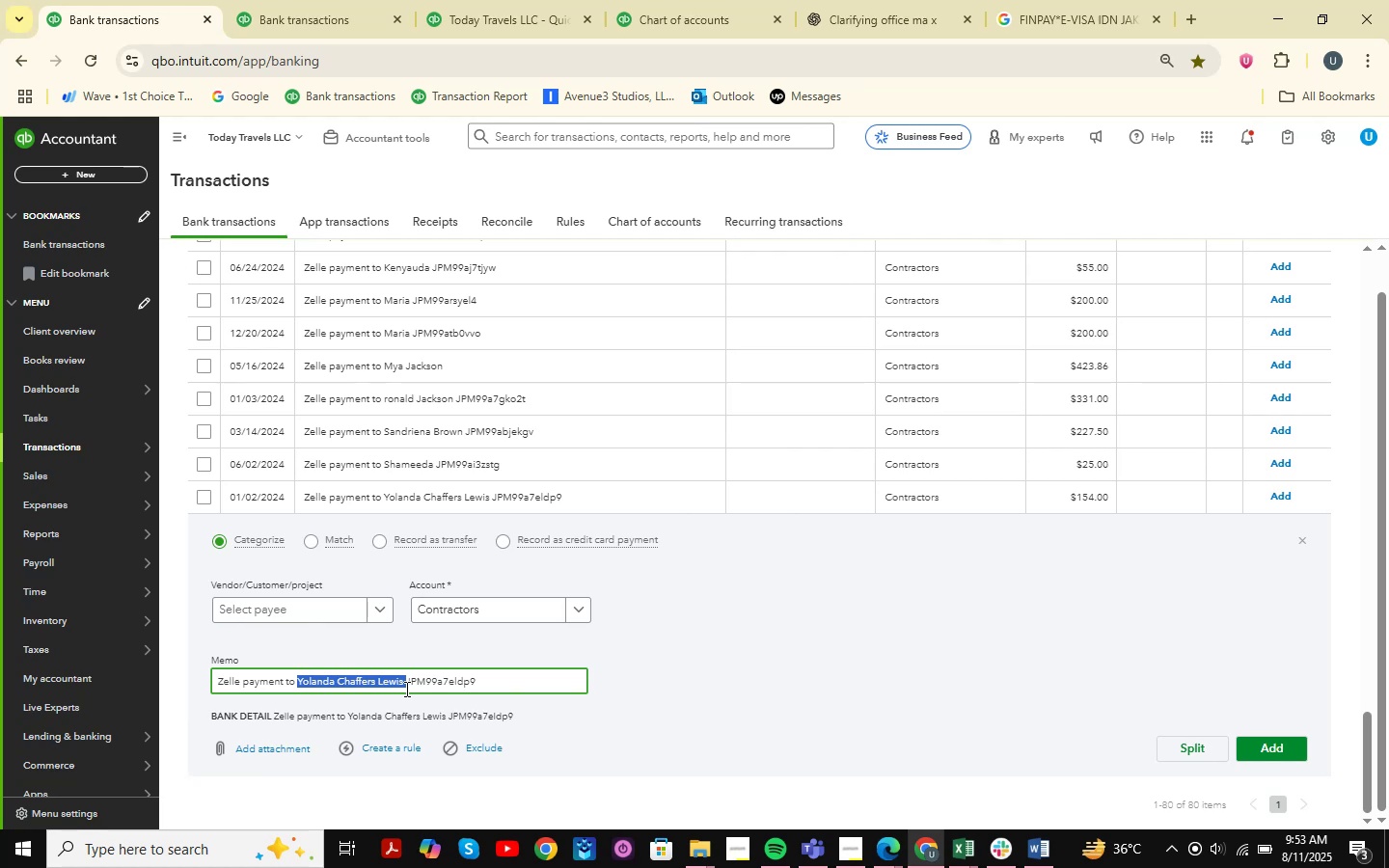 
key(Control+C)
 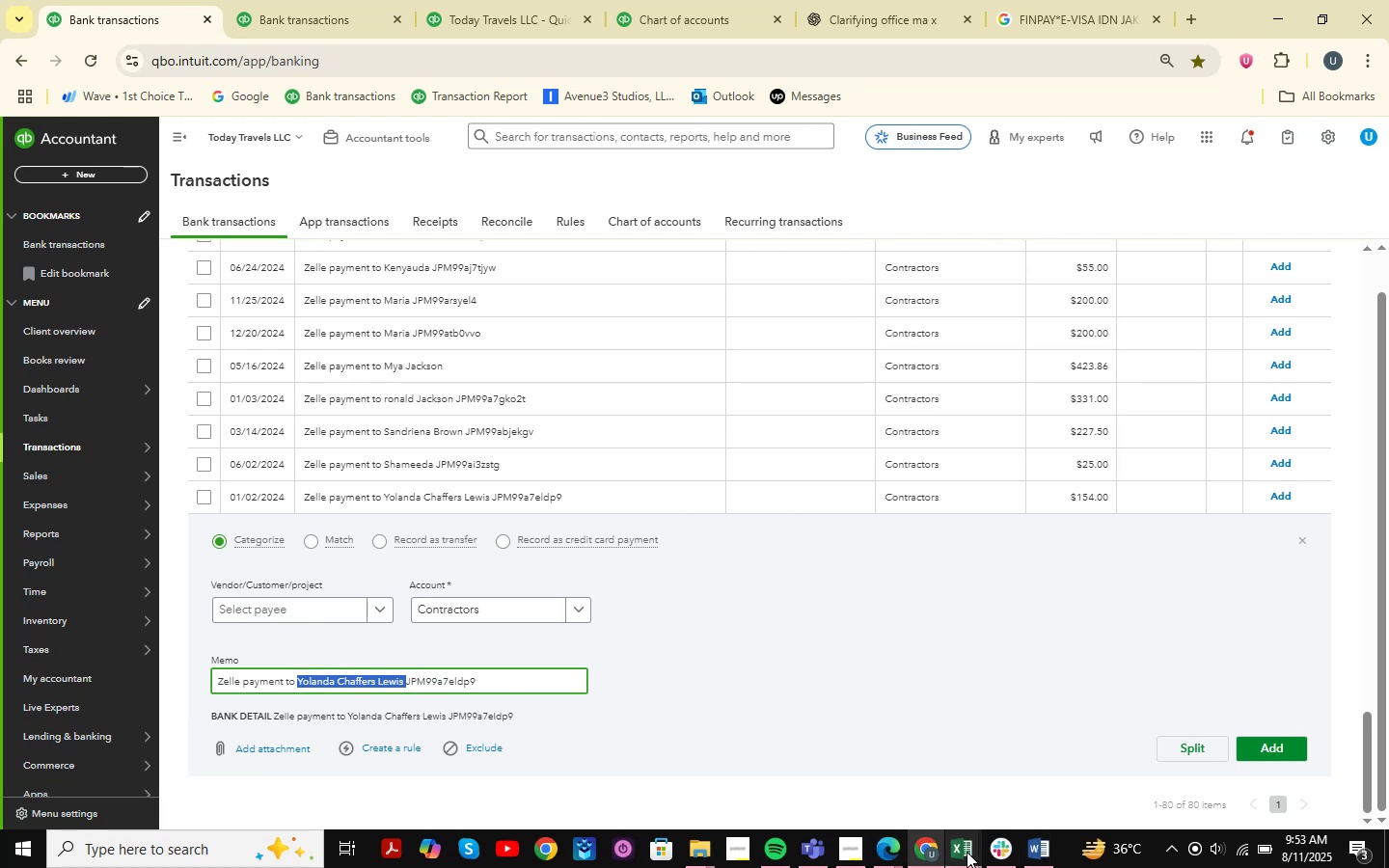 
double_click([1050, 780])
 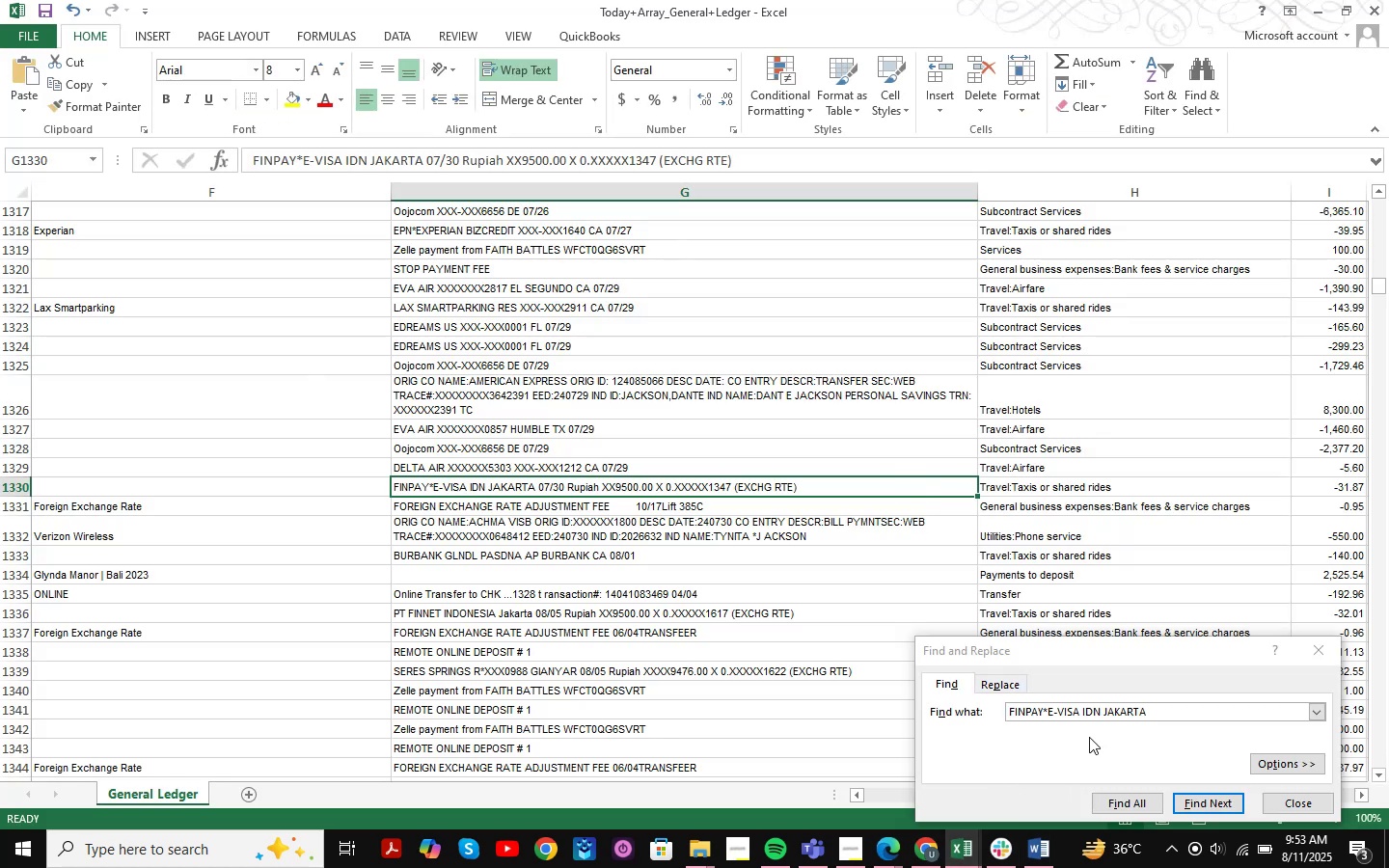 
left_click_drag(start_coordinate=[1188, 711], to_coordinate=[990, 718])
 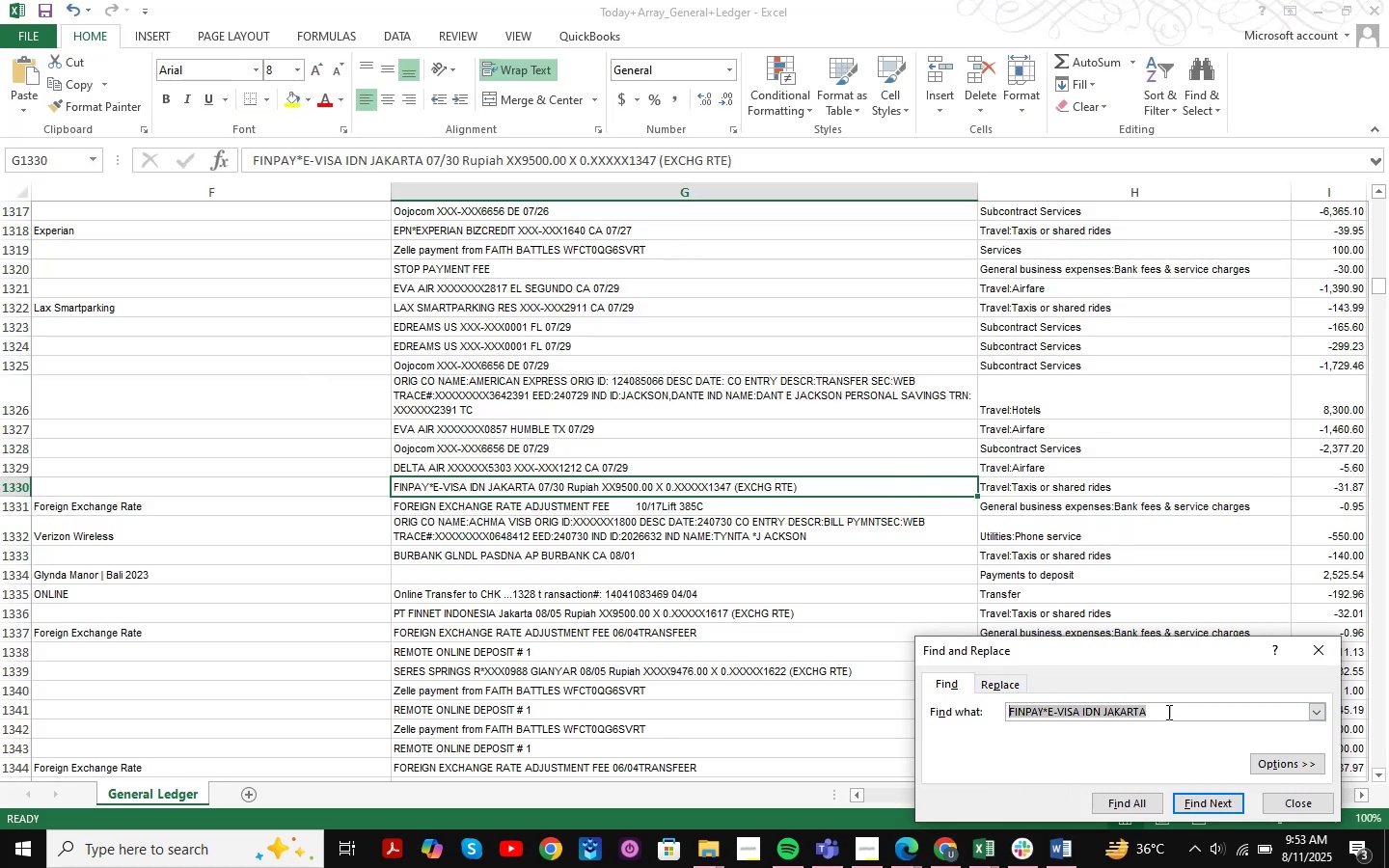 
key(Control+V)
 